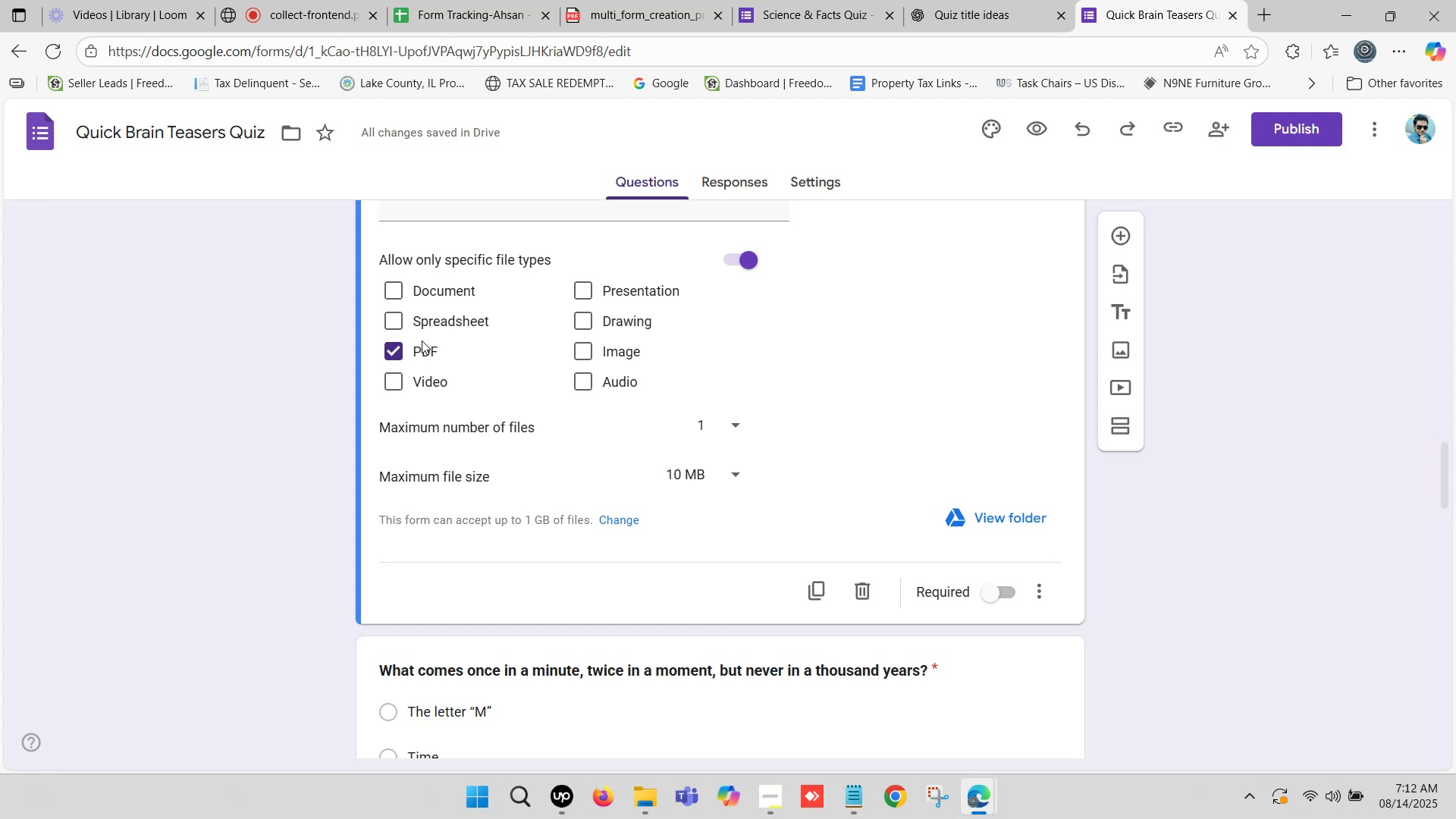 
wait(6.22)
 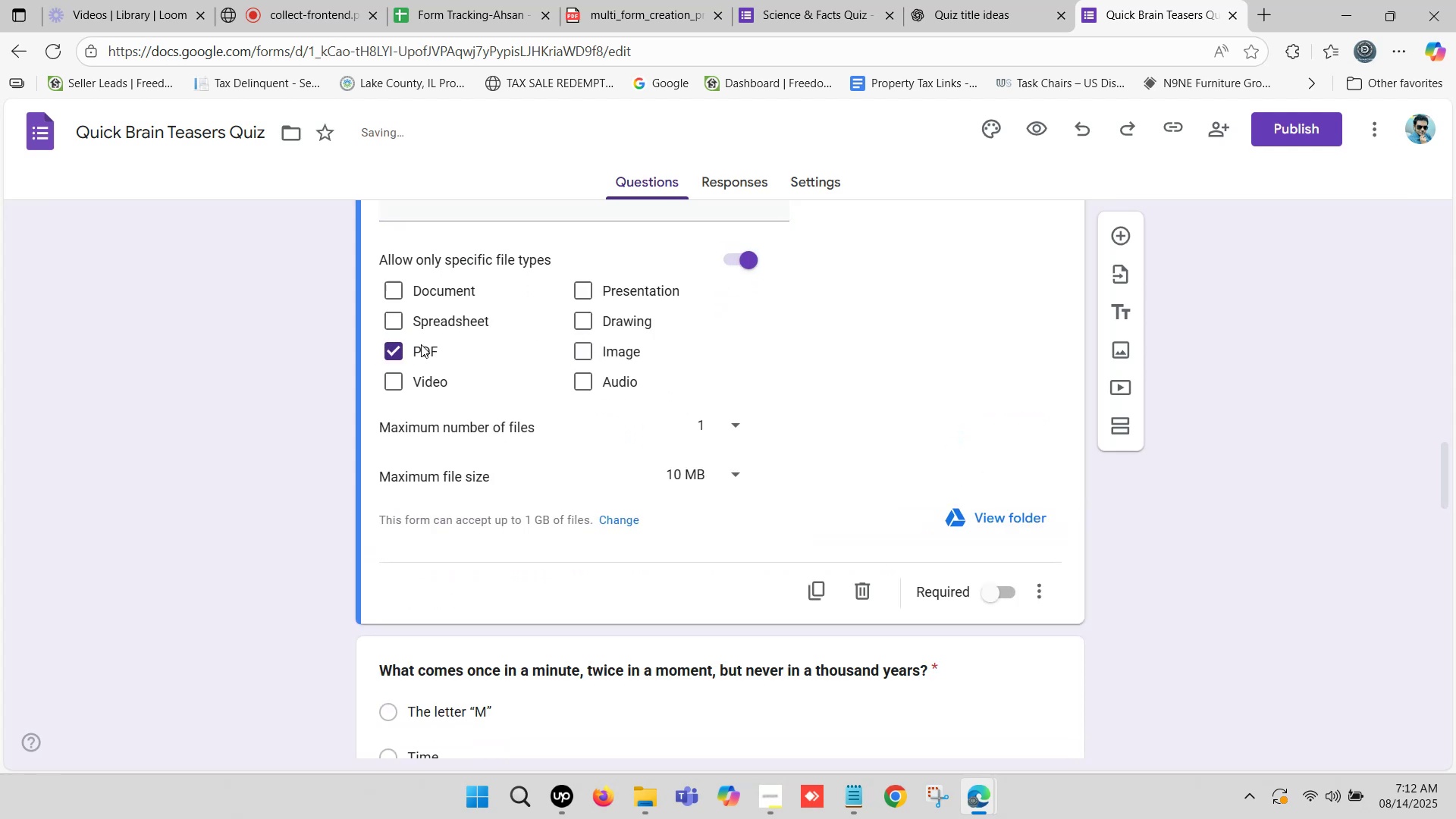 
left_click([466, 286])
 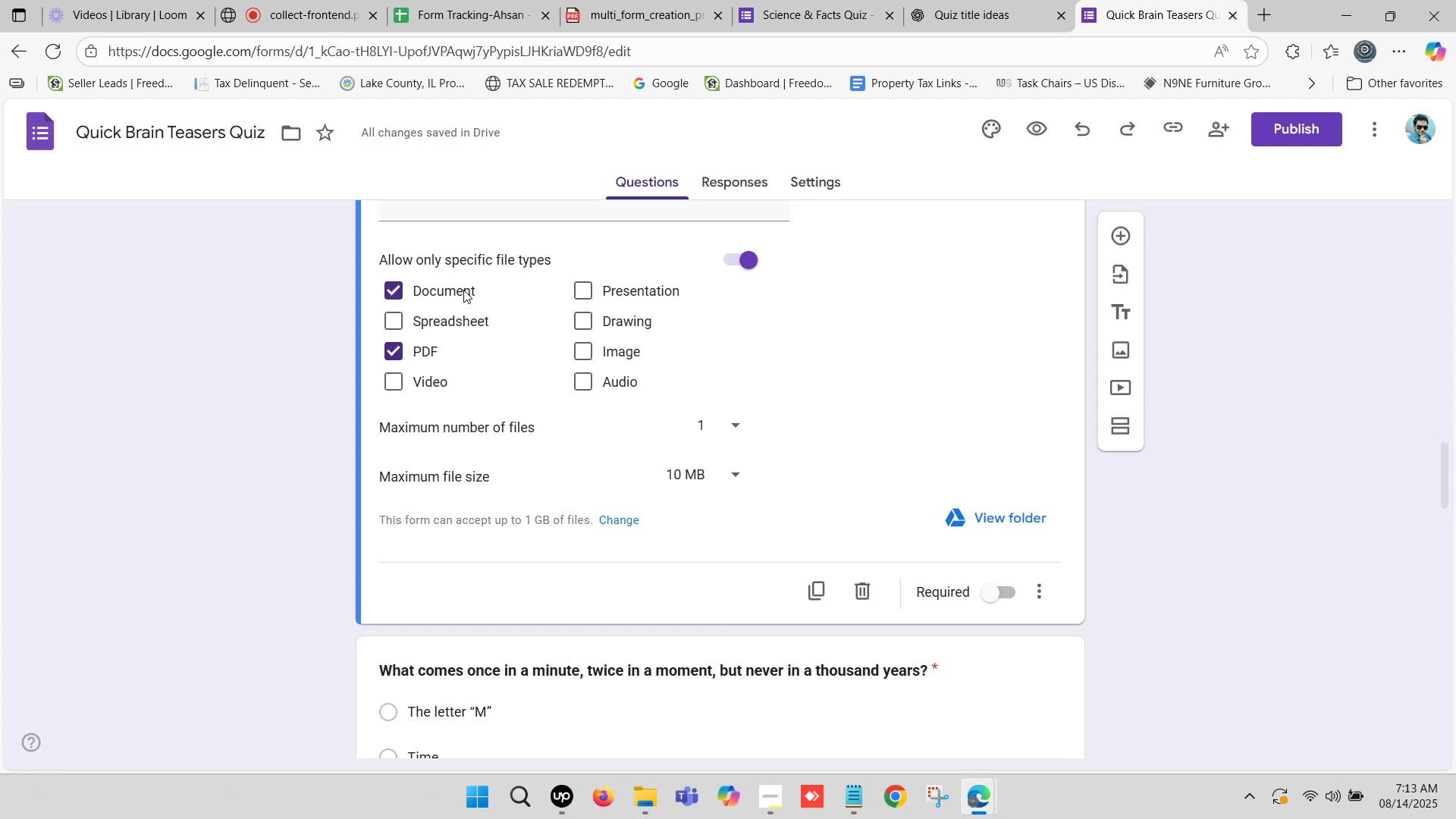 
scroll: coordinate [708, 377], scroll_direction: down, amount: 1.0
 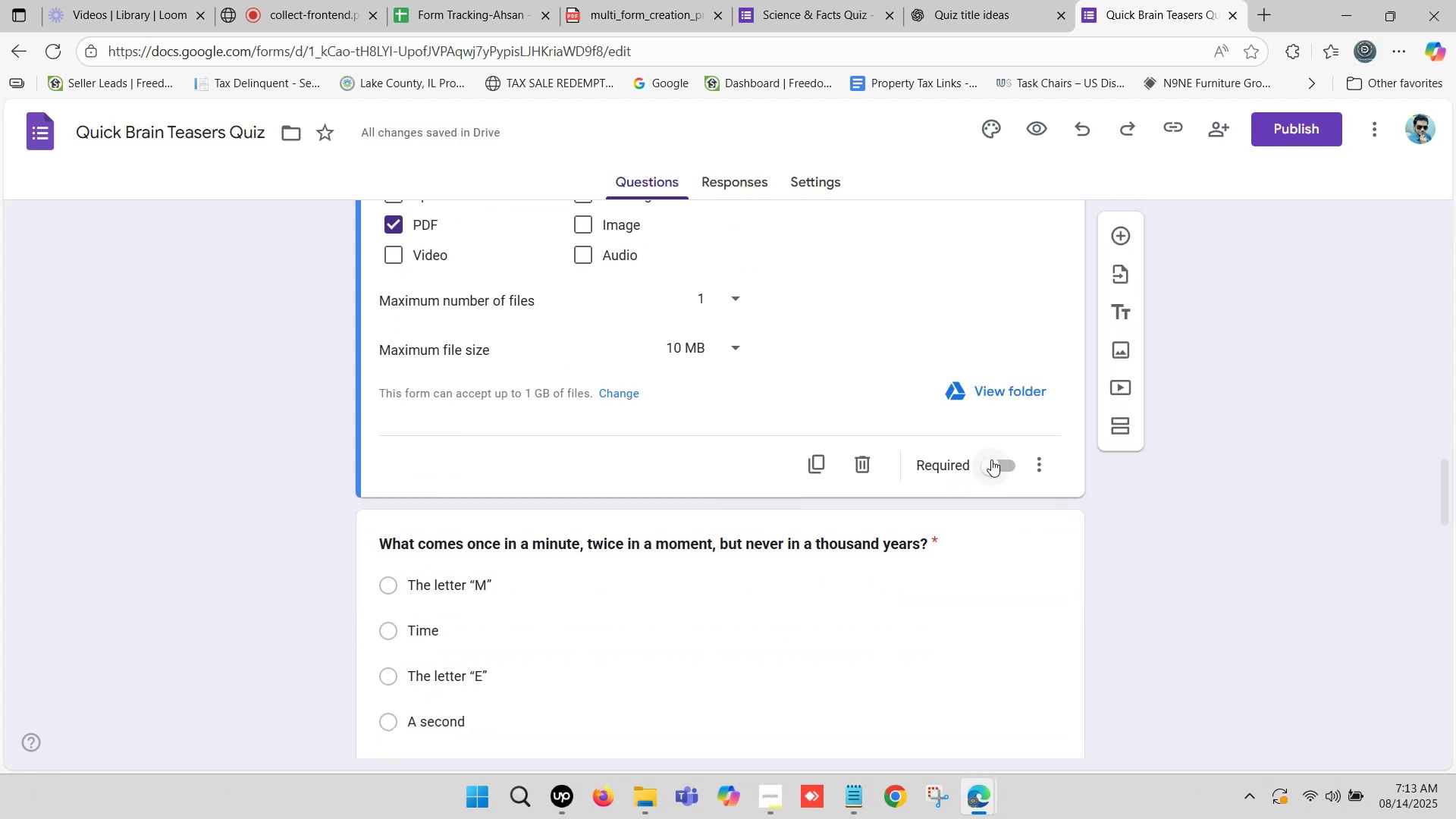 
scroll: coordinate [649, 413], scroll_direction: up, amount: 2.0
 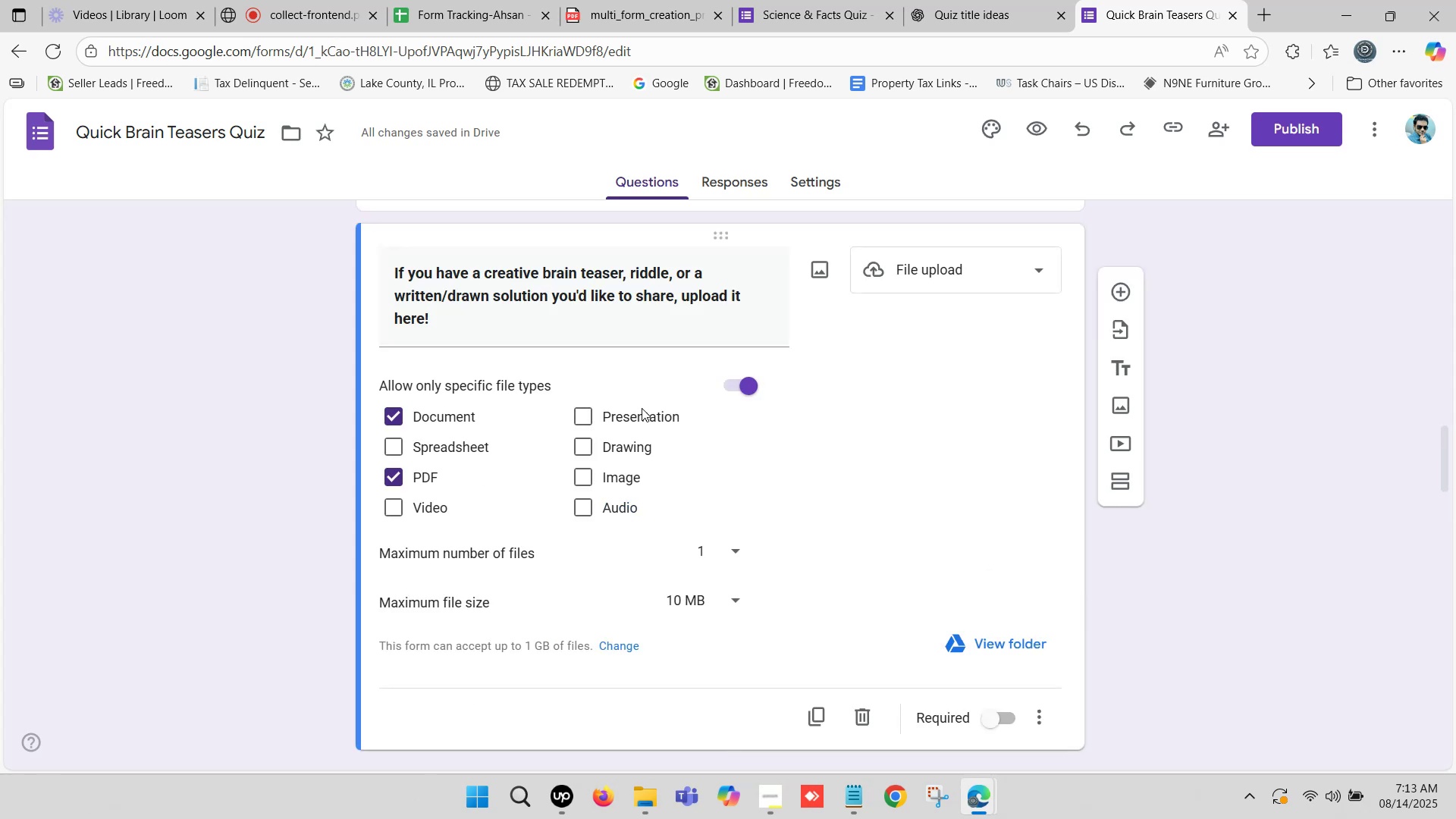 
scroll: coordinate [632, 403], scroll_direction: down, amount: 21.0
 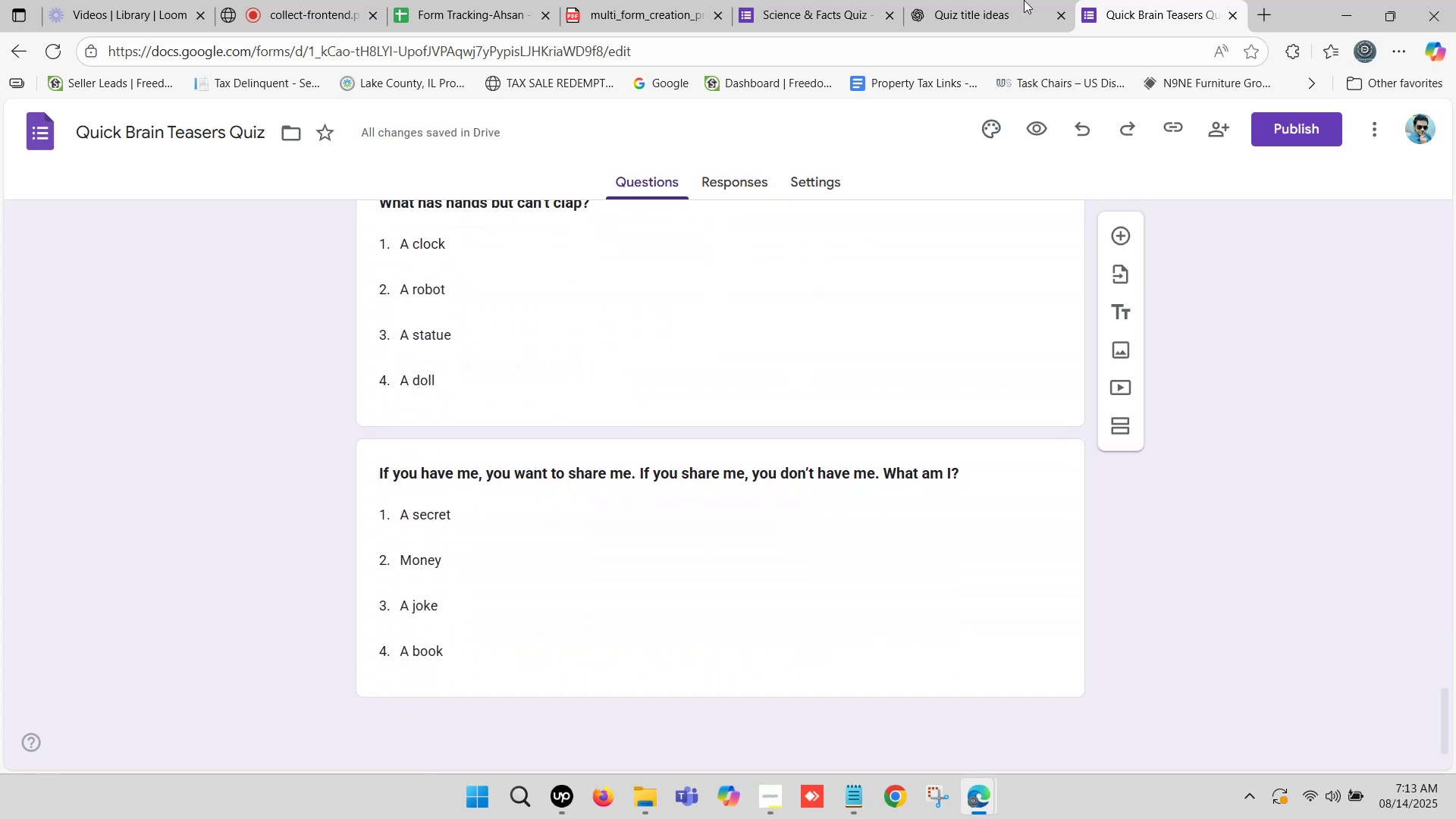 
left_click([935, 0])
 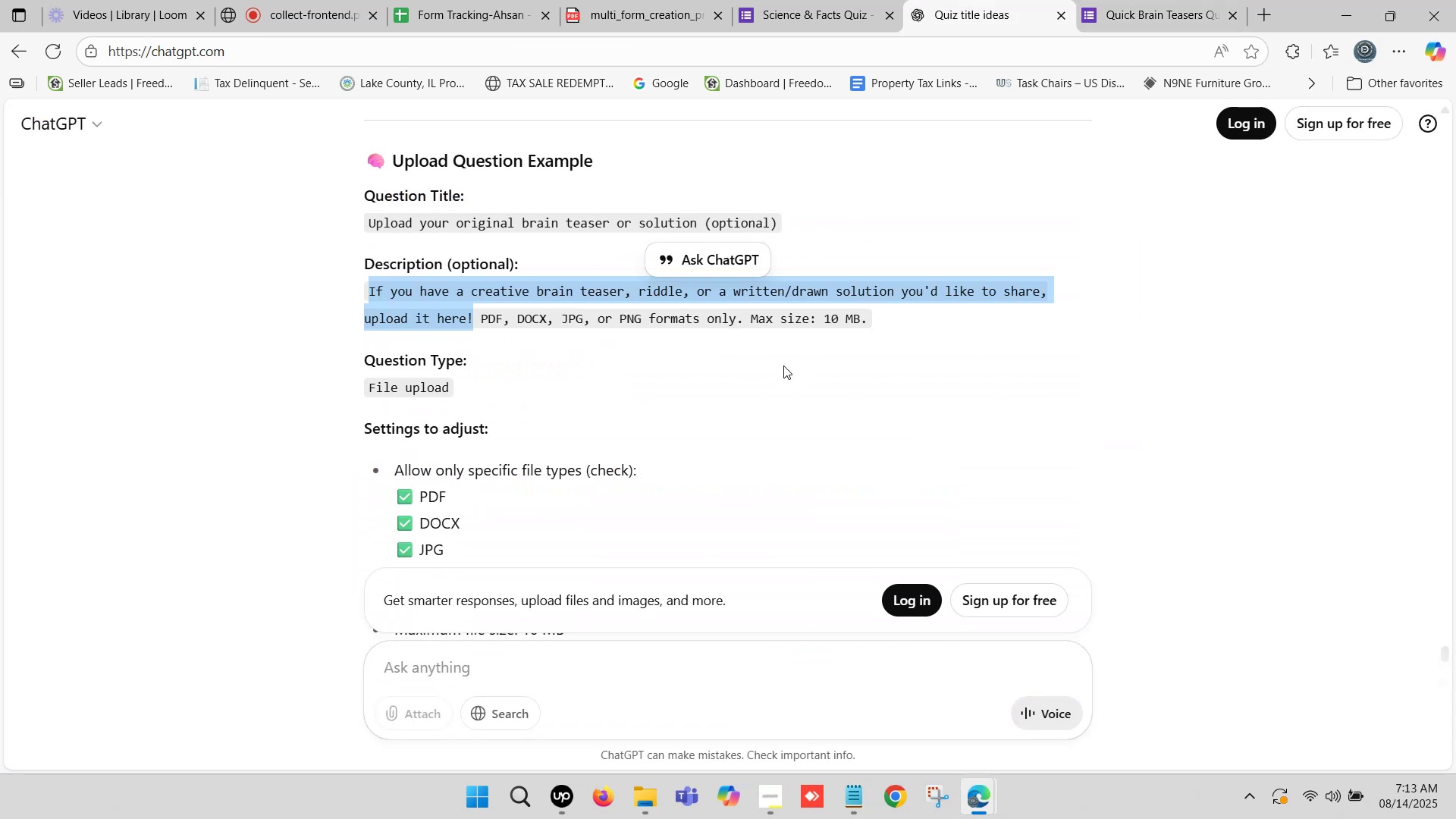 
scroll: coordinate [773, 366], scroll_direction: down, amount: 4.0
 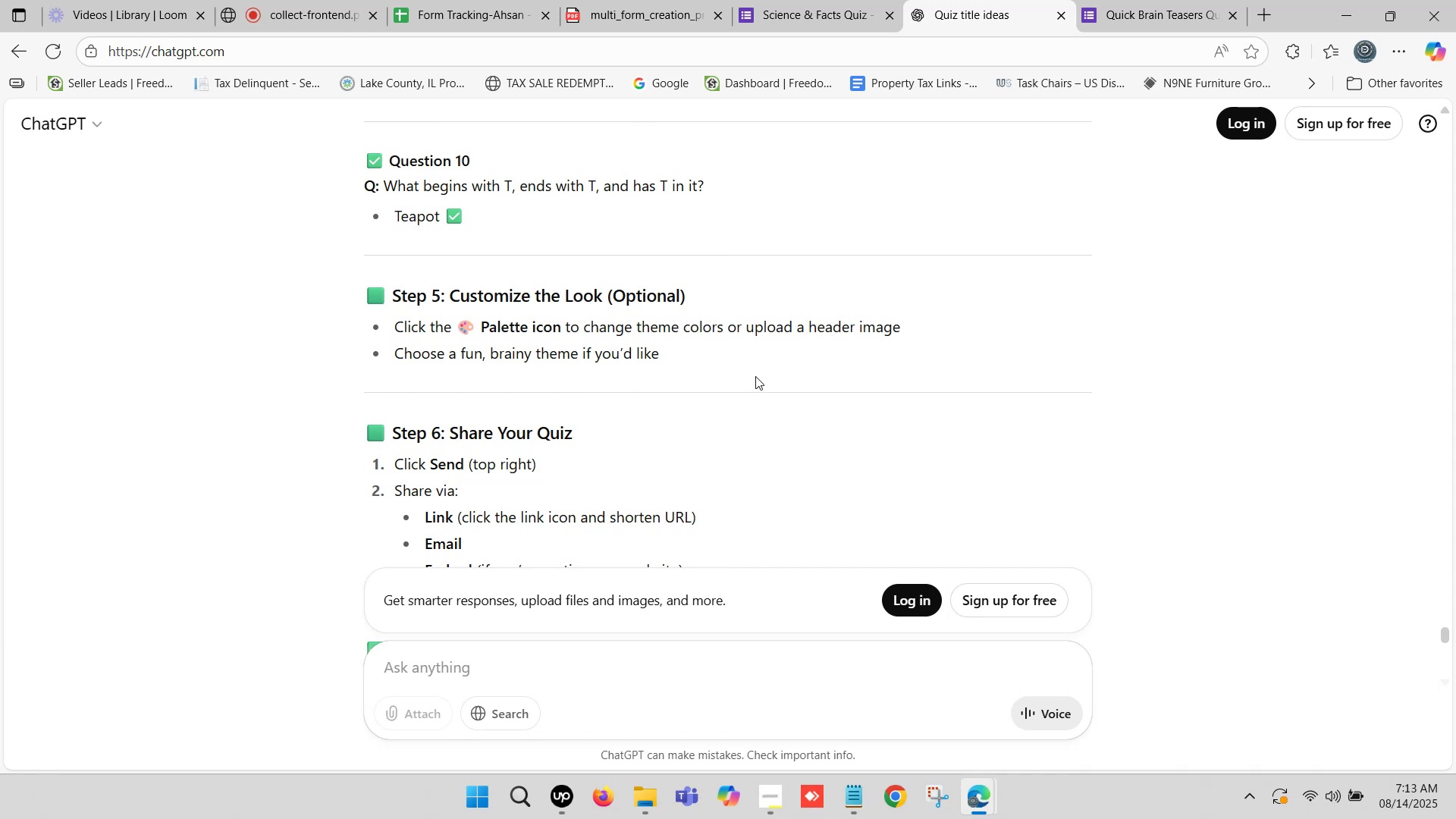 
scroll: coordinate [755, 381], scroll_direction: up, amount: 1.0
 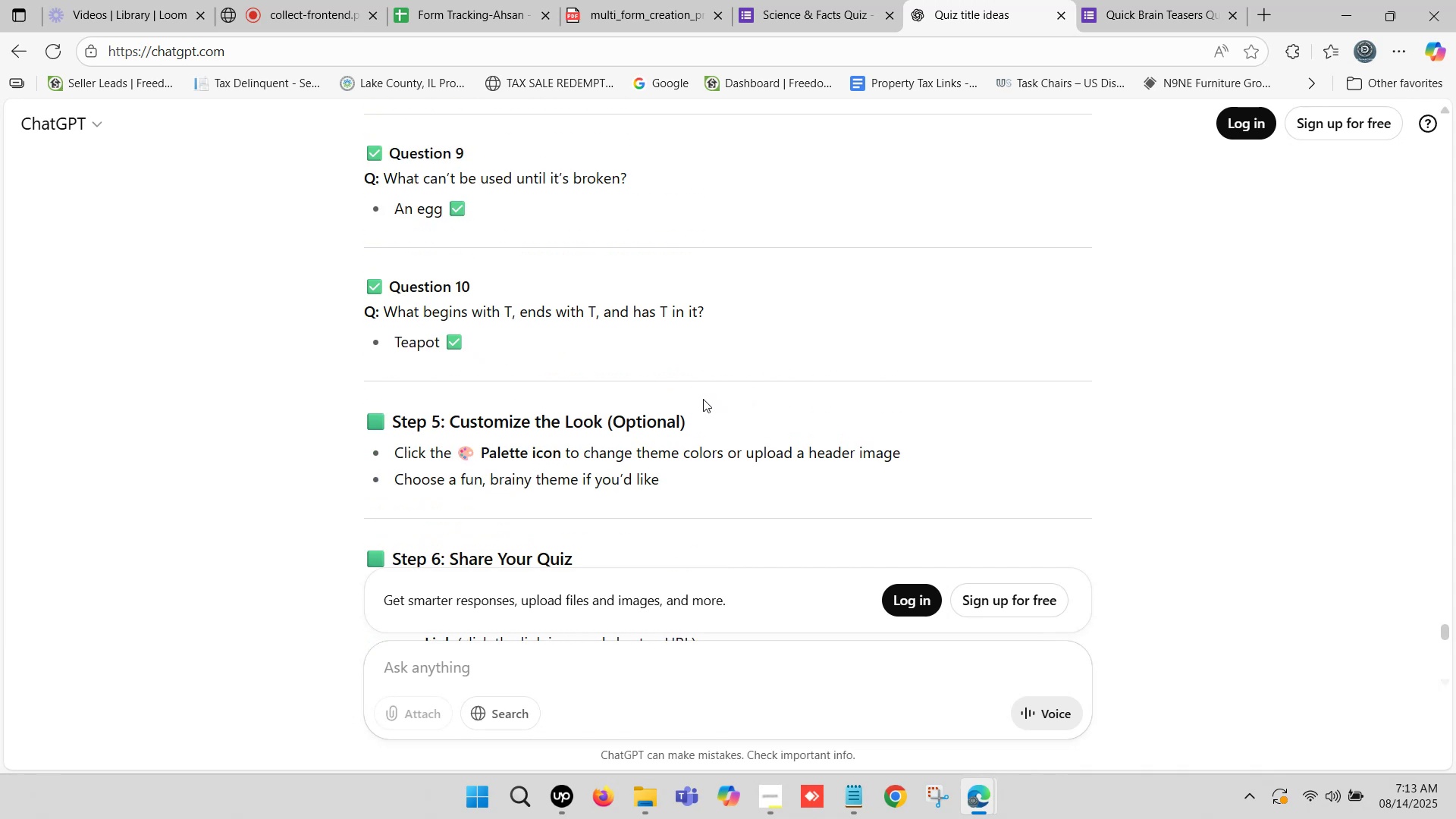 
wait(5.06)
 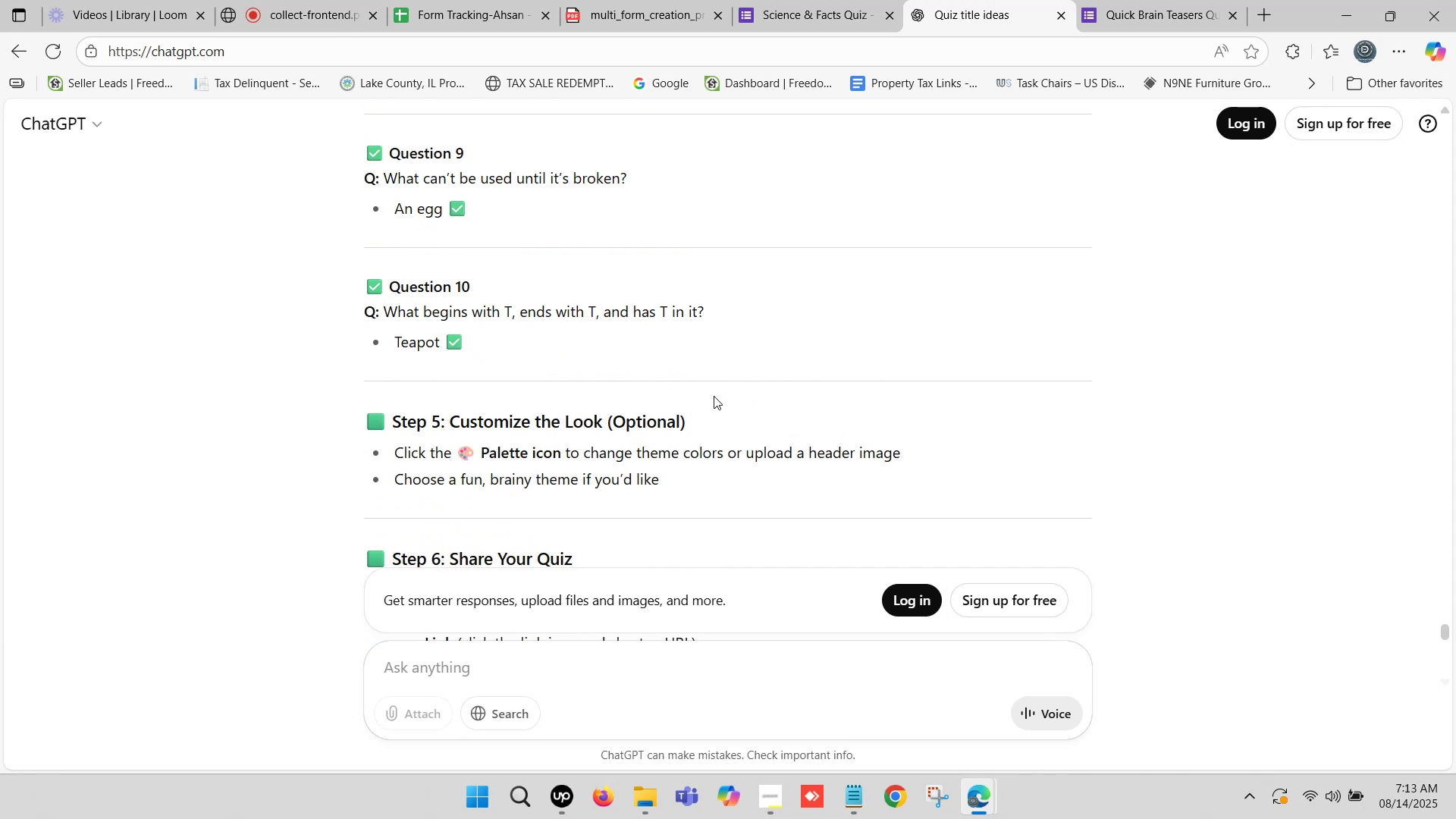 
scroll: coordinate [699, 403], scroll_direction: down, amount: 1.0
 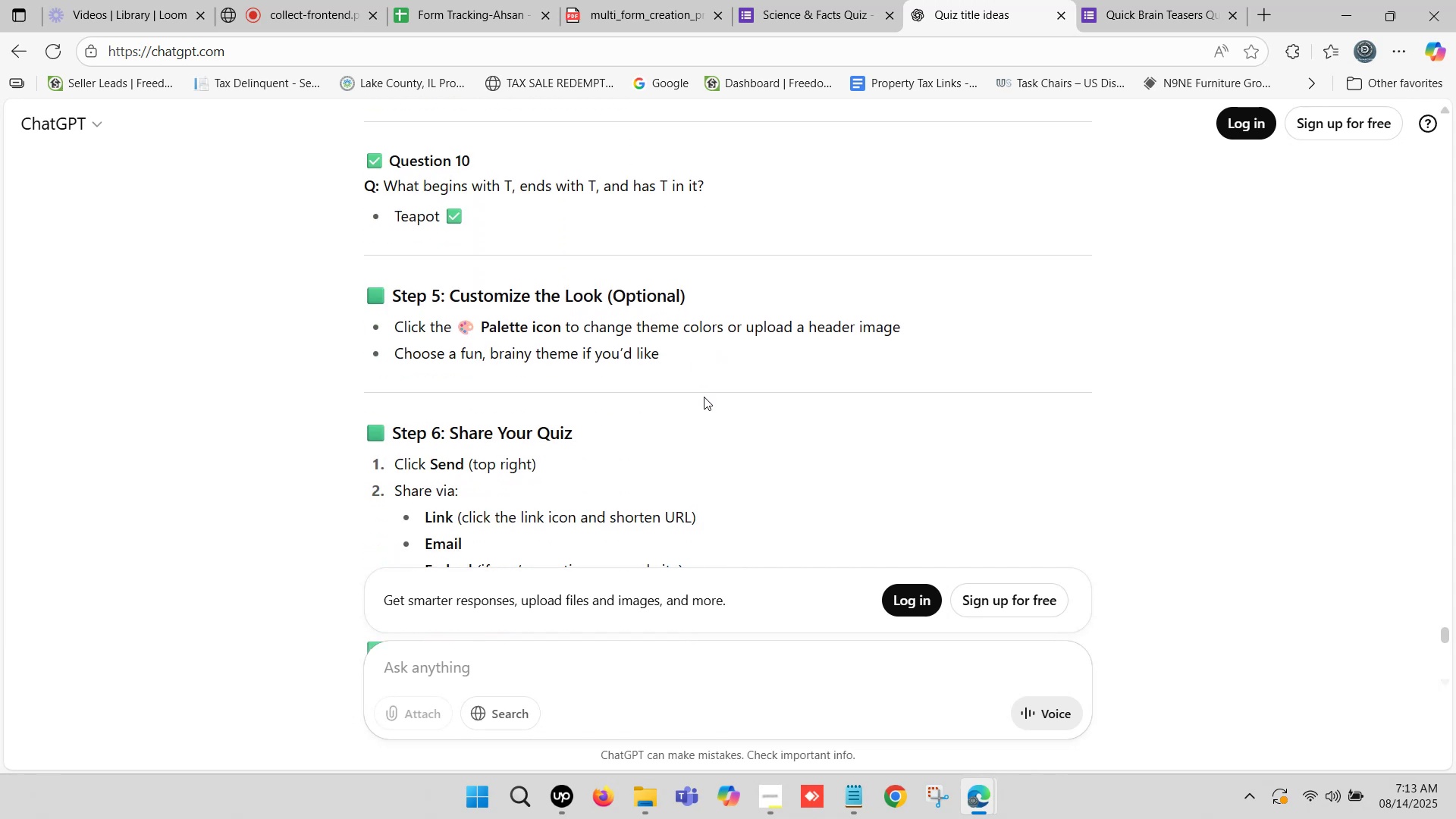 
scroll: coordinate [704, 391], scroll_direction: up, amount: 3.0
 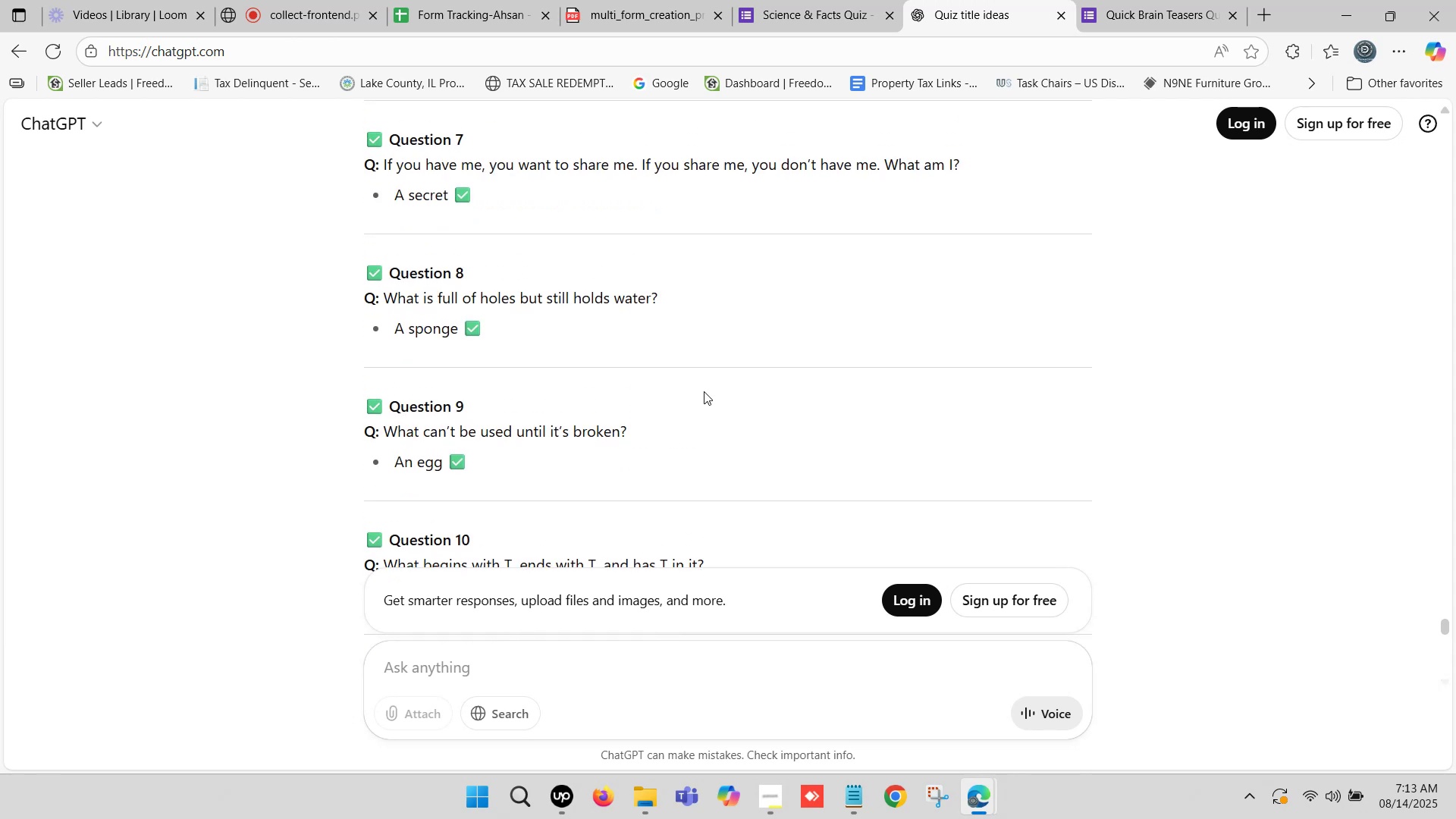 
scroll: coordinate [707, 345], scroll_direction: down, amount: 4.0
 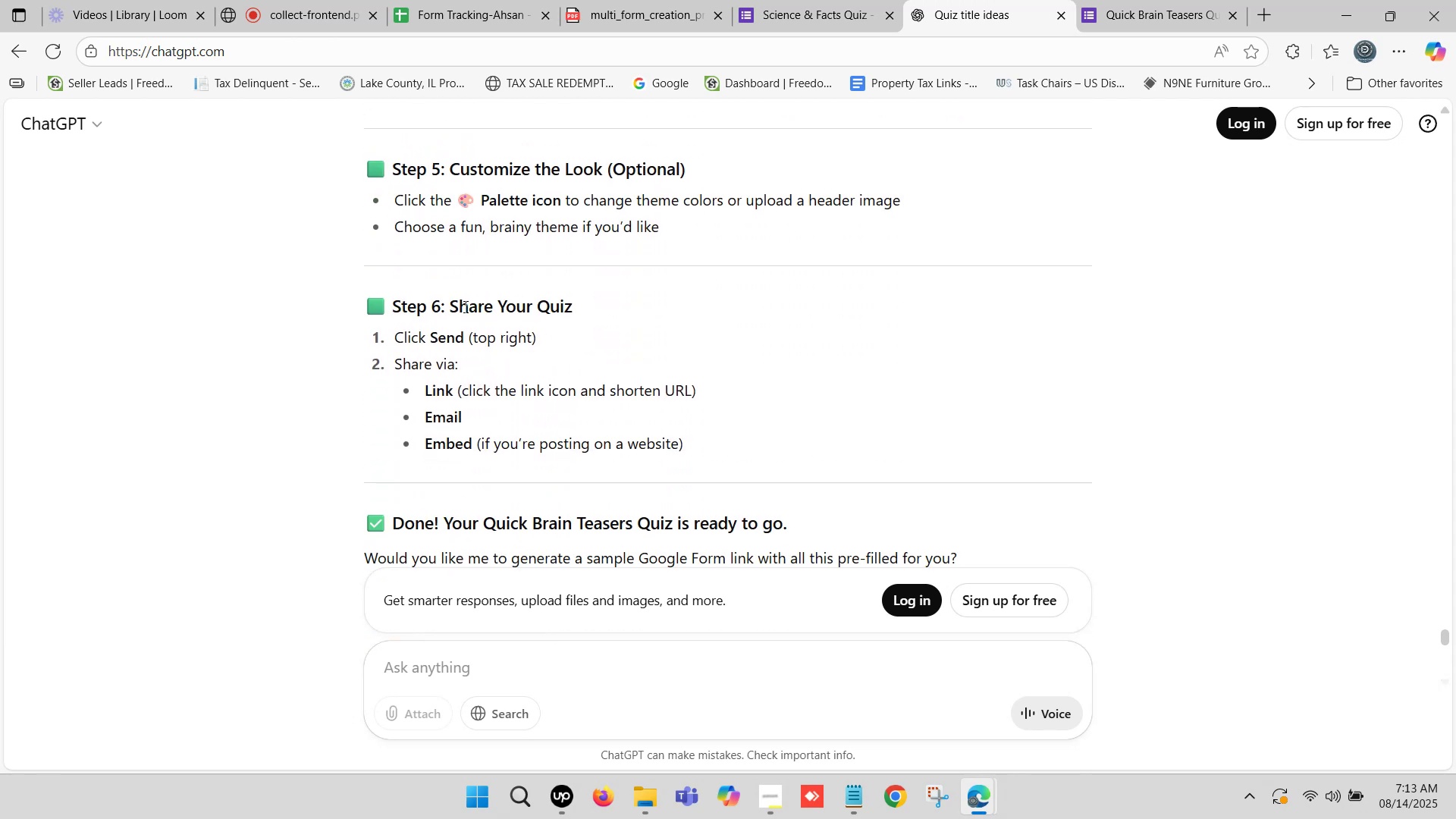 
left_click_drag(start_coordinate=[450, 303], to_coordinate=[583, 293])
 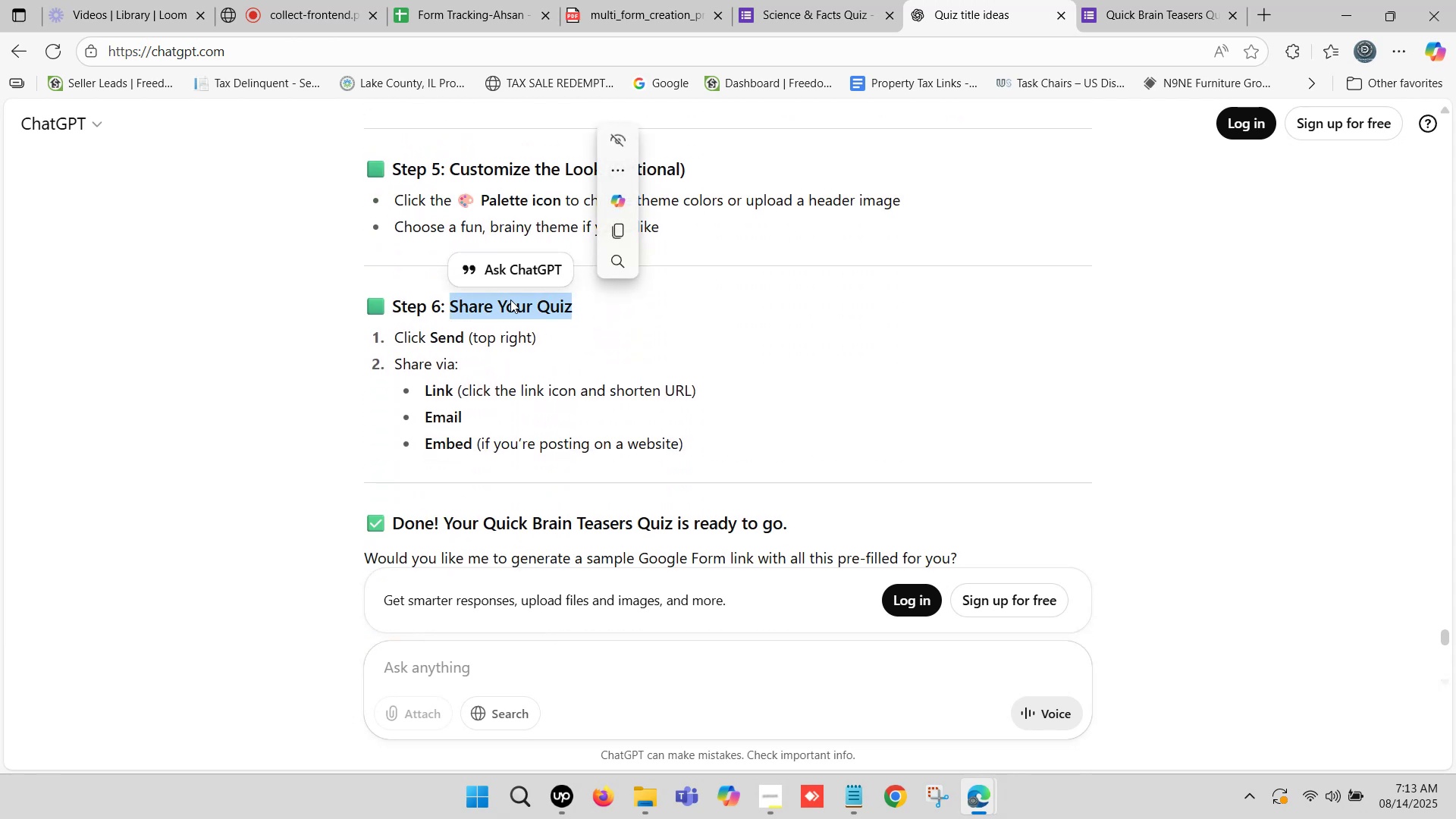 
scroll: coordinate [497, 300], scroll_direction: down, amount: 1.0
 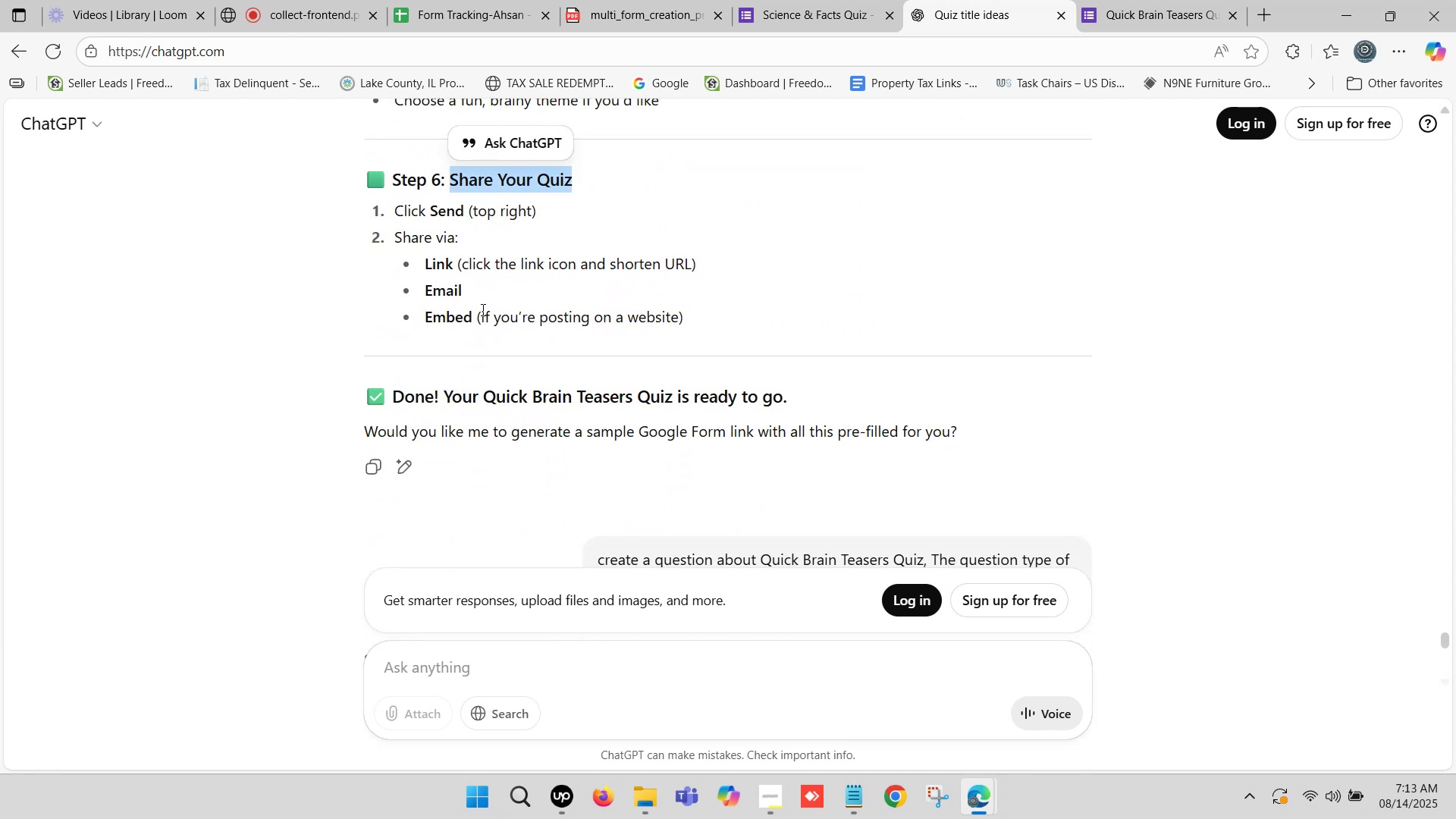 
key(Control+C)
 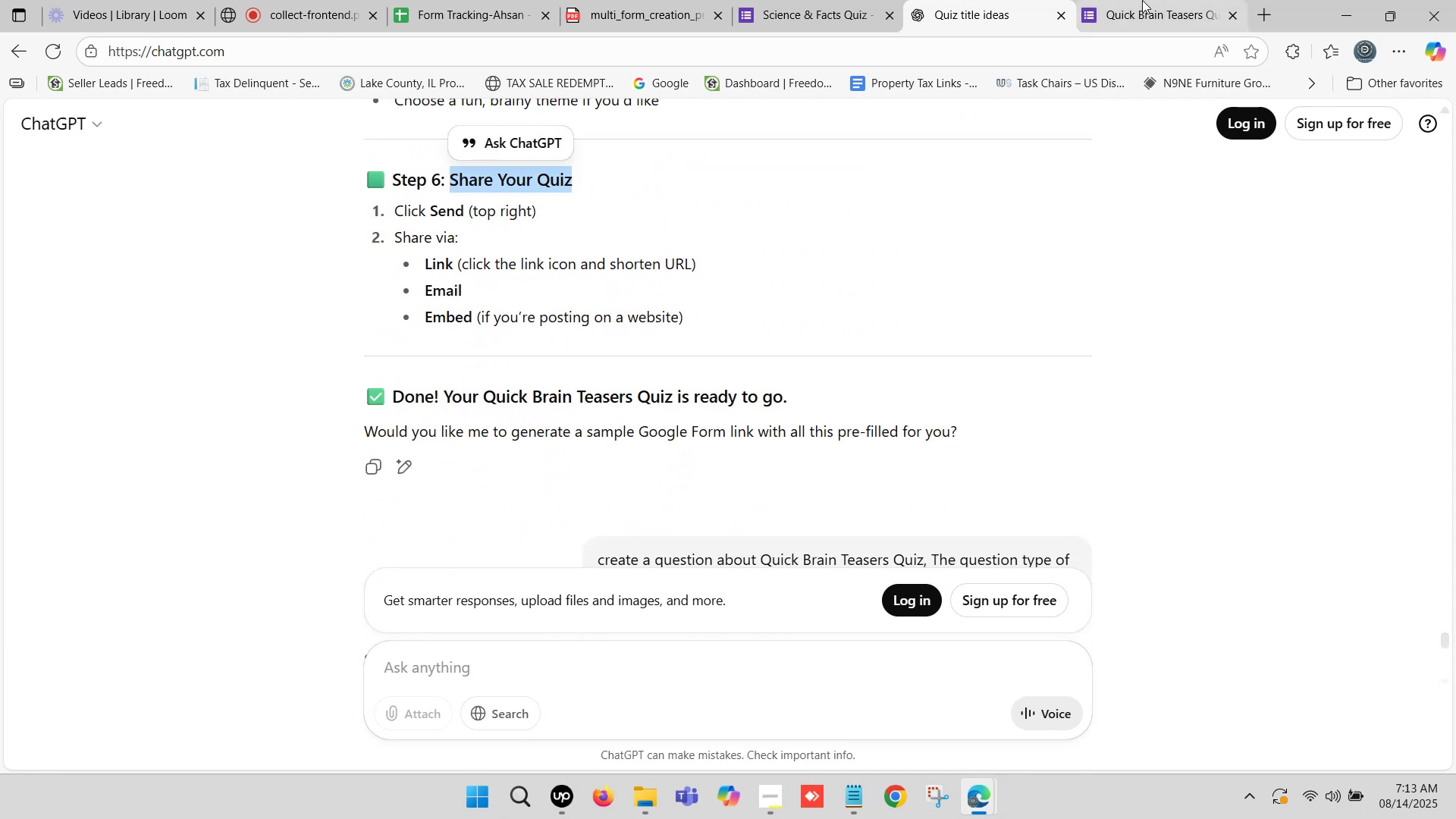 
left_click([1142, 0])
 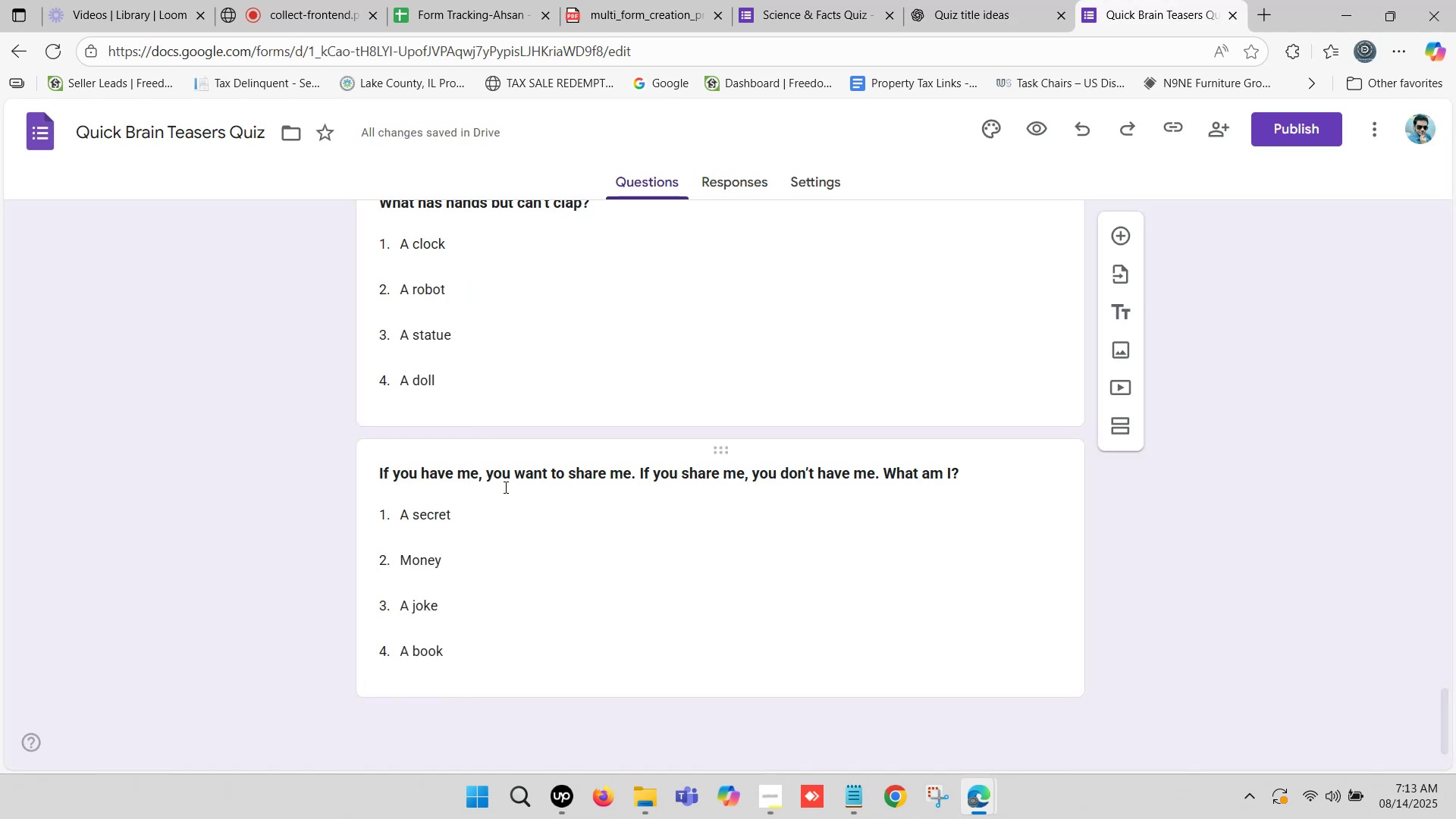 
scroll: coordinate [550, 343], scroll_direction: up, amount: 16.0
 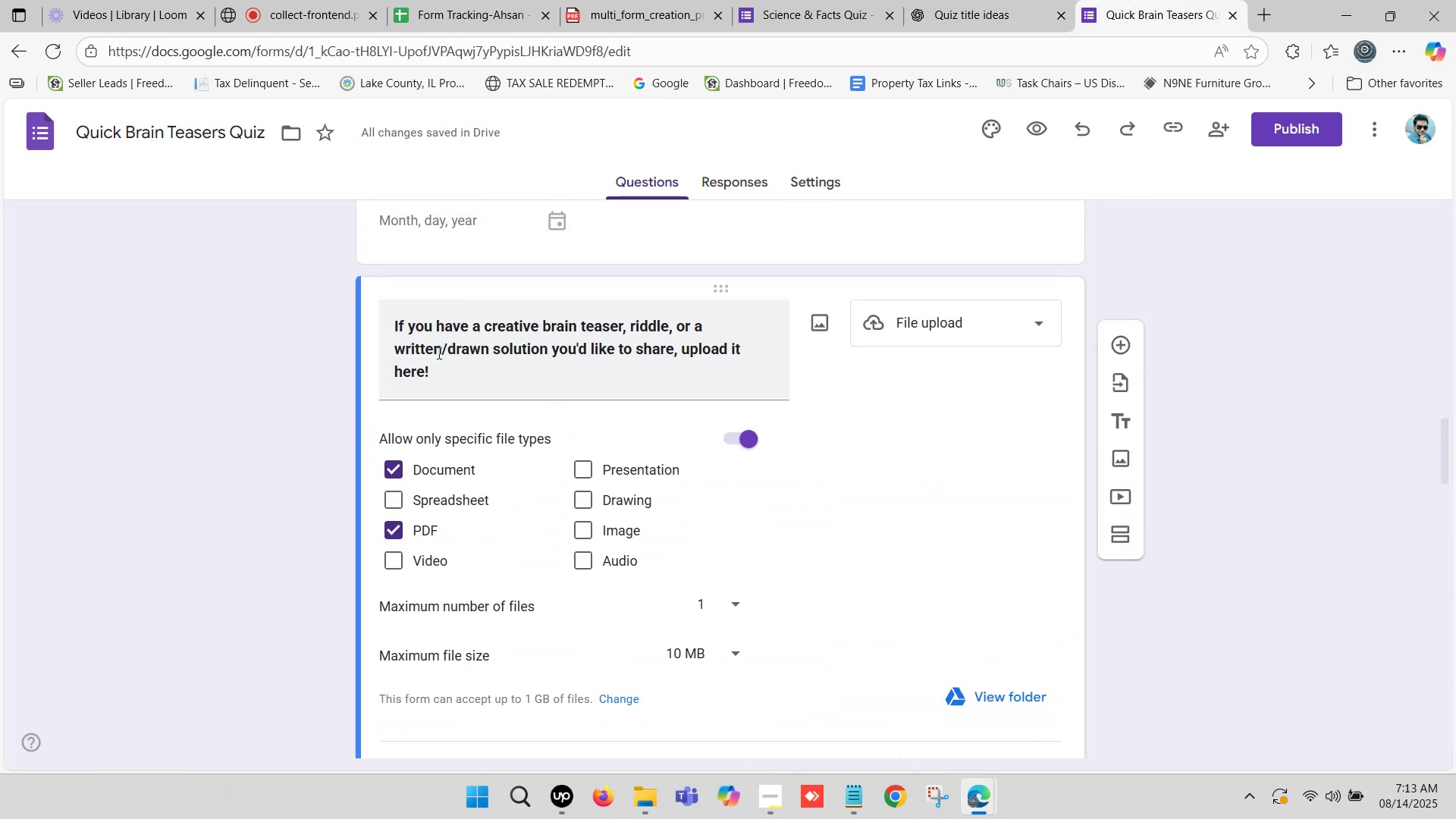 
left_click([438, 353])
 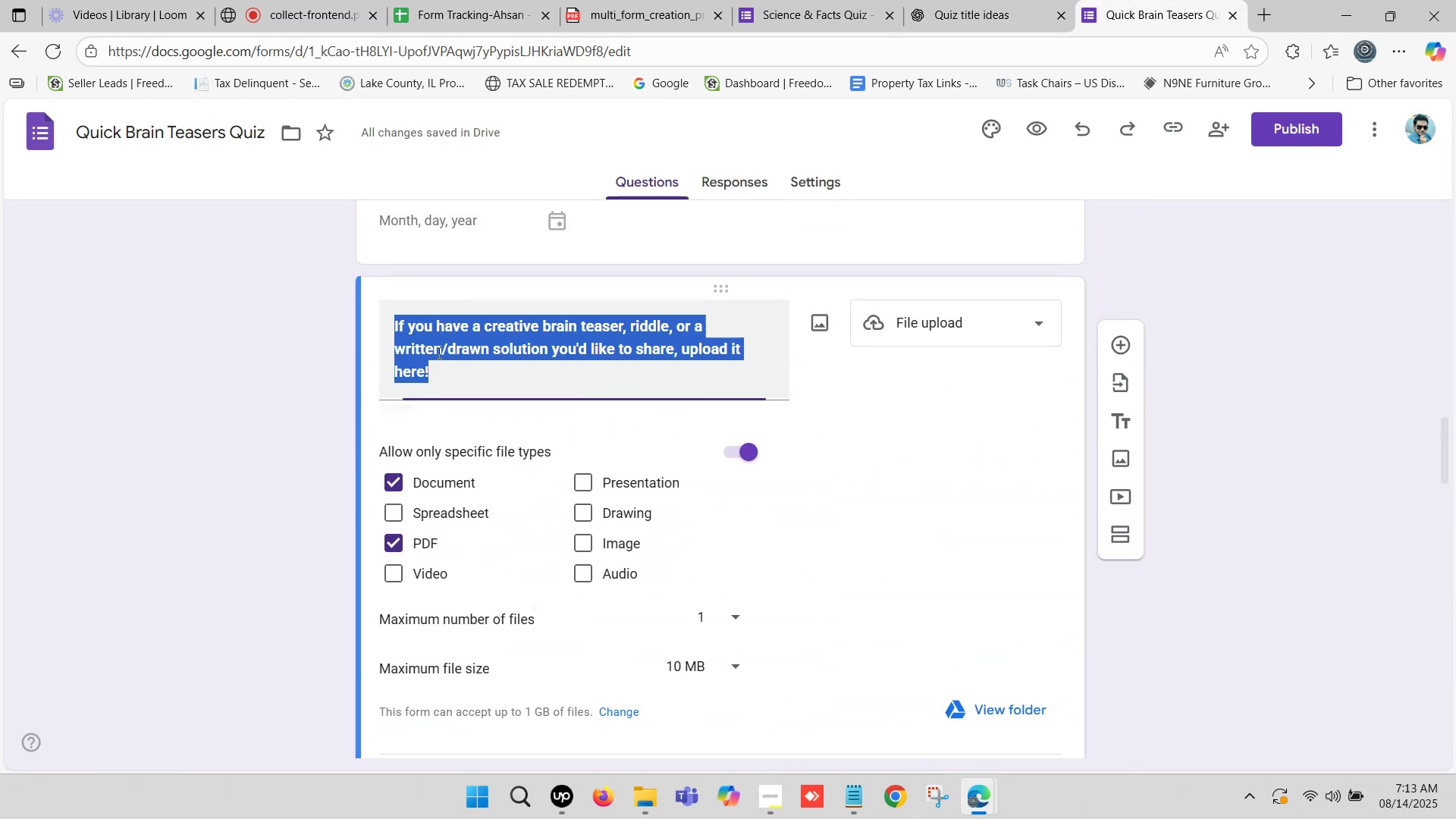 
key(Control+V)
 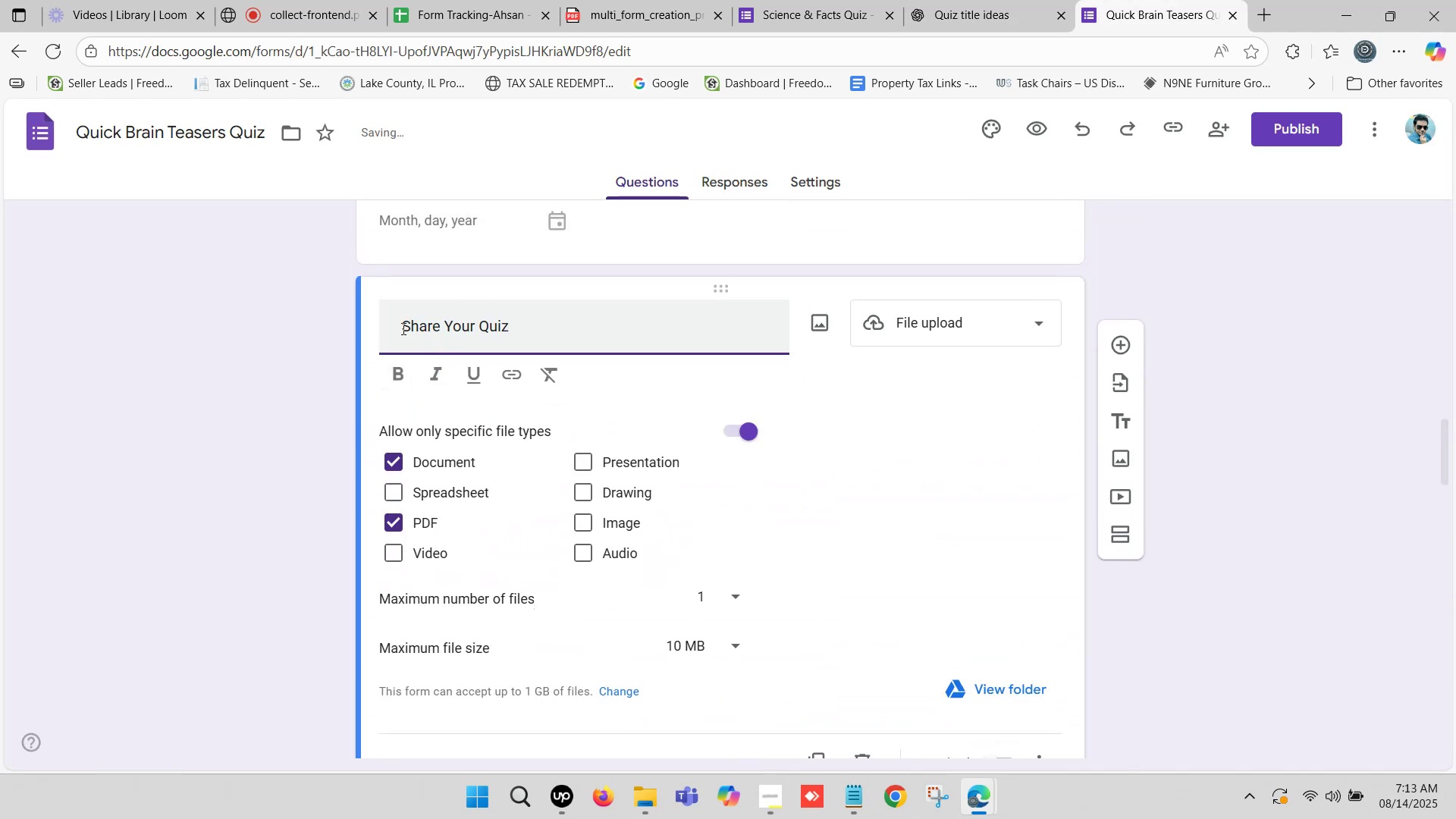 
left_click_drag(start_coordinate=[401, 328], to_coordinate=[275, 327])
 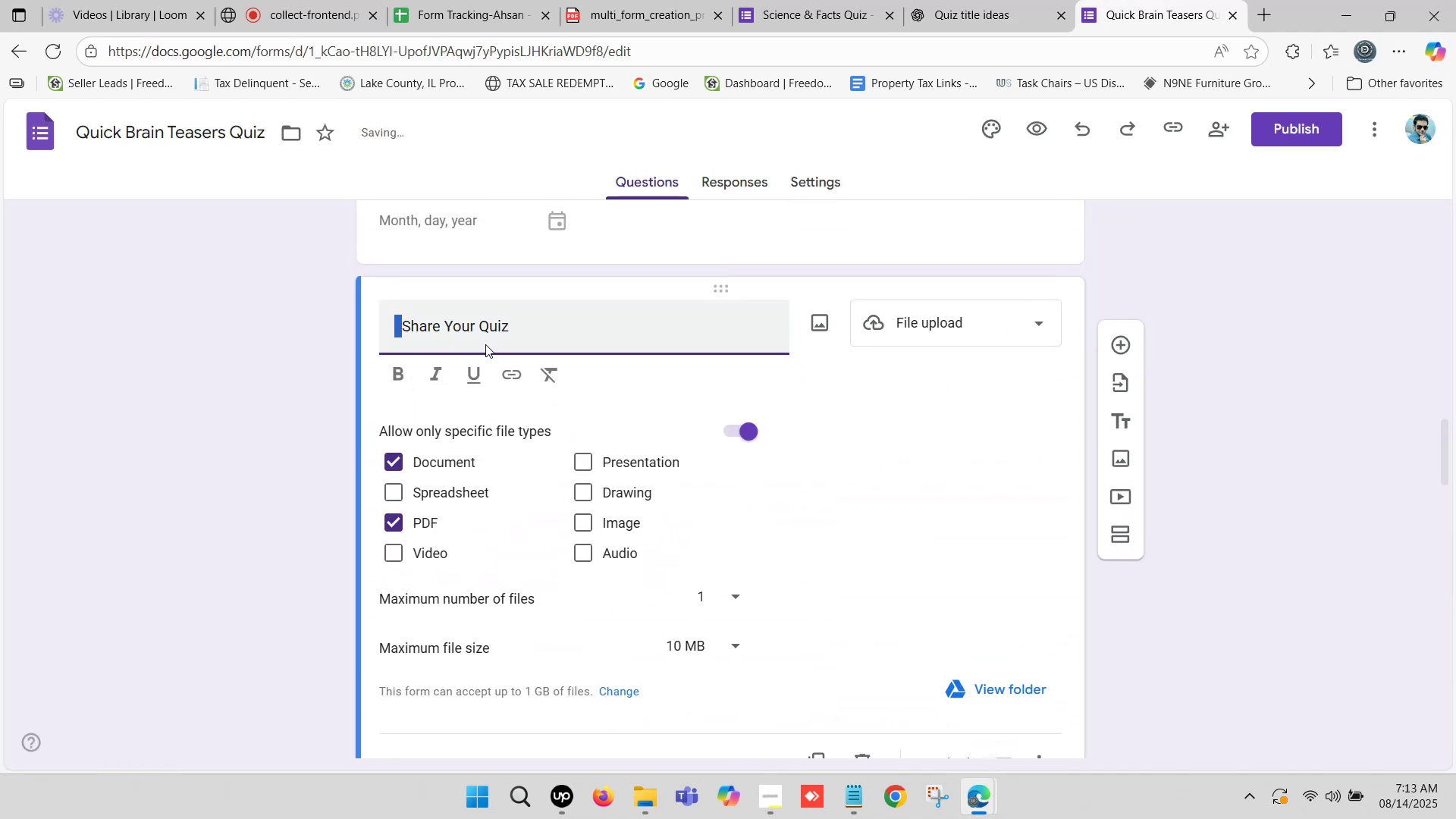 
key(Backspace)
 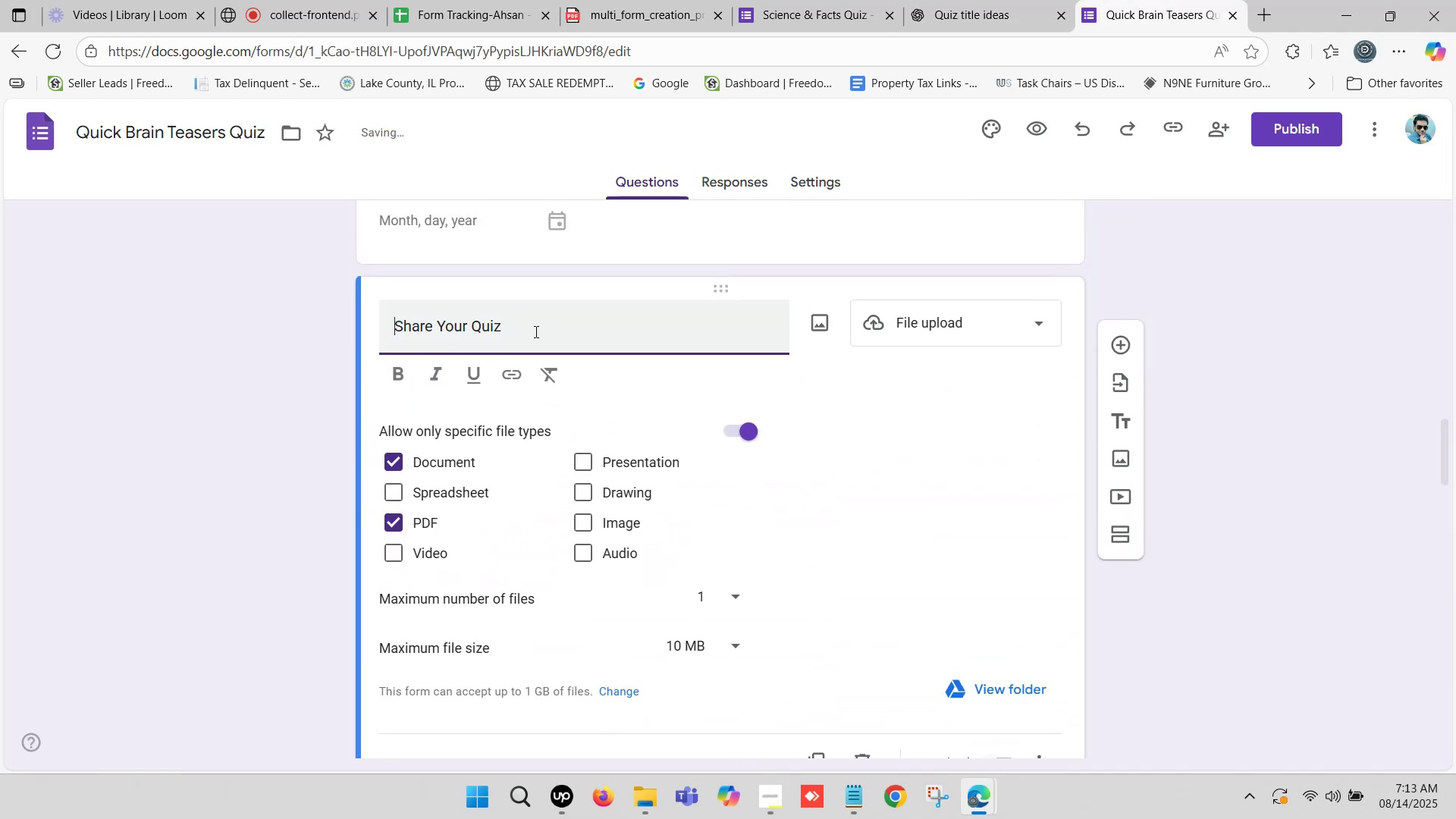 
left_click_drag(start_coordinate=[531, 329], to_coordinate=[573, 331])
 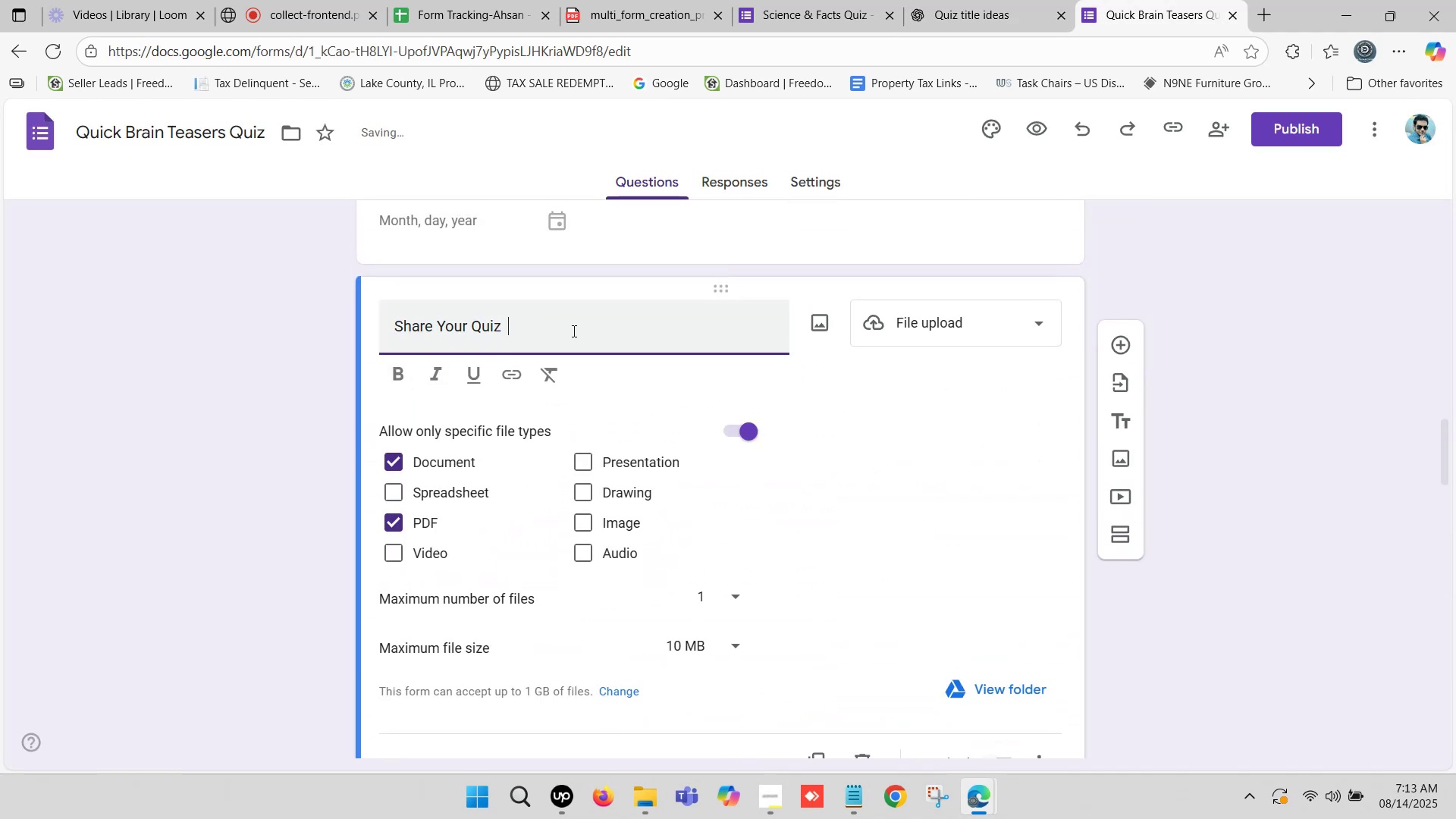 
key(Backspace)
 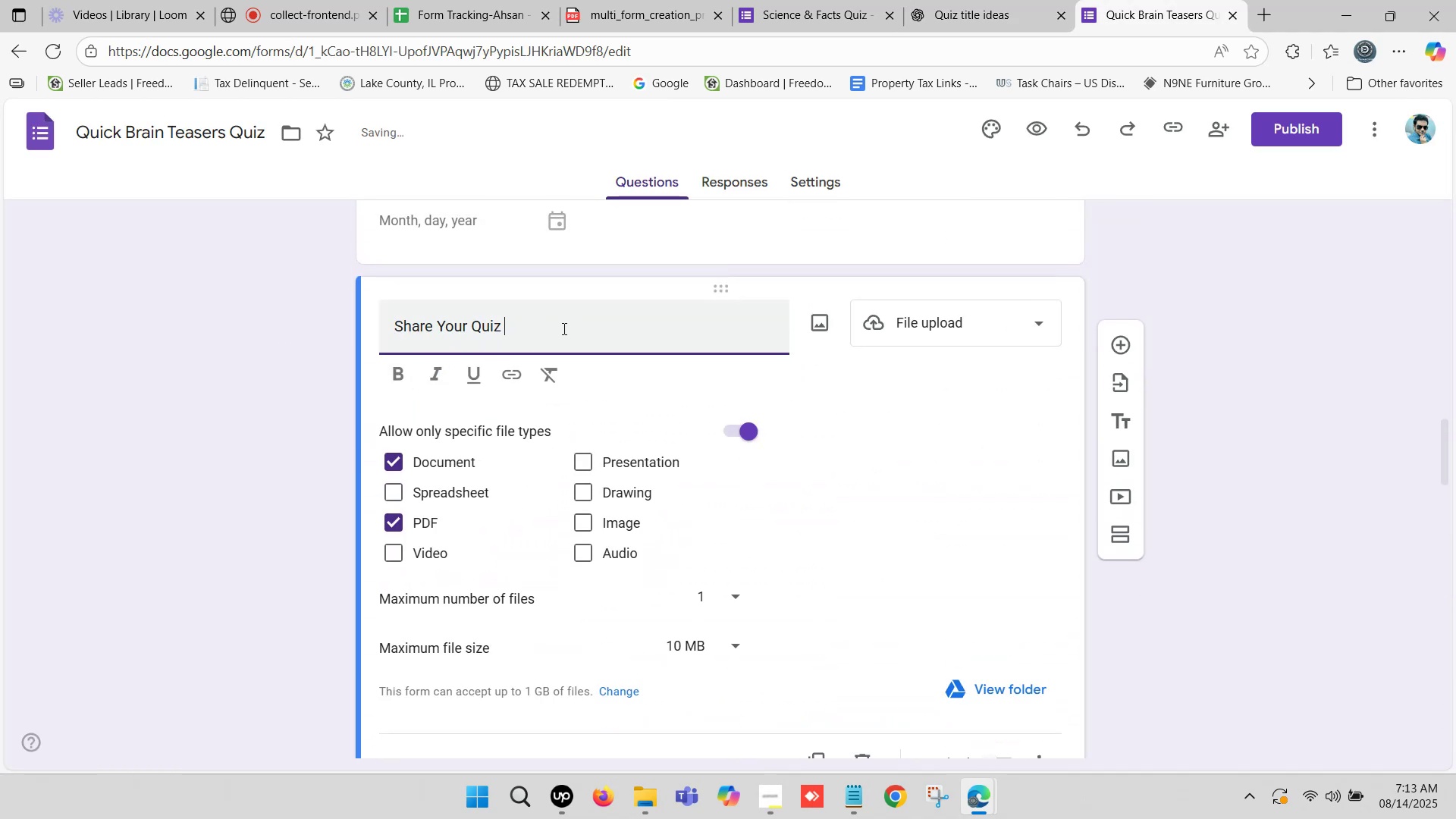 
key(Backspace)
 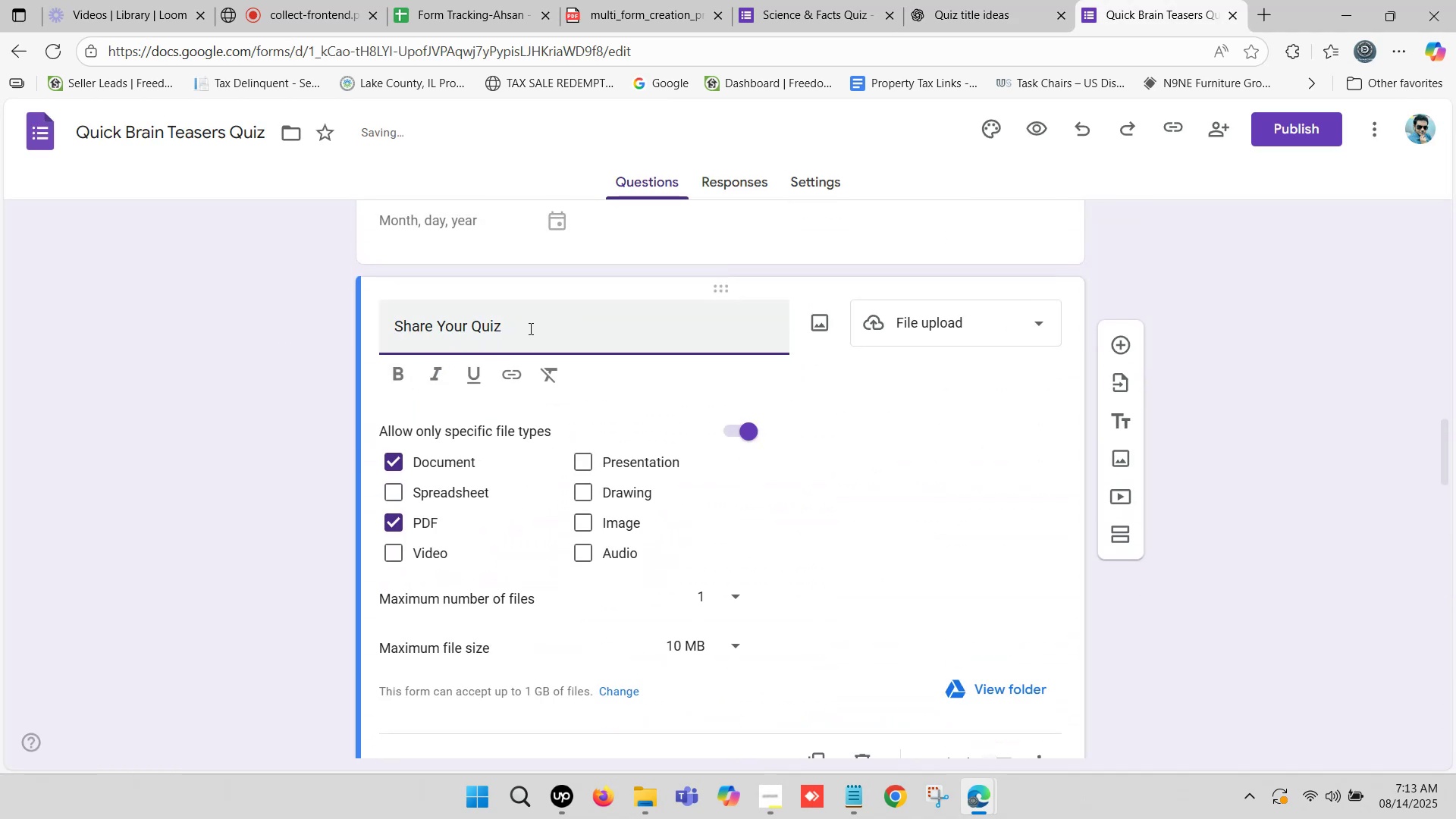 
left_click_drag(start_coordinate=[522, 328], to_coordinate=[384, 334])
 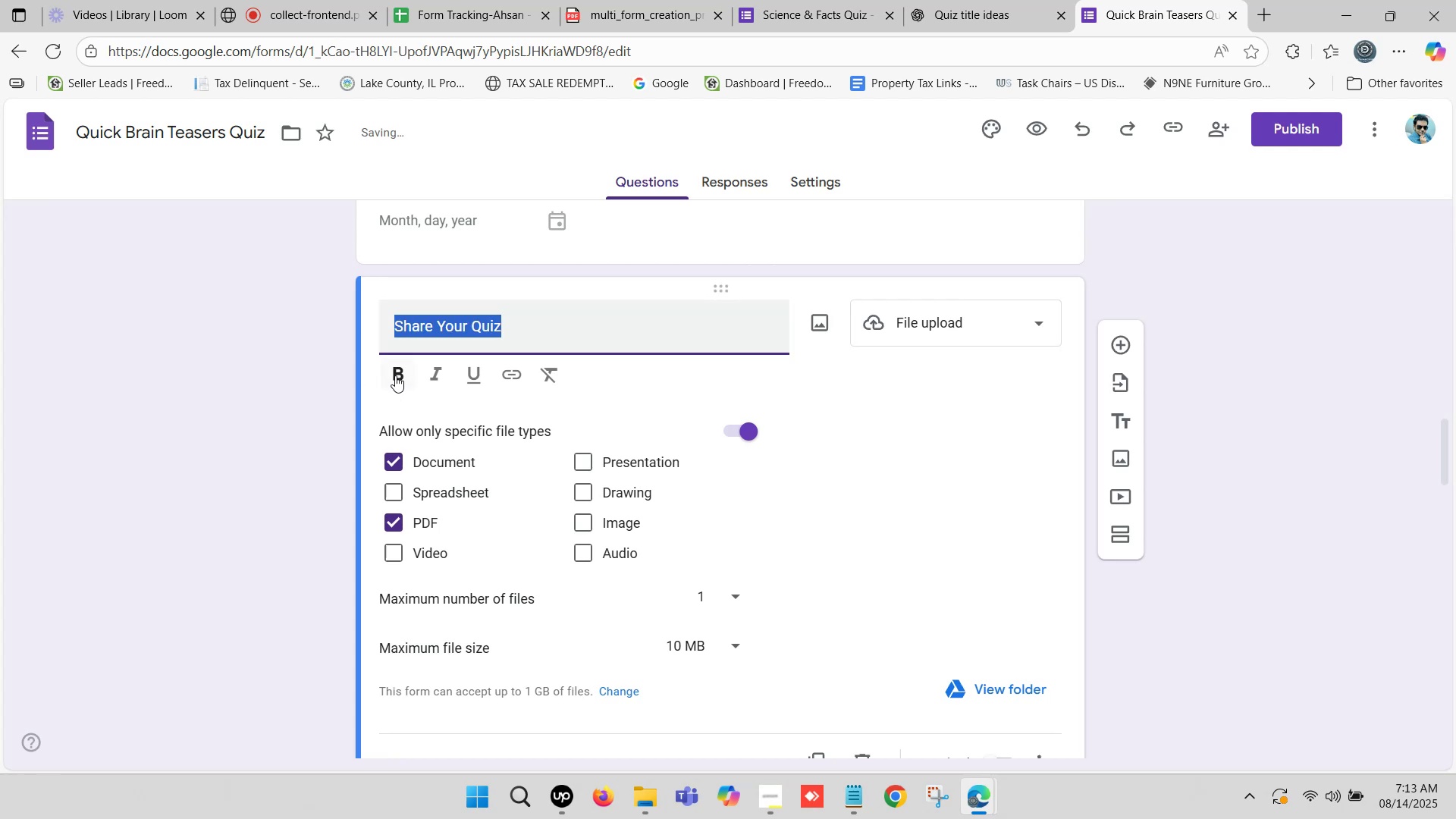 
left_click([395, 373])
 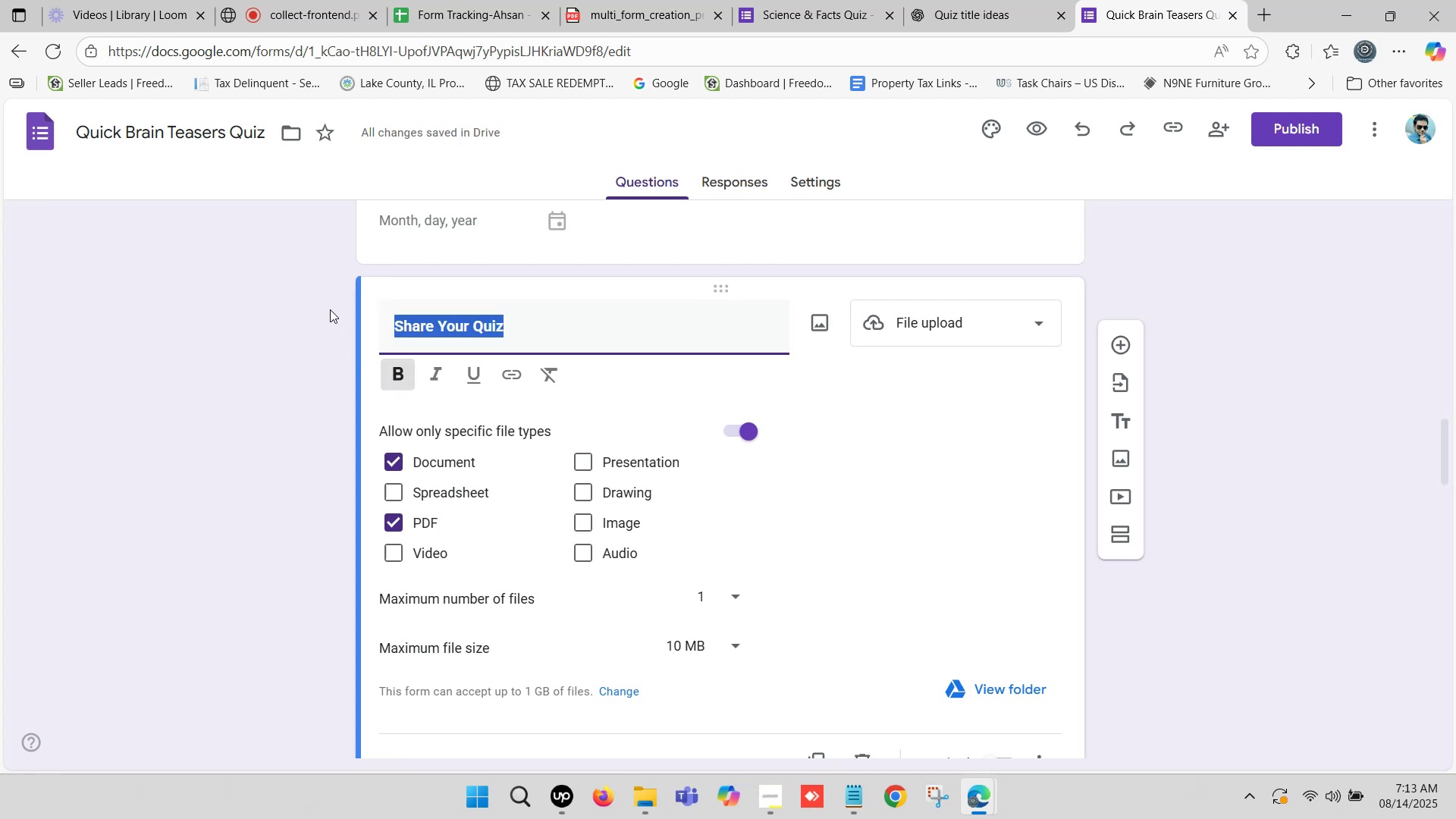 
wait(11.2)
 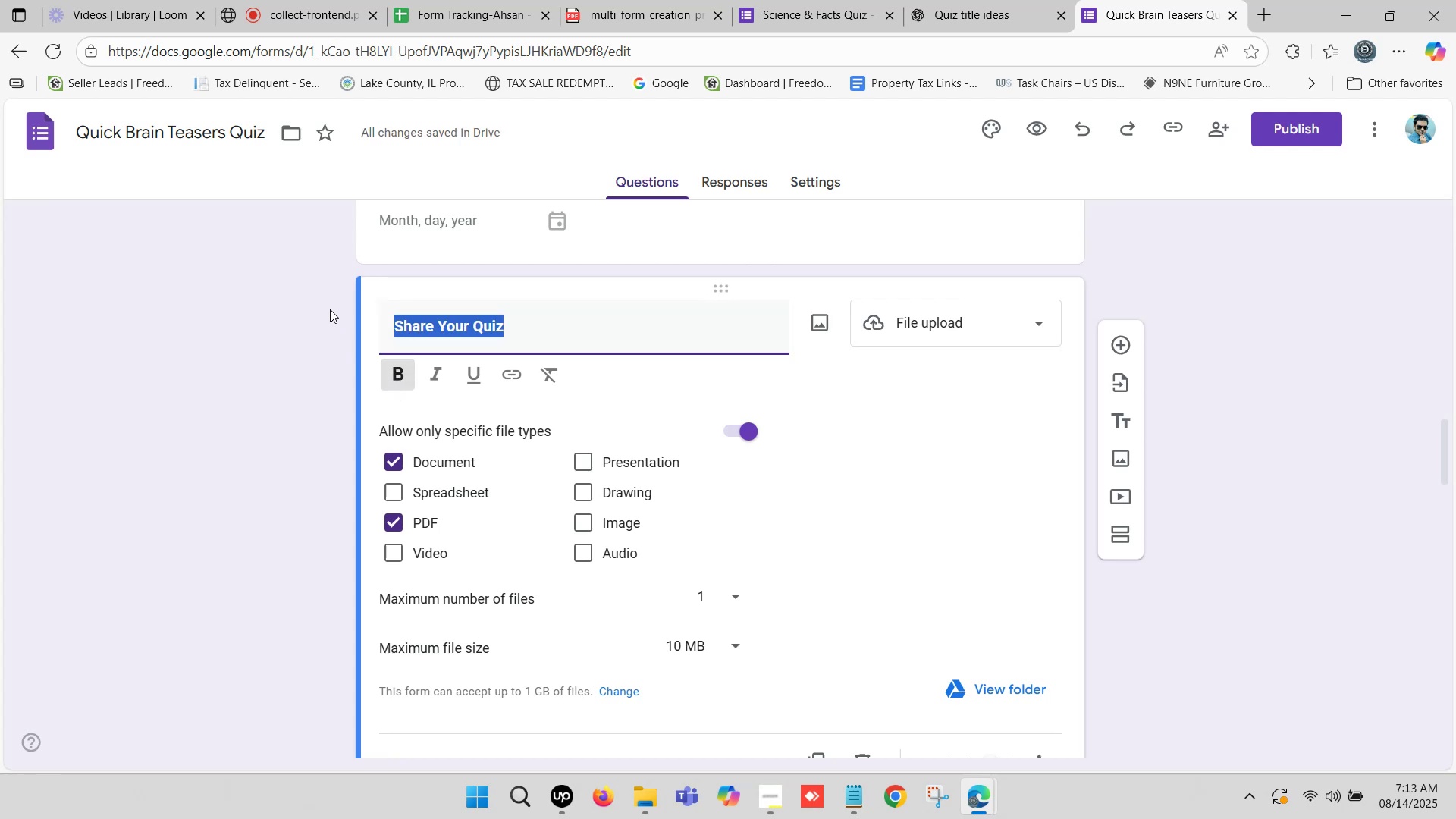 
left_click([334, 352])
 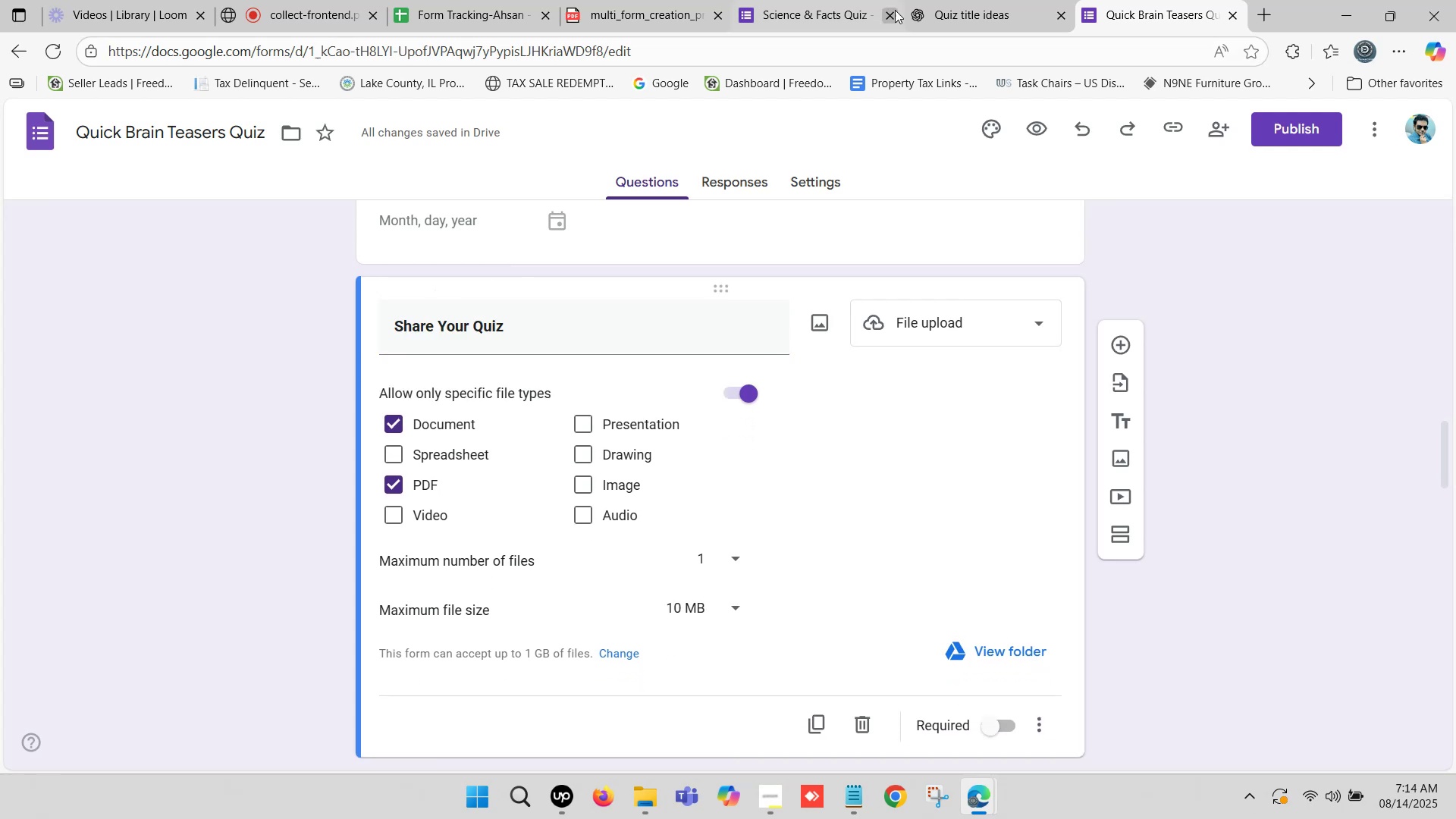 
left_click([989, 0])
 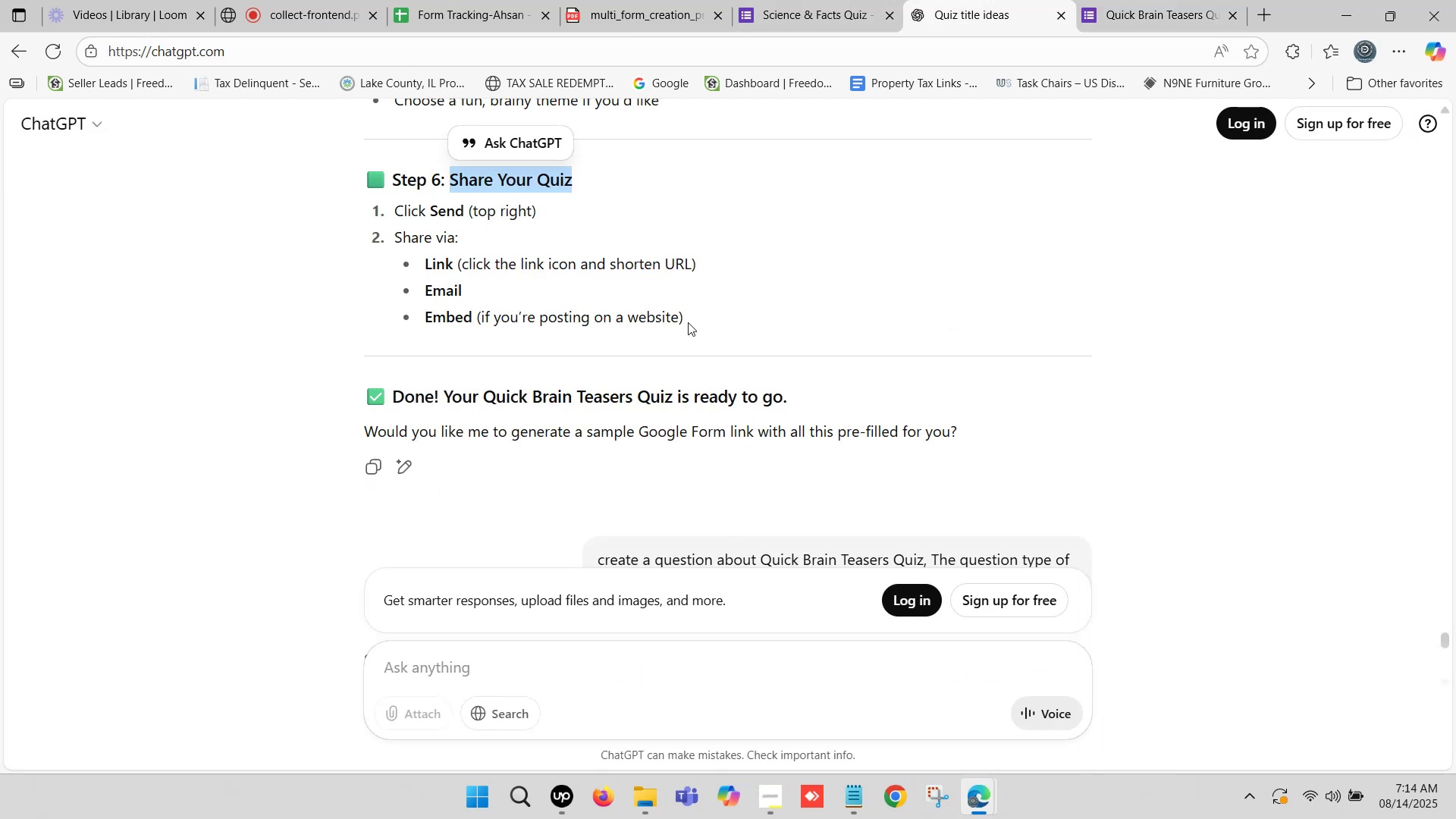 
scroll: coordinate [500, 319], scroll_direction: up, amount: 5.0
 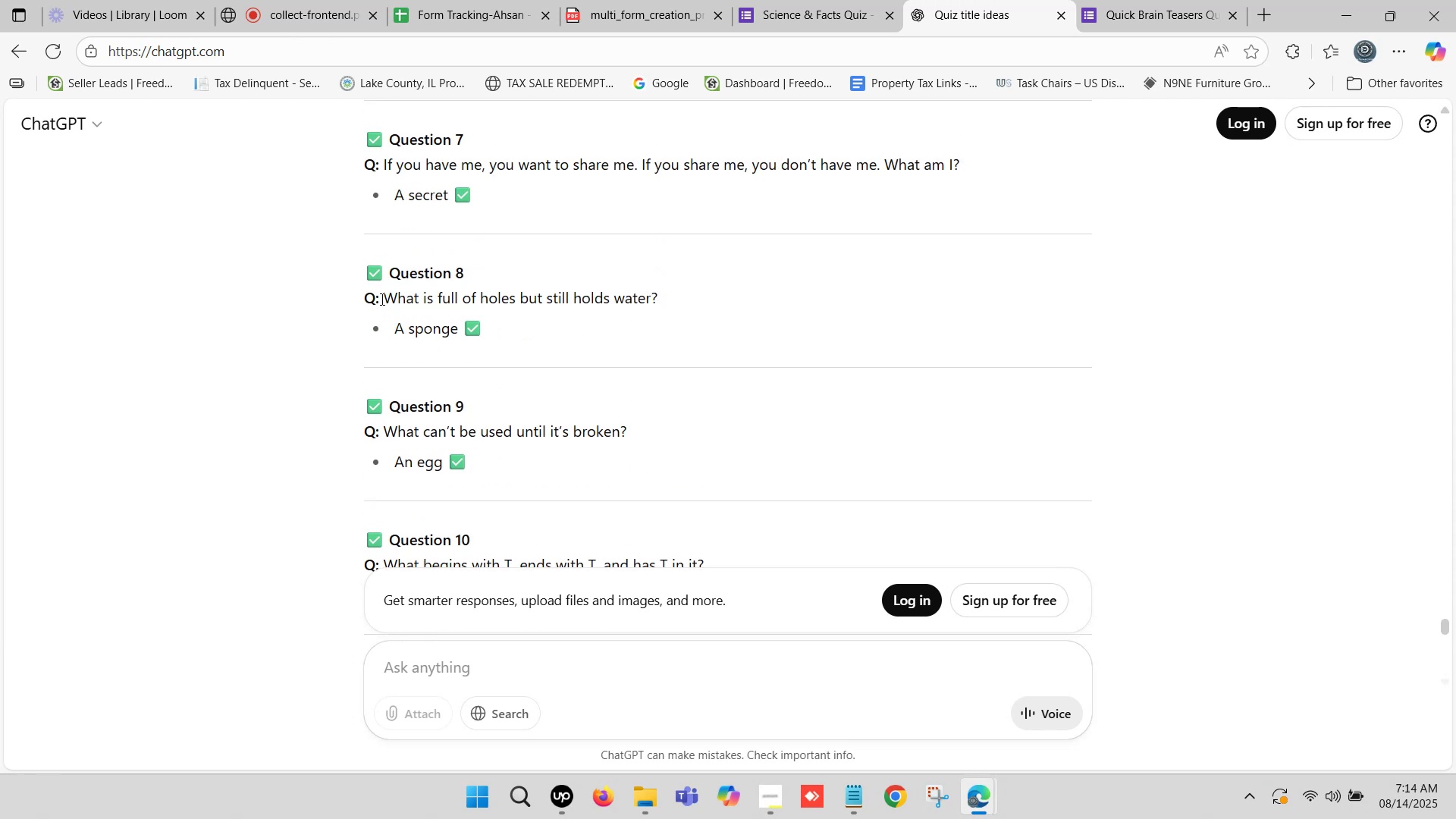 
left_click_drag(start_coordinate=[386, 303], to_coordinate=[656, 303])
 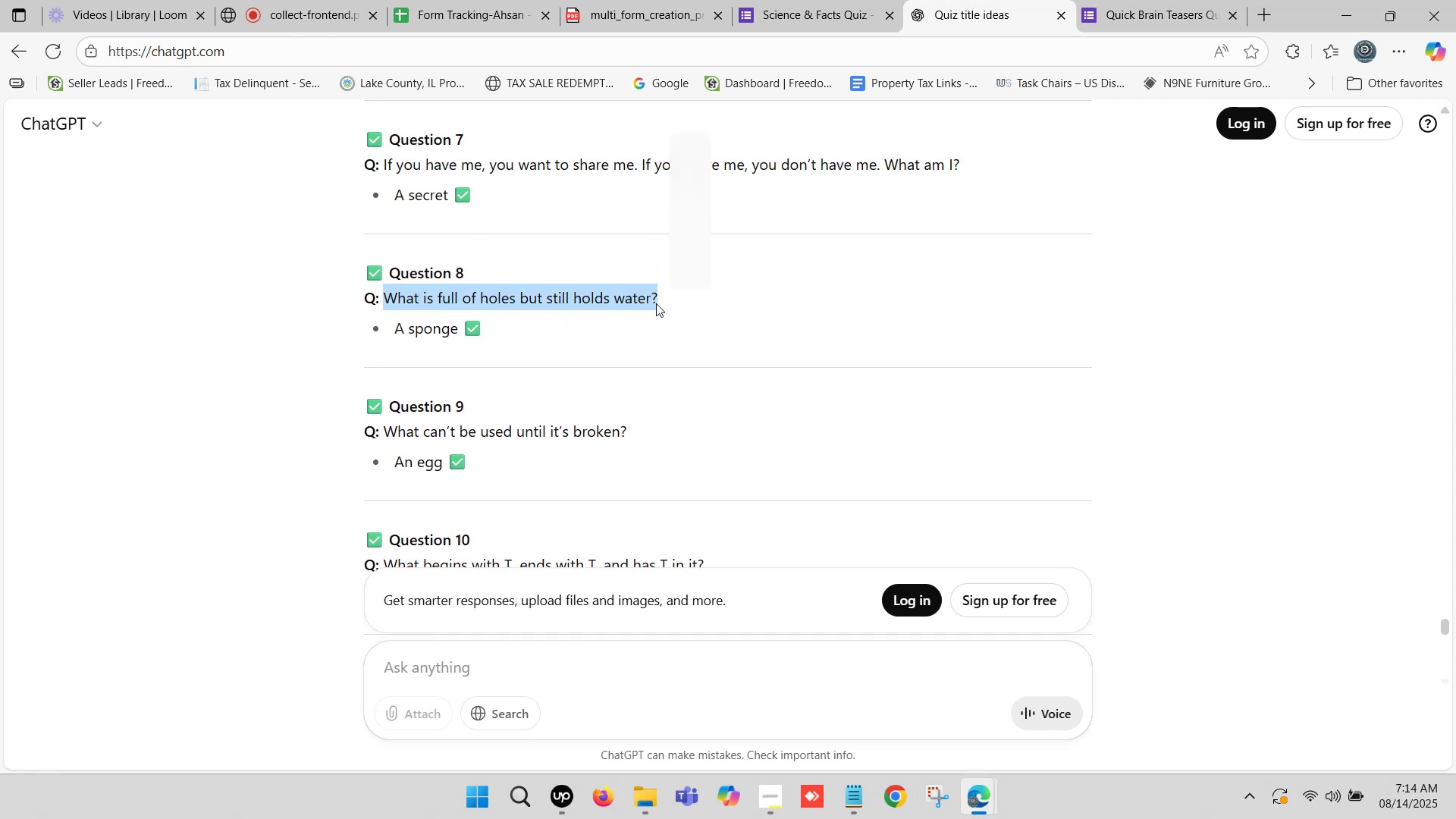 
key(Control+C)
 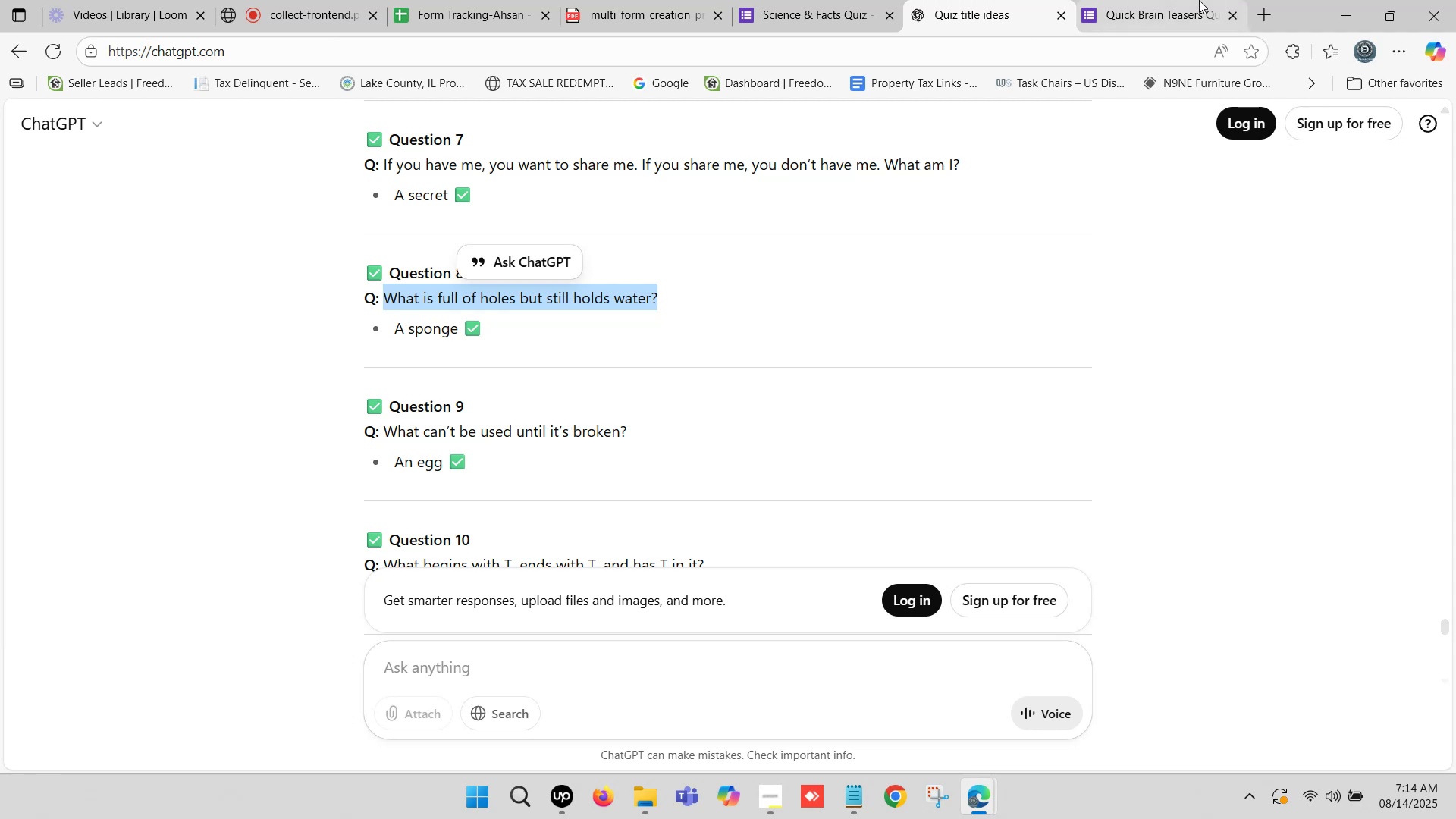 
left_click([1199, 0])
 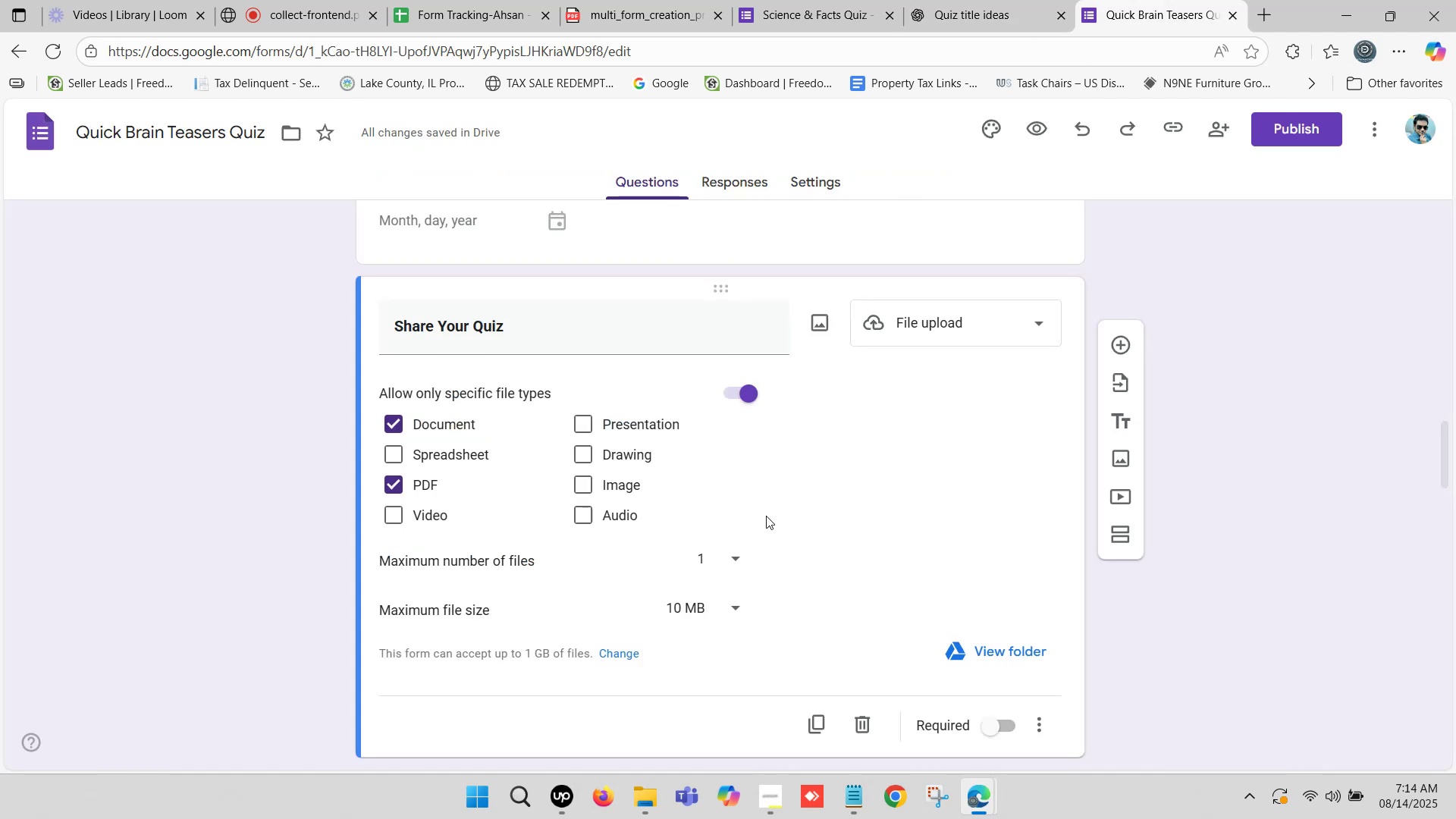 
scroll: coordinate [758, 509], scroll_direction: down, amount: 19.0
 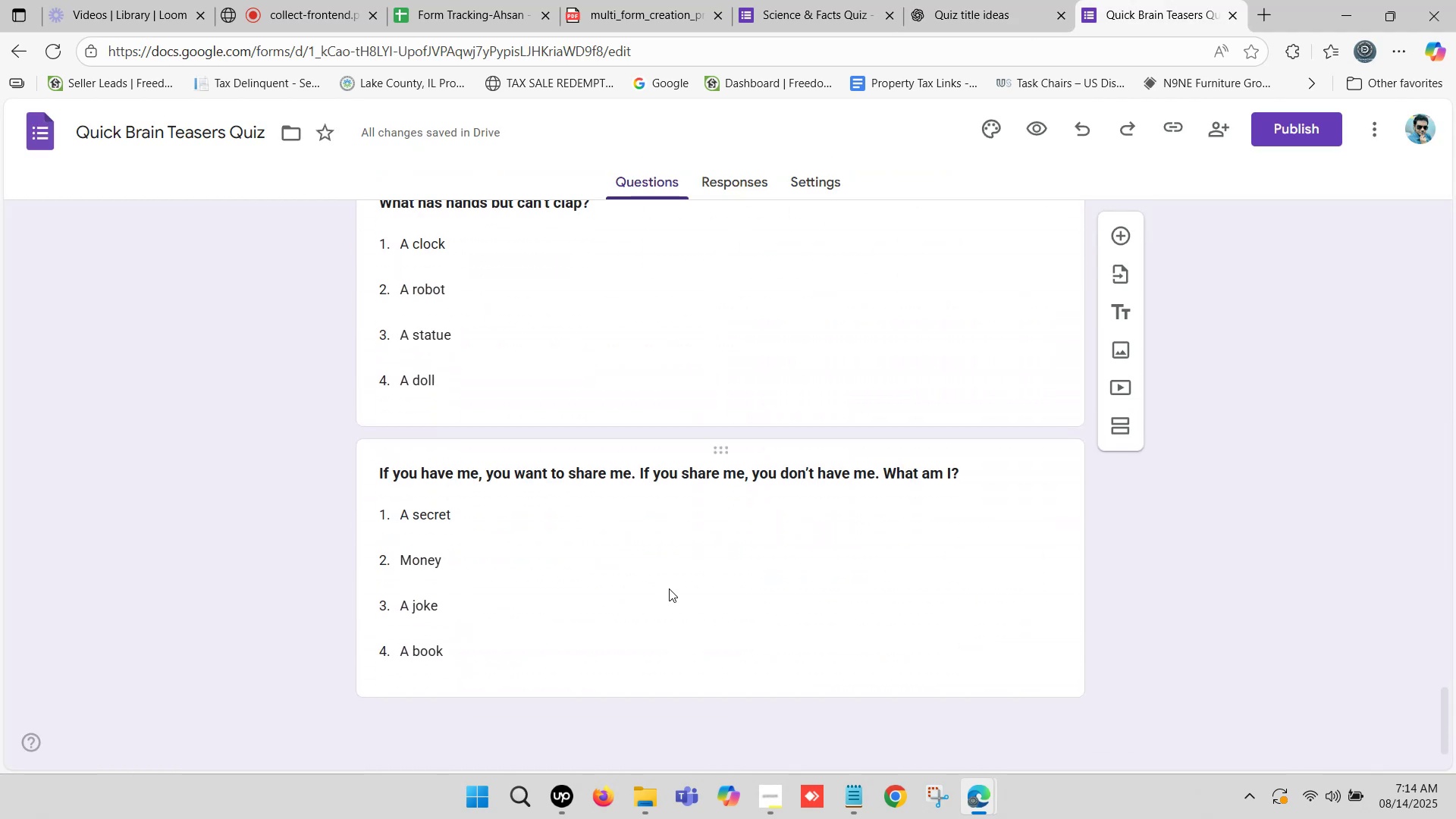 
left_click([672, 587])
 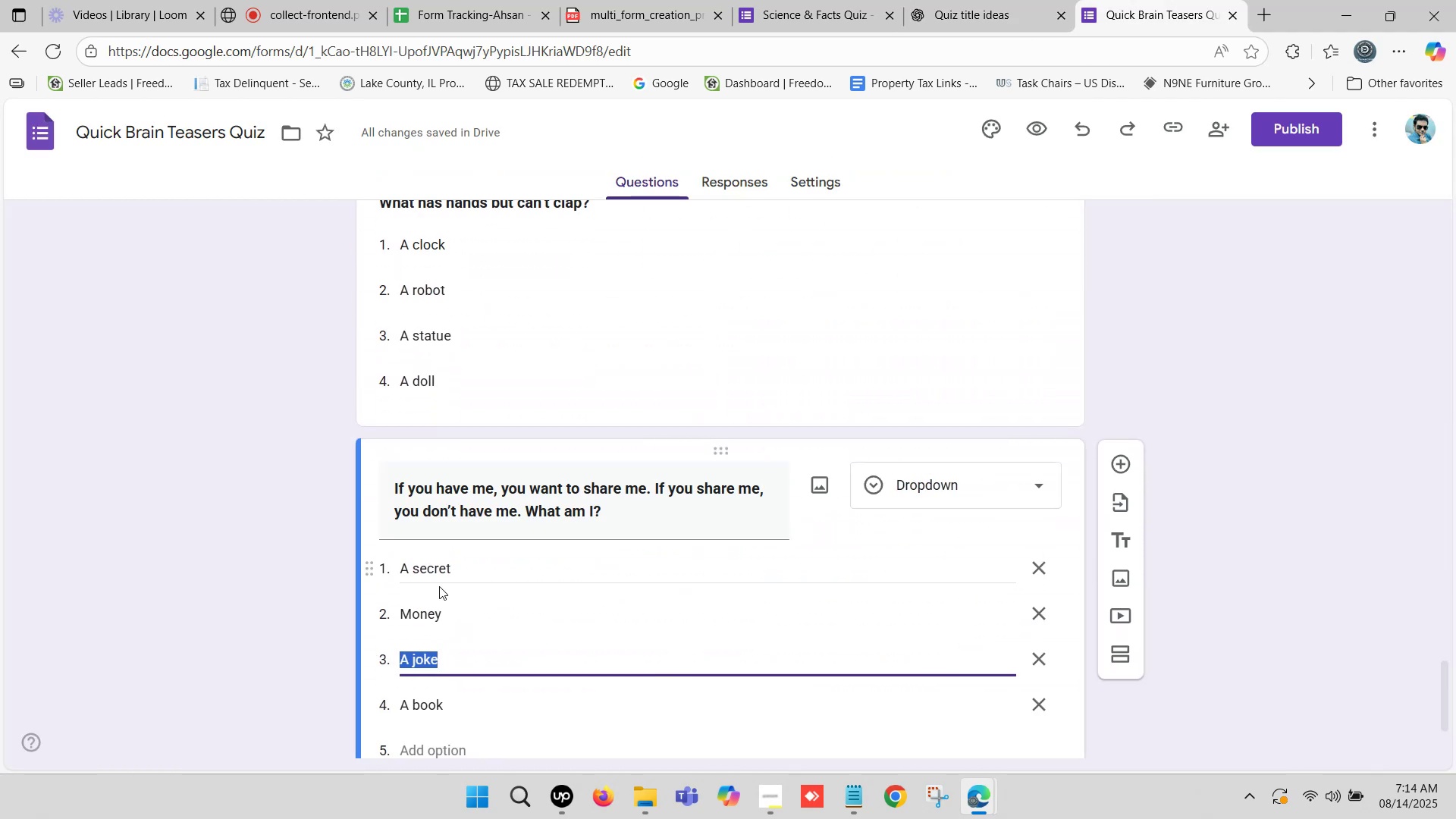 
scroll: coordinate [522, 566], scroll_direction: down, amount: 3.0
 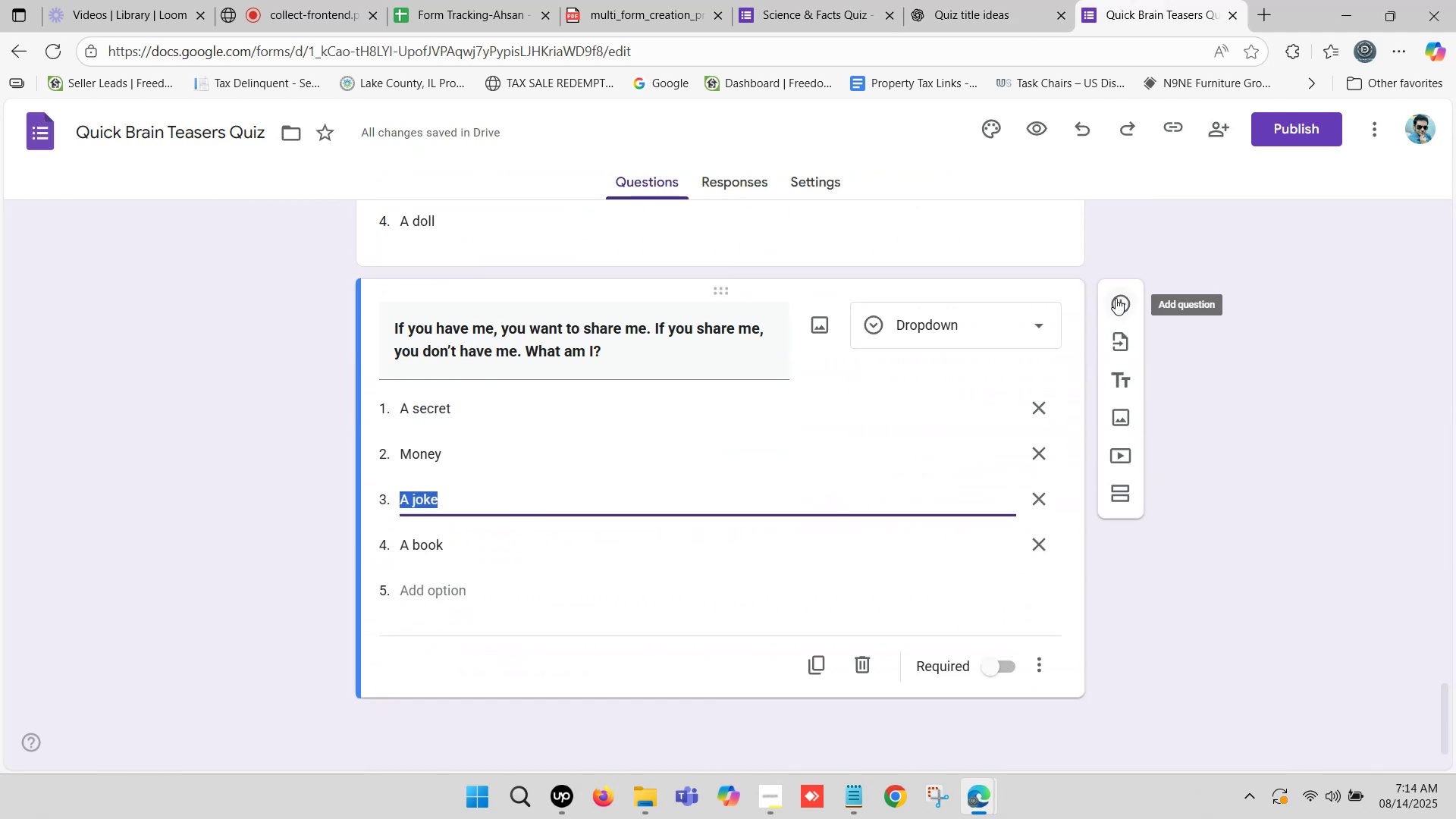 
left_click([1118, 298])
 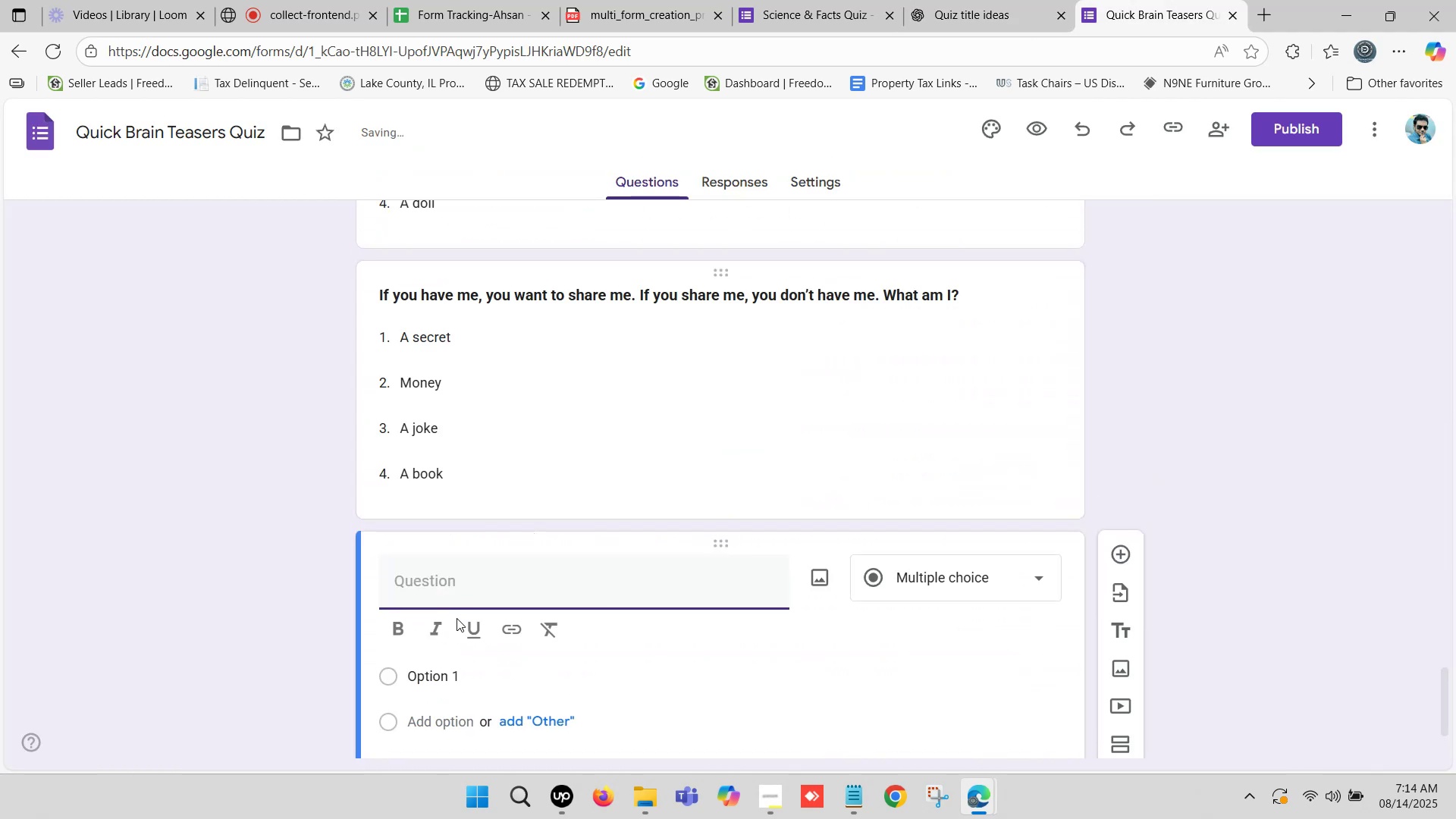 
key(Control+ControlLeft)
 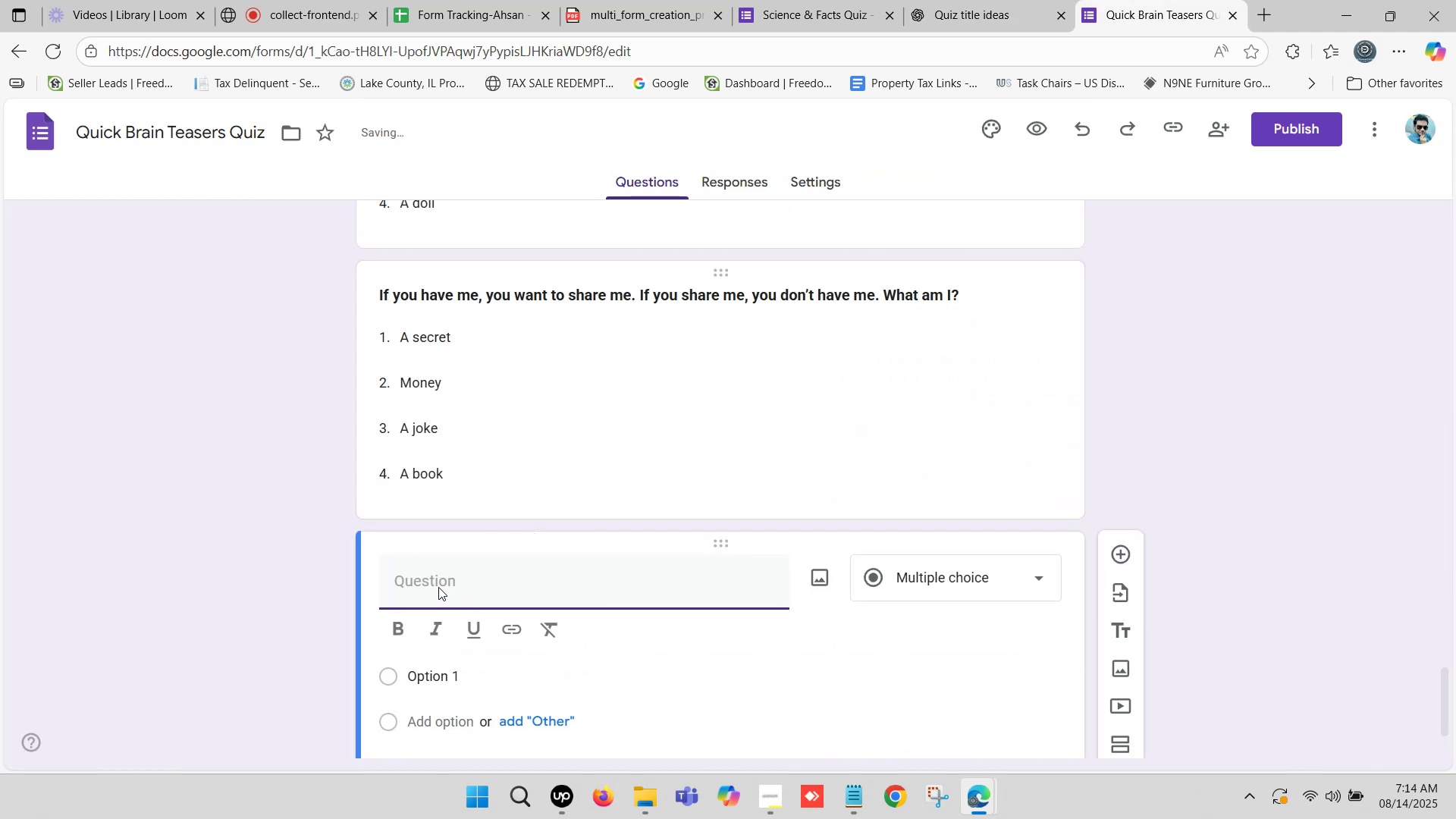 
key(Control+V)
 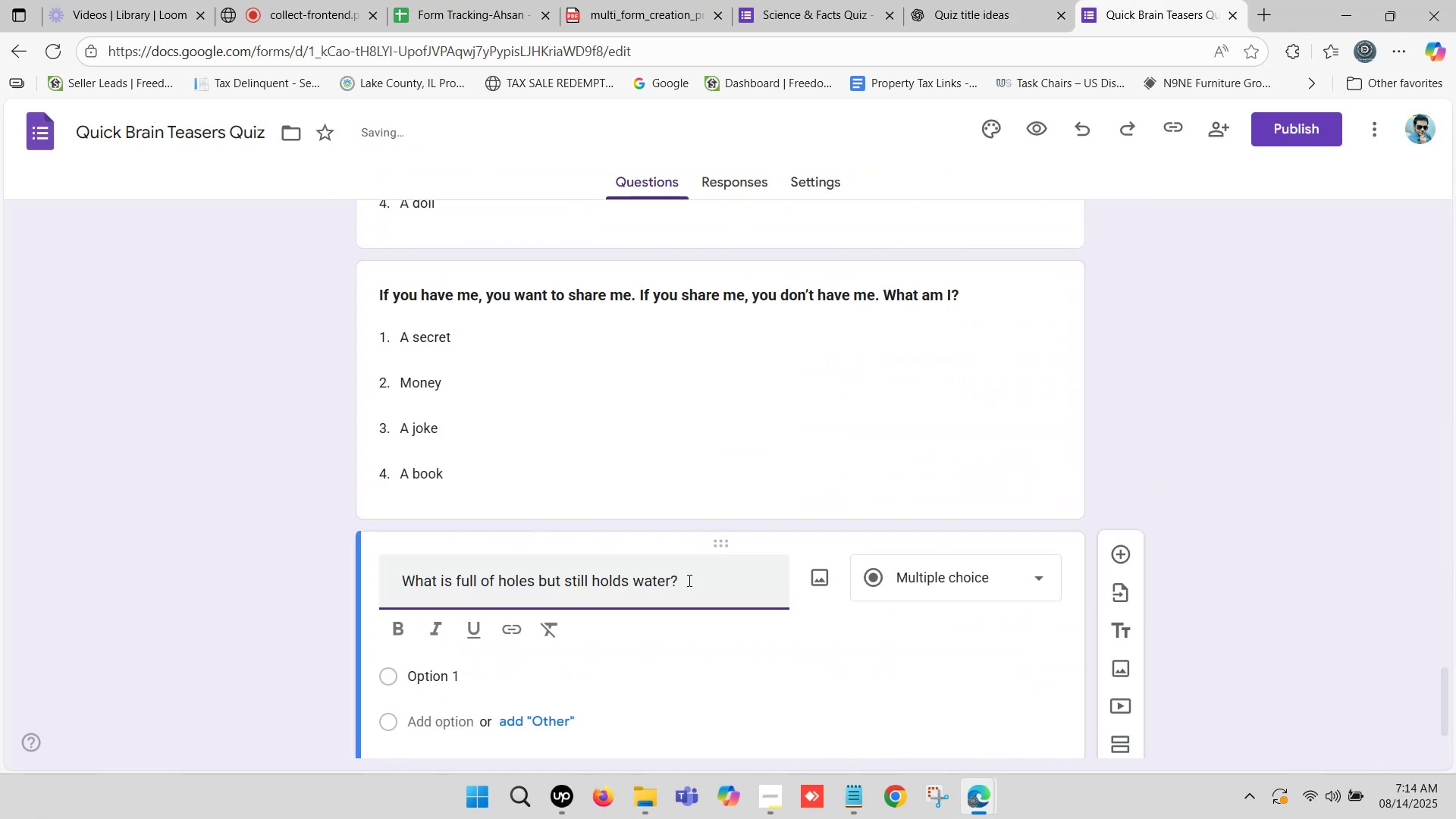 
left_click_drag(start_coordinate=[691, 580], to_coordinate=[807, 584])
 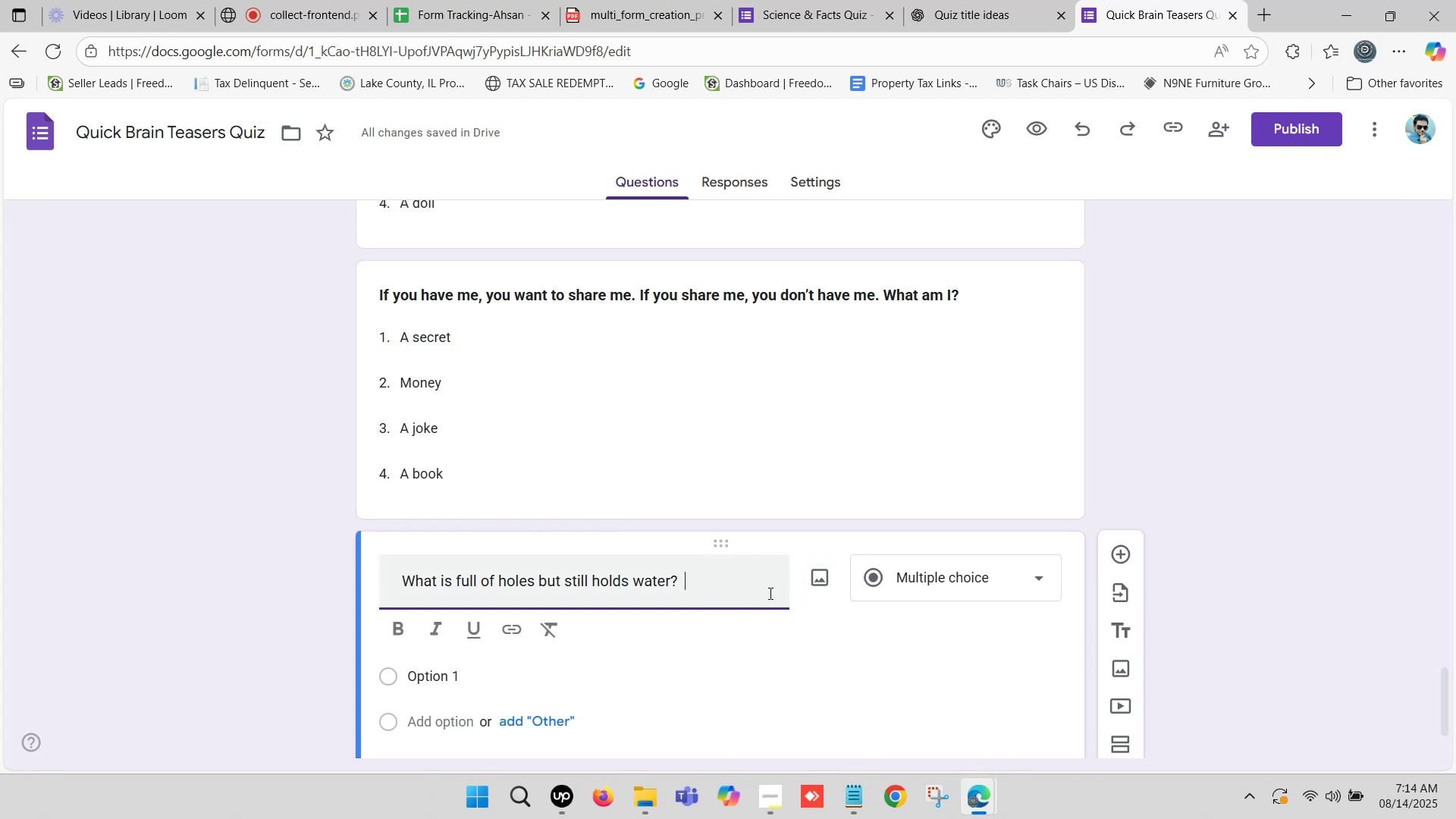 
key(Backspace)
 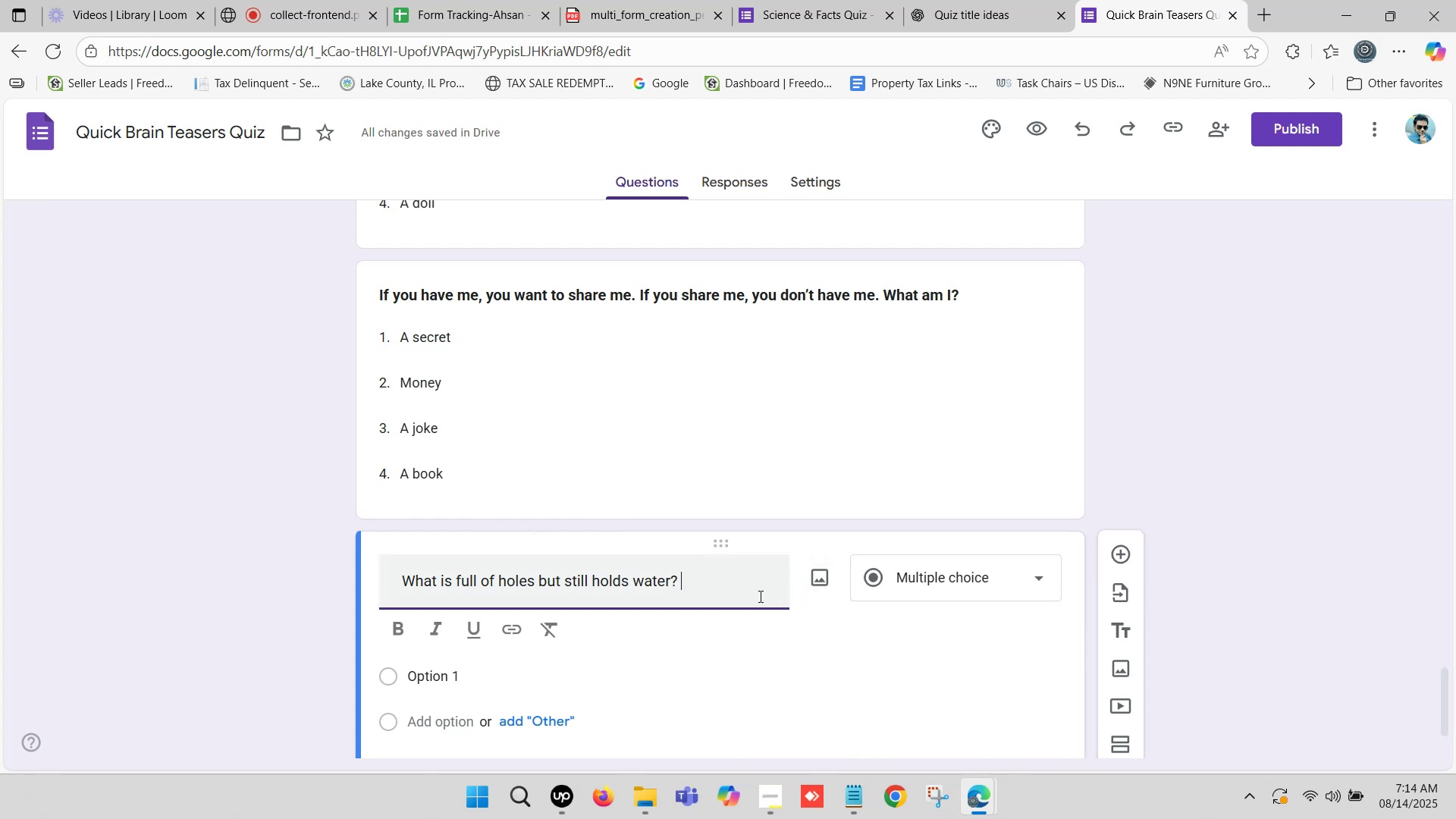 
key(Backspace)
 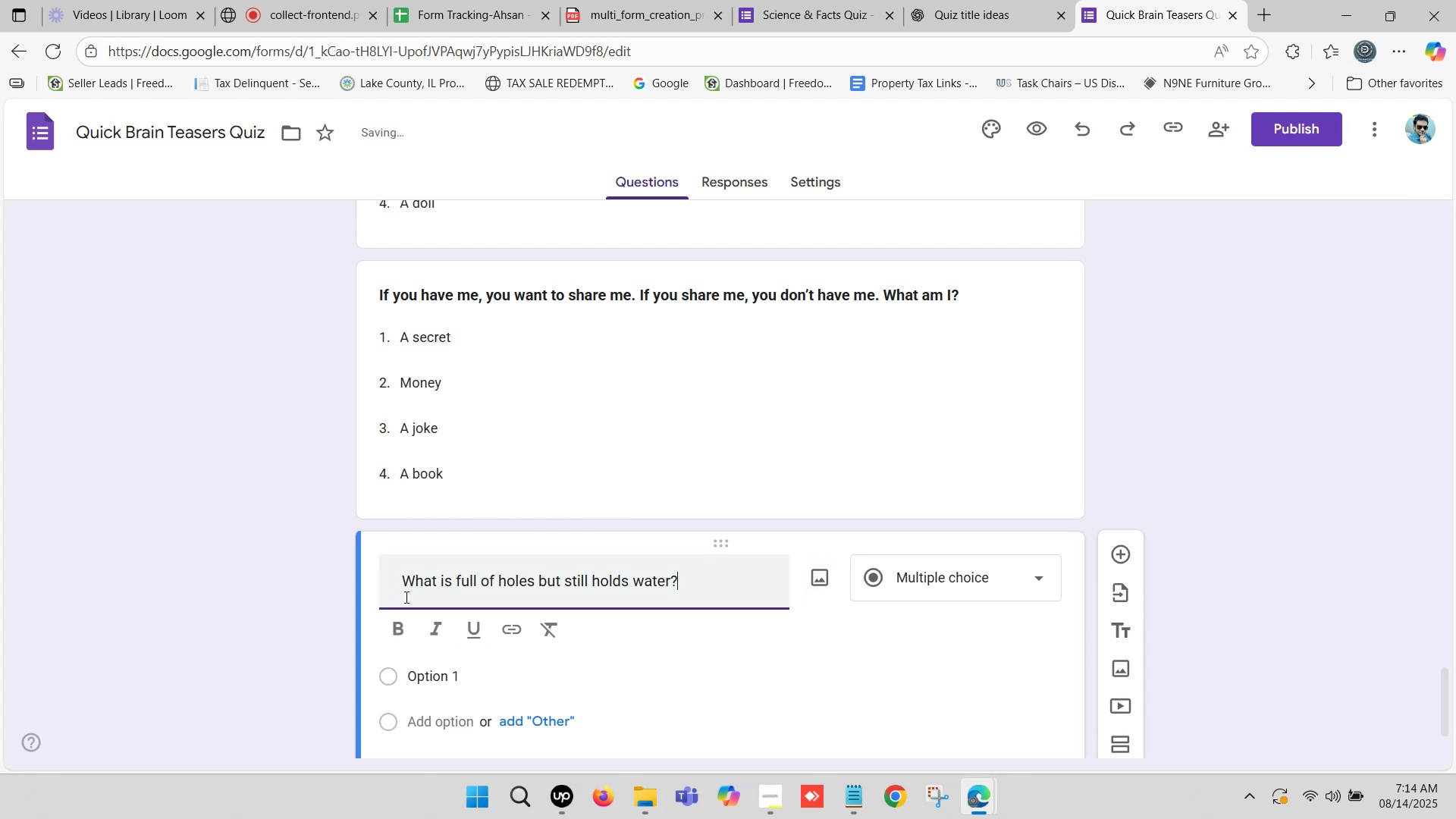 
left_click_drag(start_coordinate=[406, 589], to_coordinate=[378, 592])
 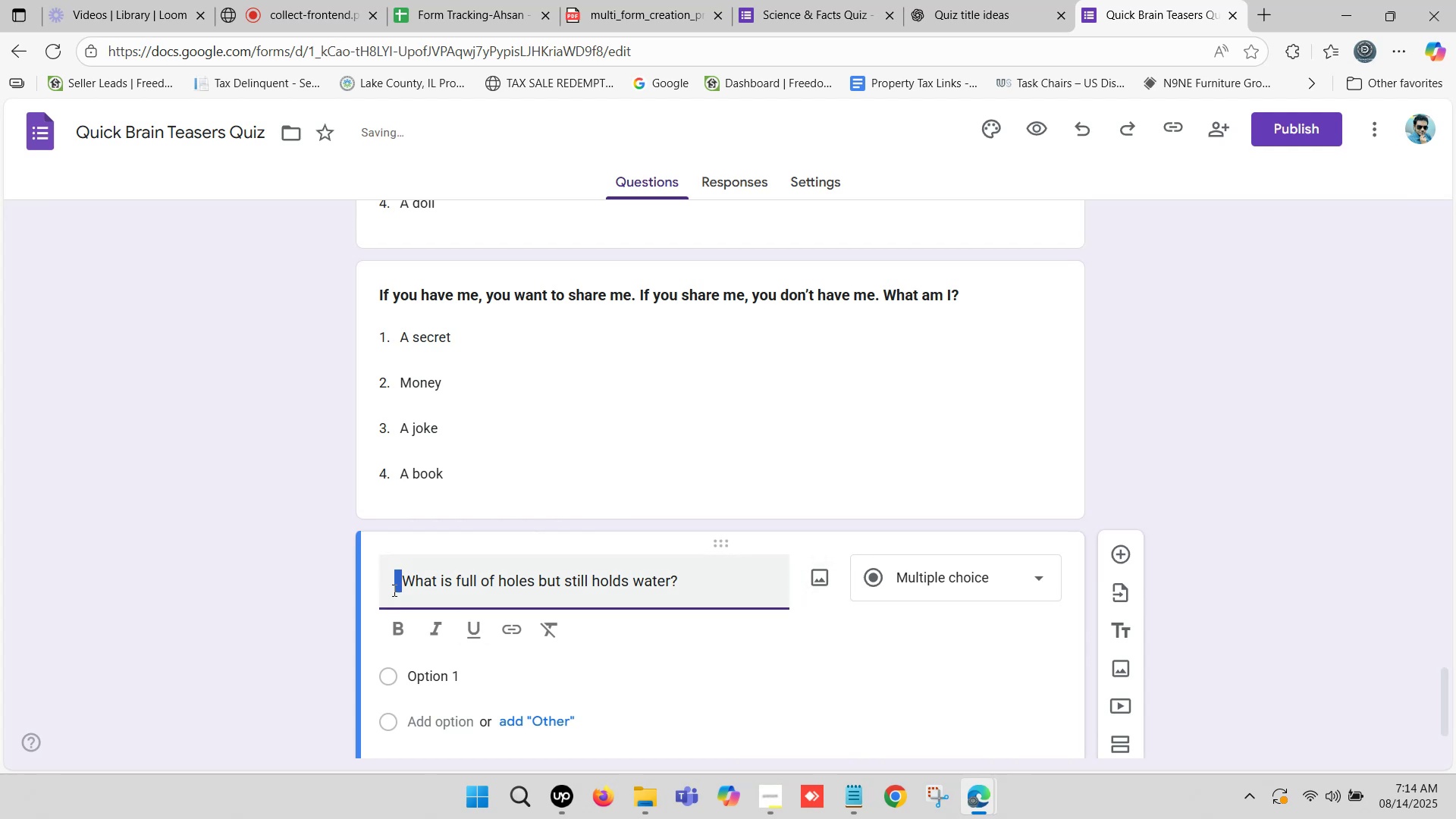 
key(Backspace)
 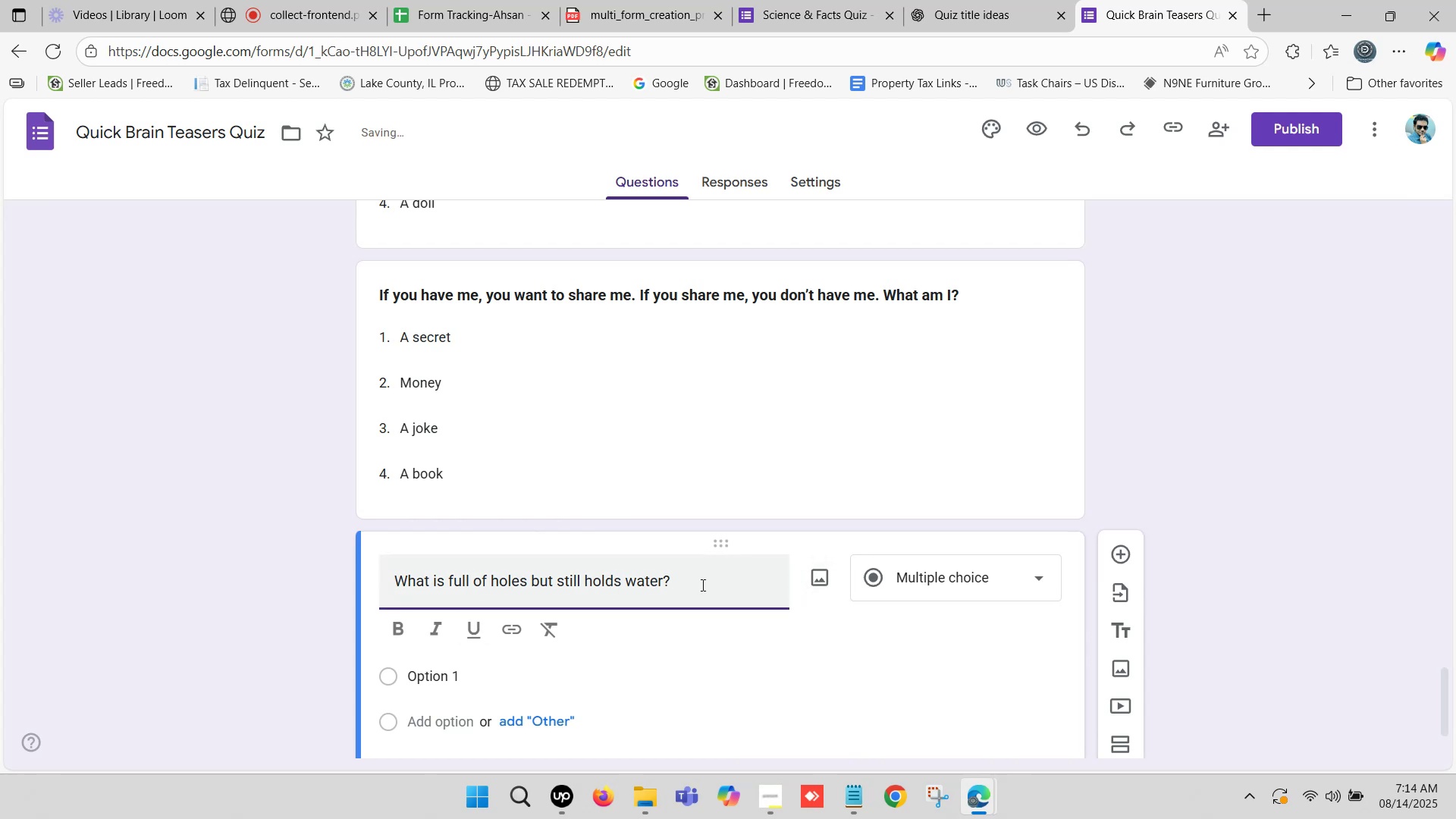 
left_click_drag(start_coordinate=[690, 582], to_coordinate=[372, 566])
 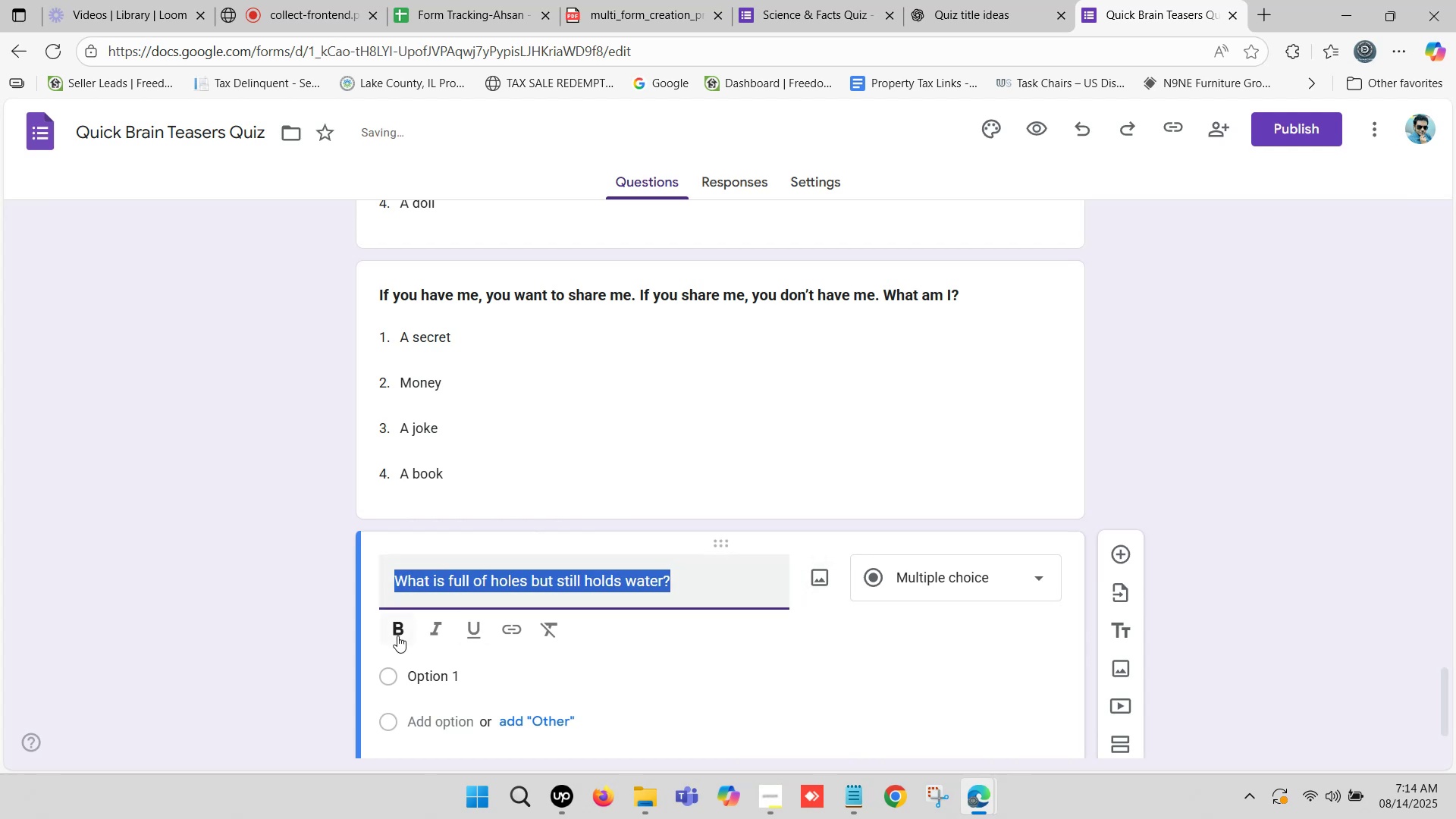 
left_click([397, 634])
 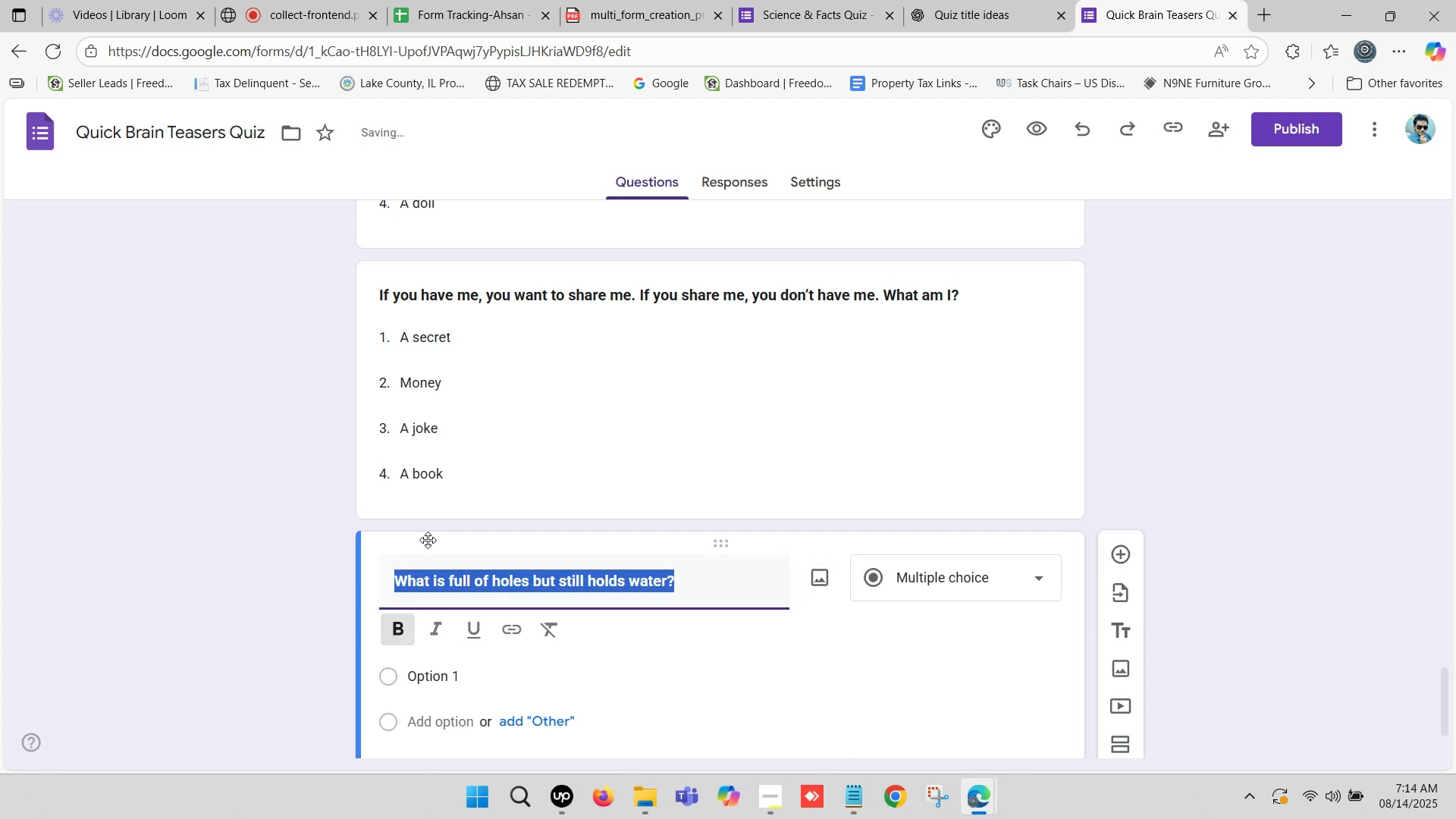 
scroll: coordinate [431, 540], scroll_direction: down, amount: 1.0
 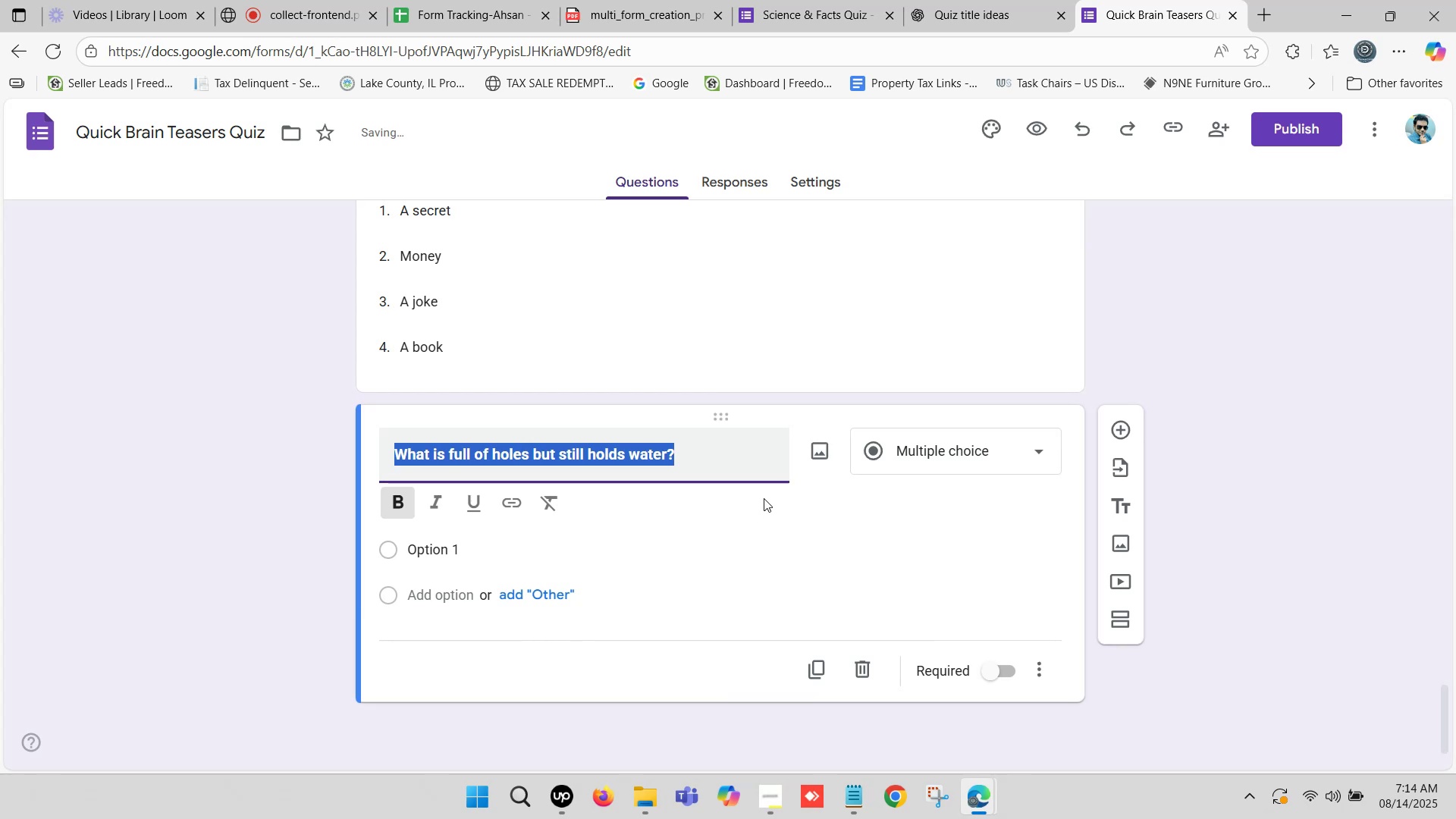 
left_click([956, 445])
 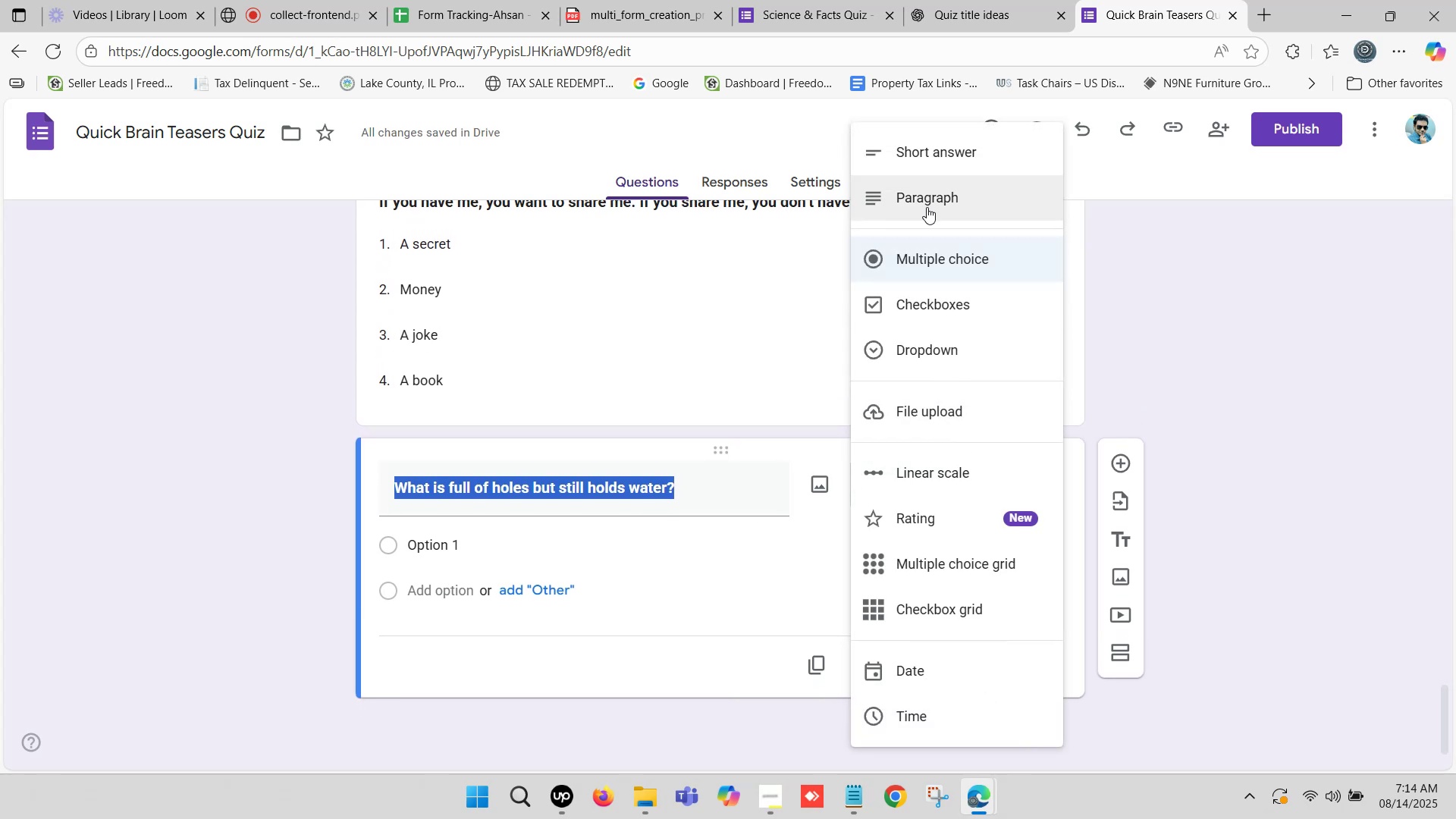 
left_click([937, 156])
 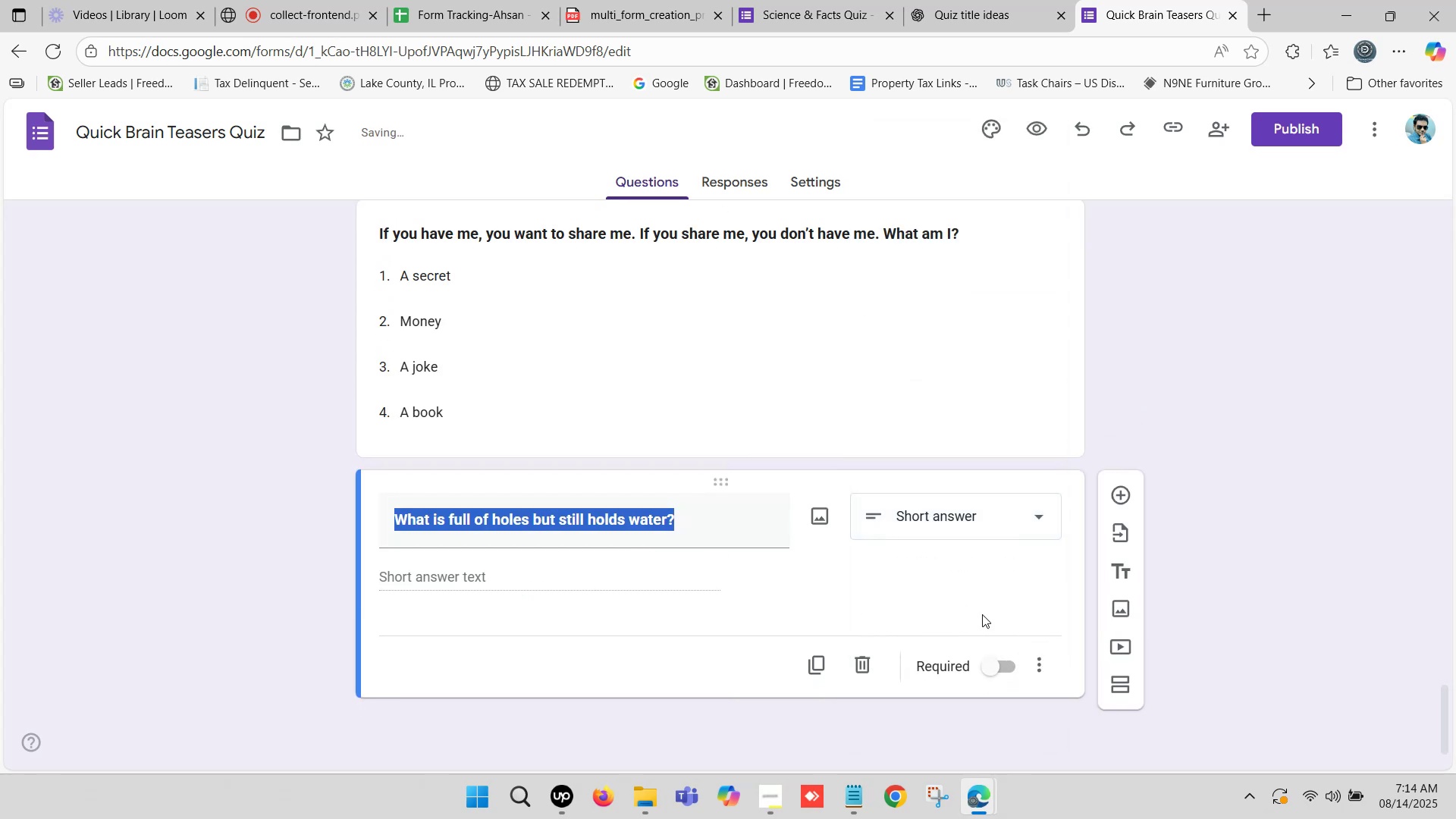 
left_click([942, 0])
 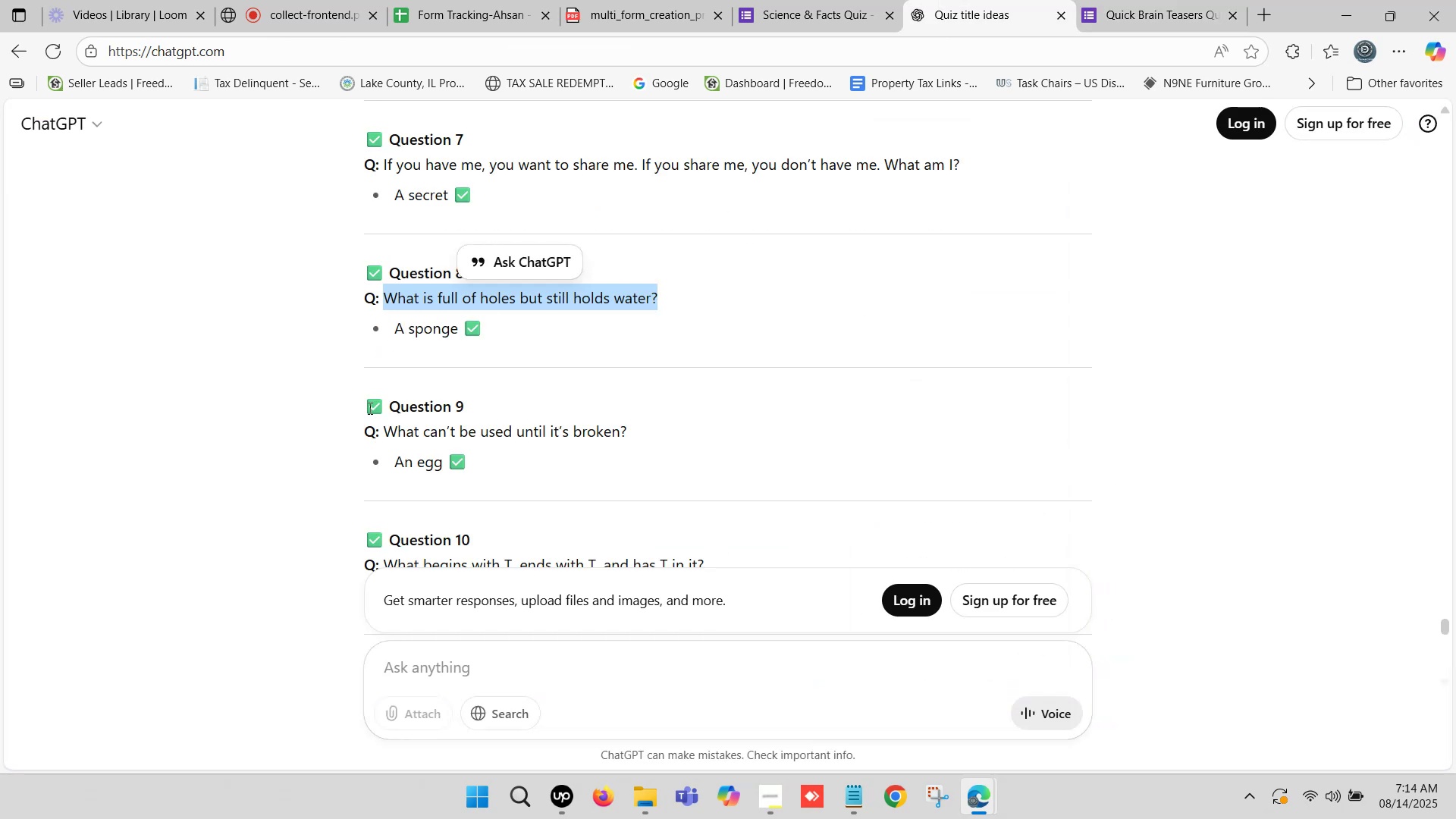 
scroll: coordinate [369, 408], scroll_direction: up, amount: 1.0
 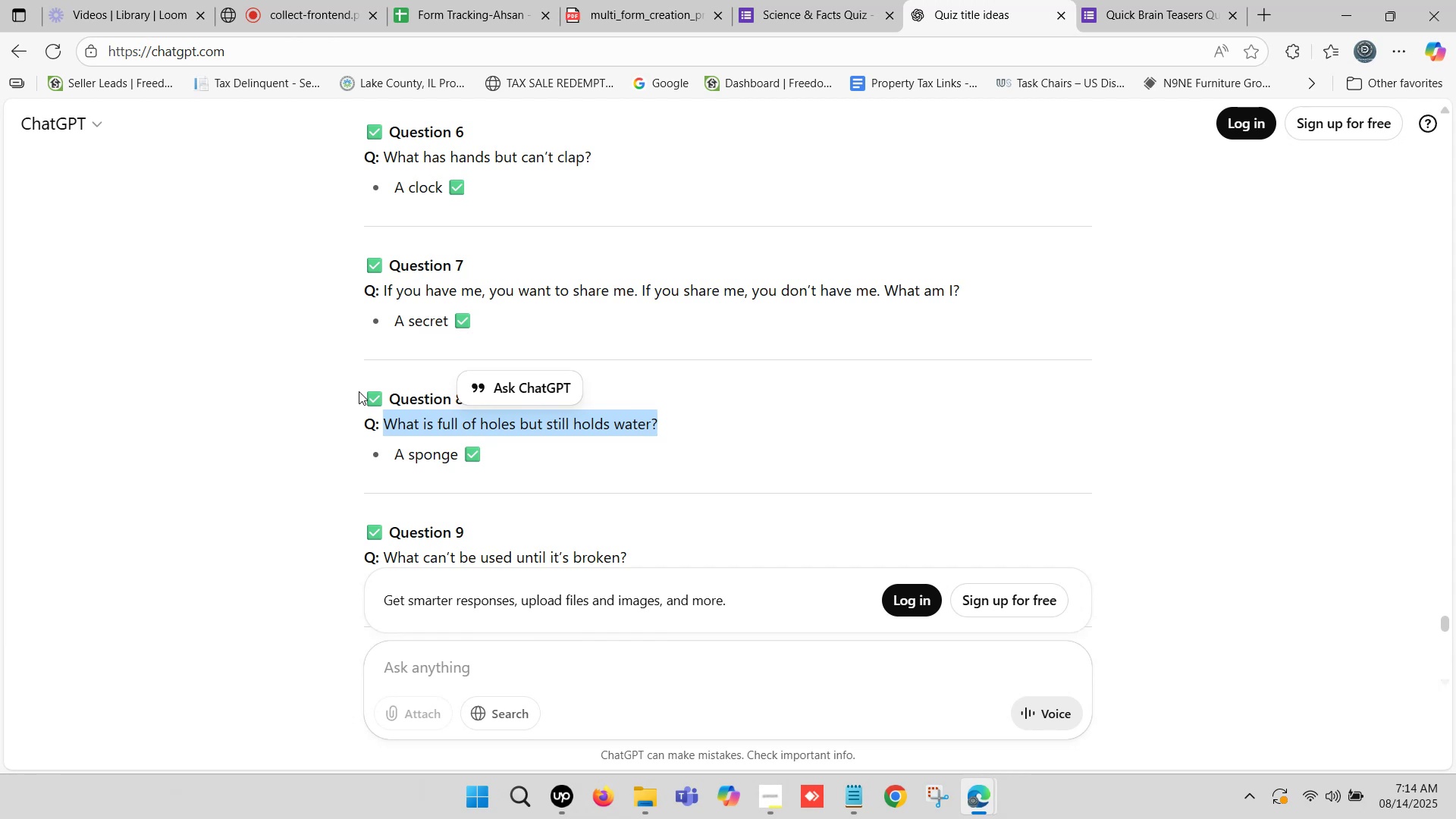 
wait(5.51)
 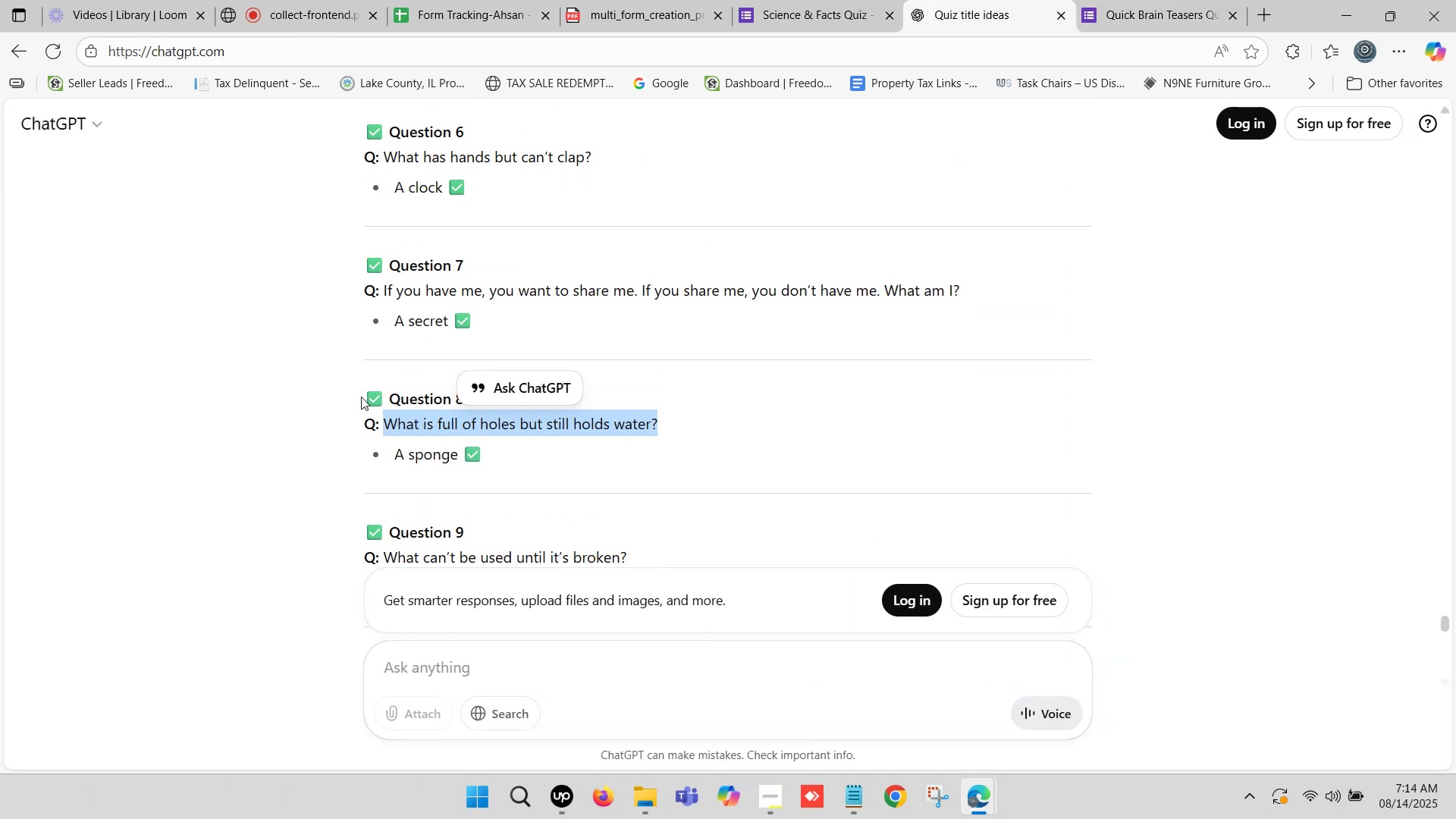 
scroll: coordinate [400, 321], scroll_direction: up, amount: 2.0
 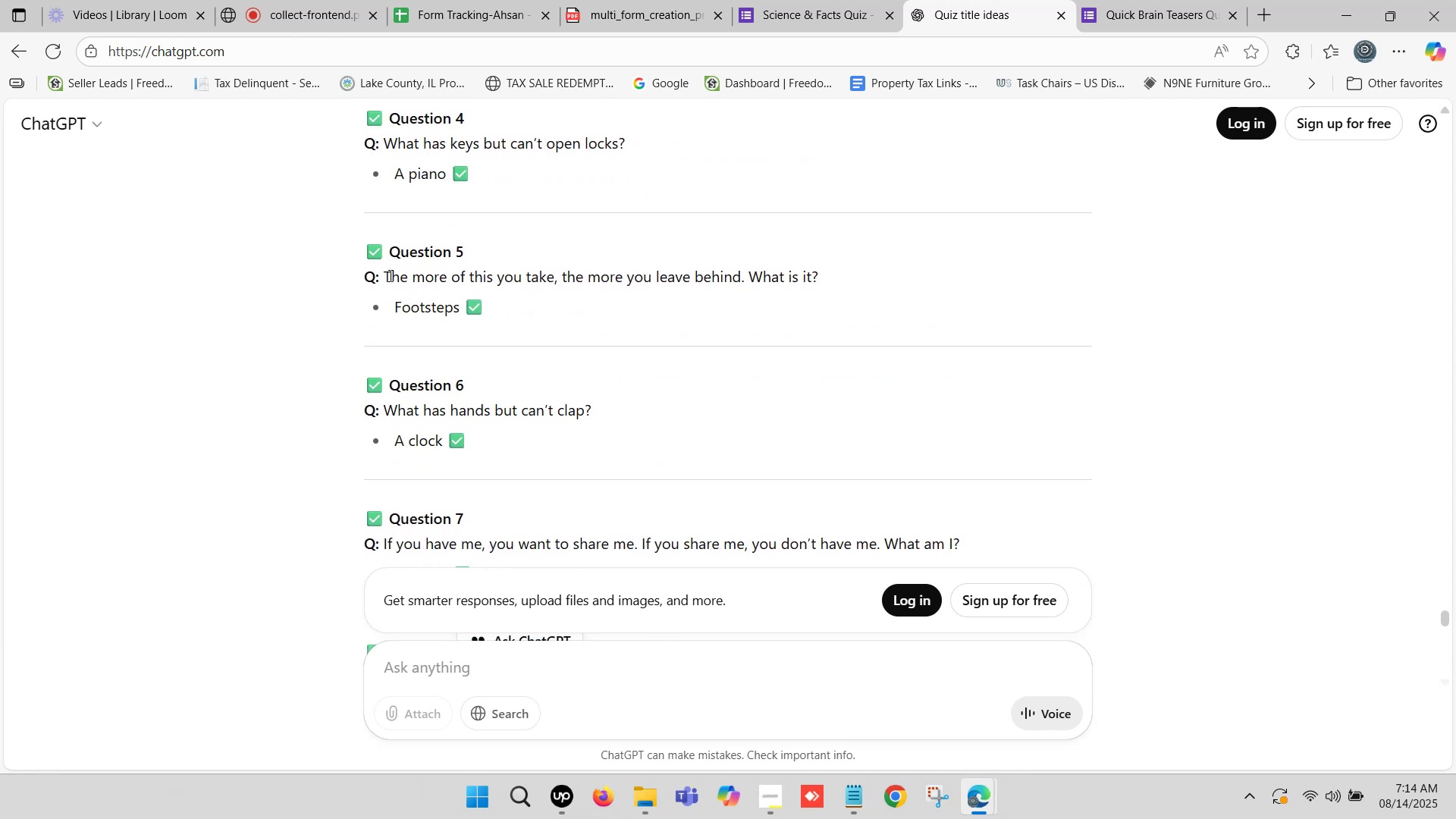 
wait(5.68)
 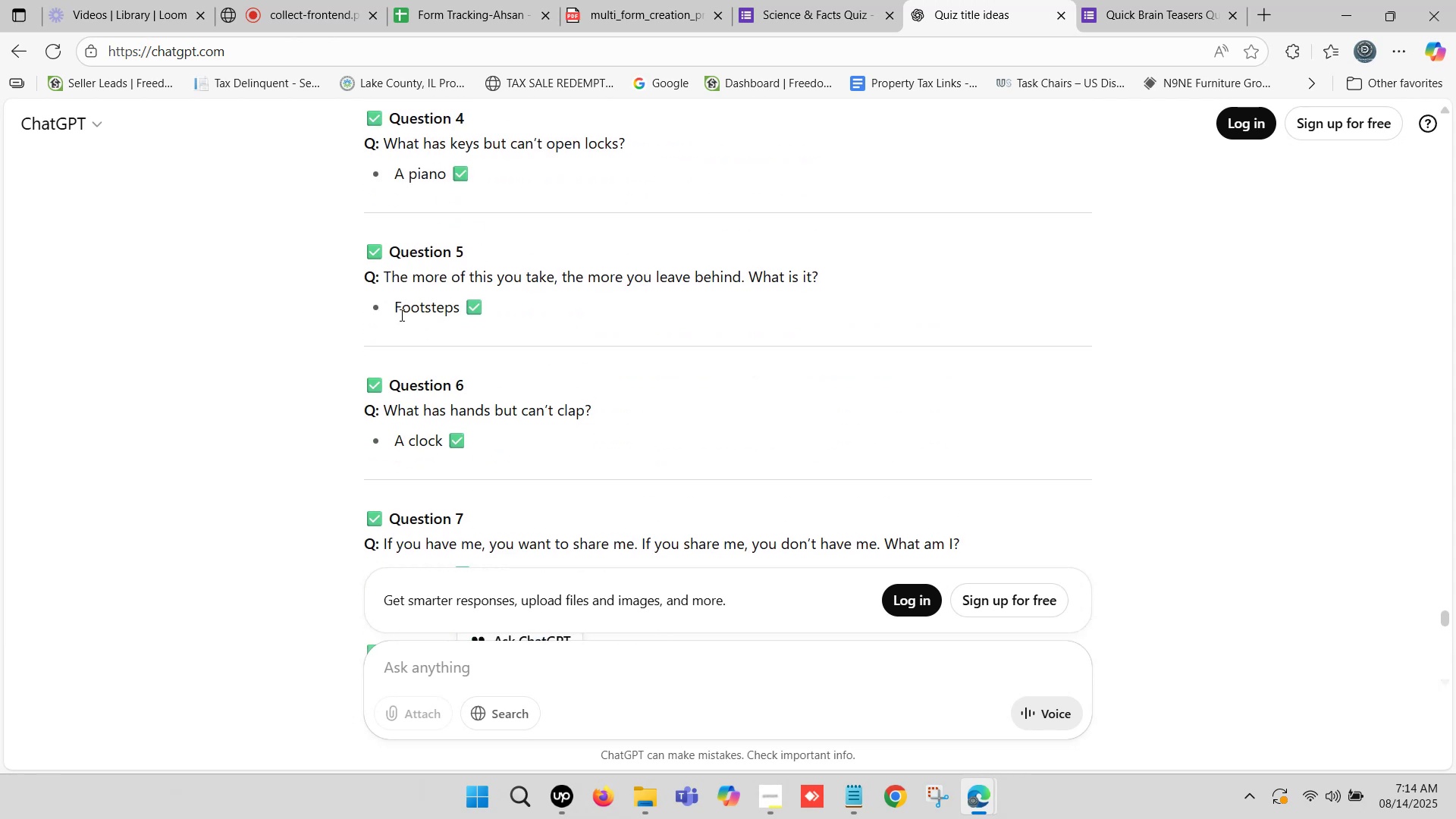 
left_click_drag(start_coordinate=[385, 270], to_coordinate=[817, 289])
 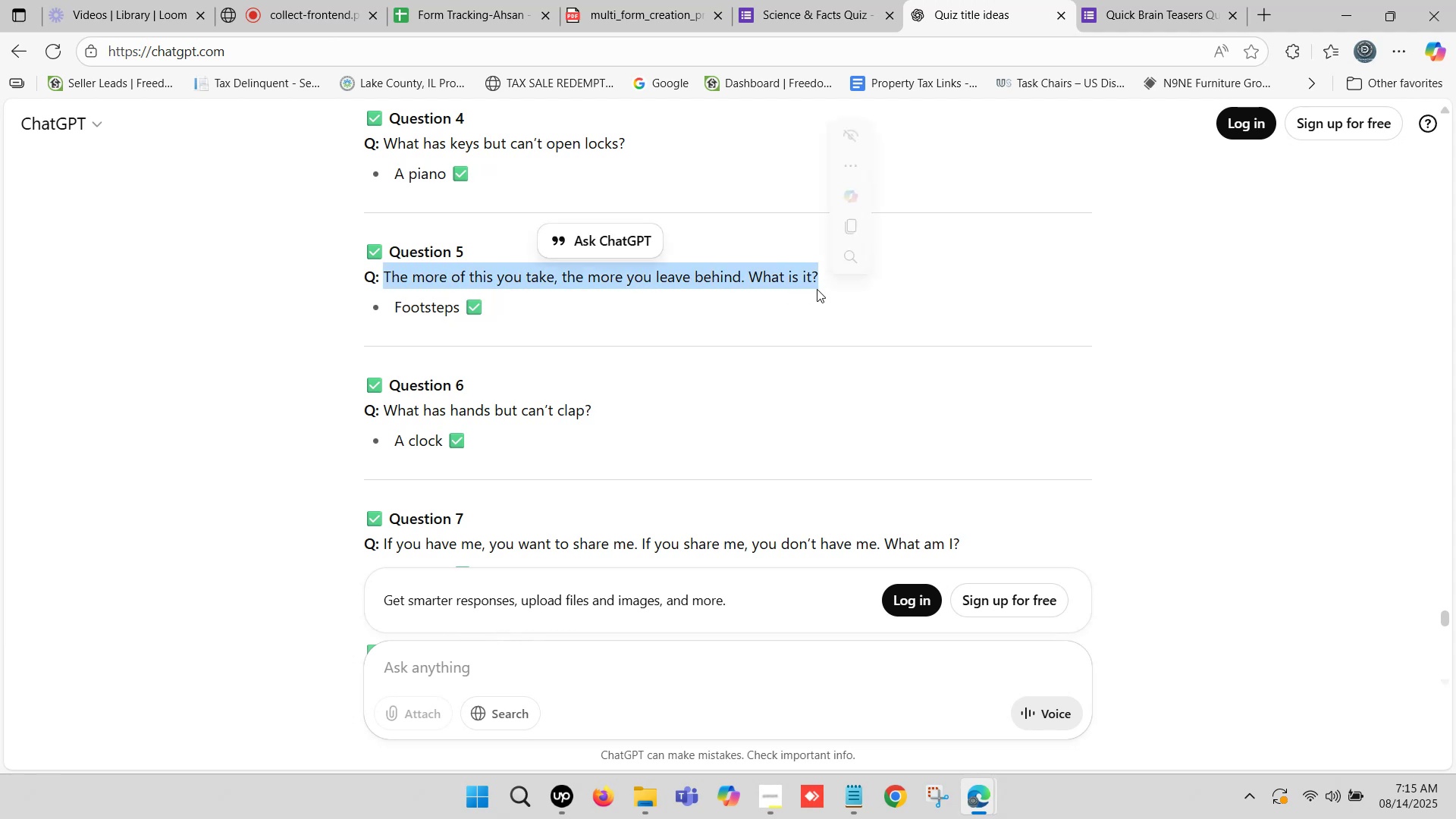 
hold_key(key=ControlLeft, duration=0.59)
 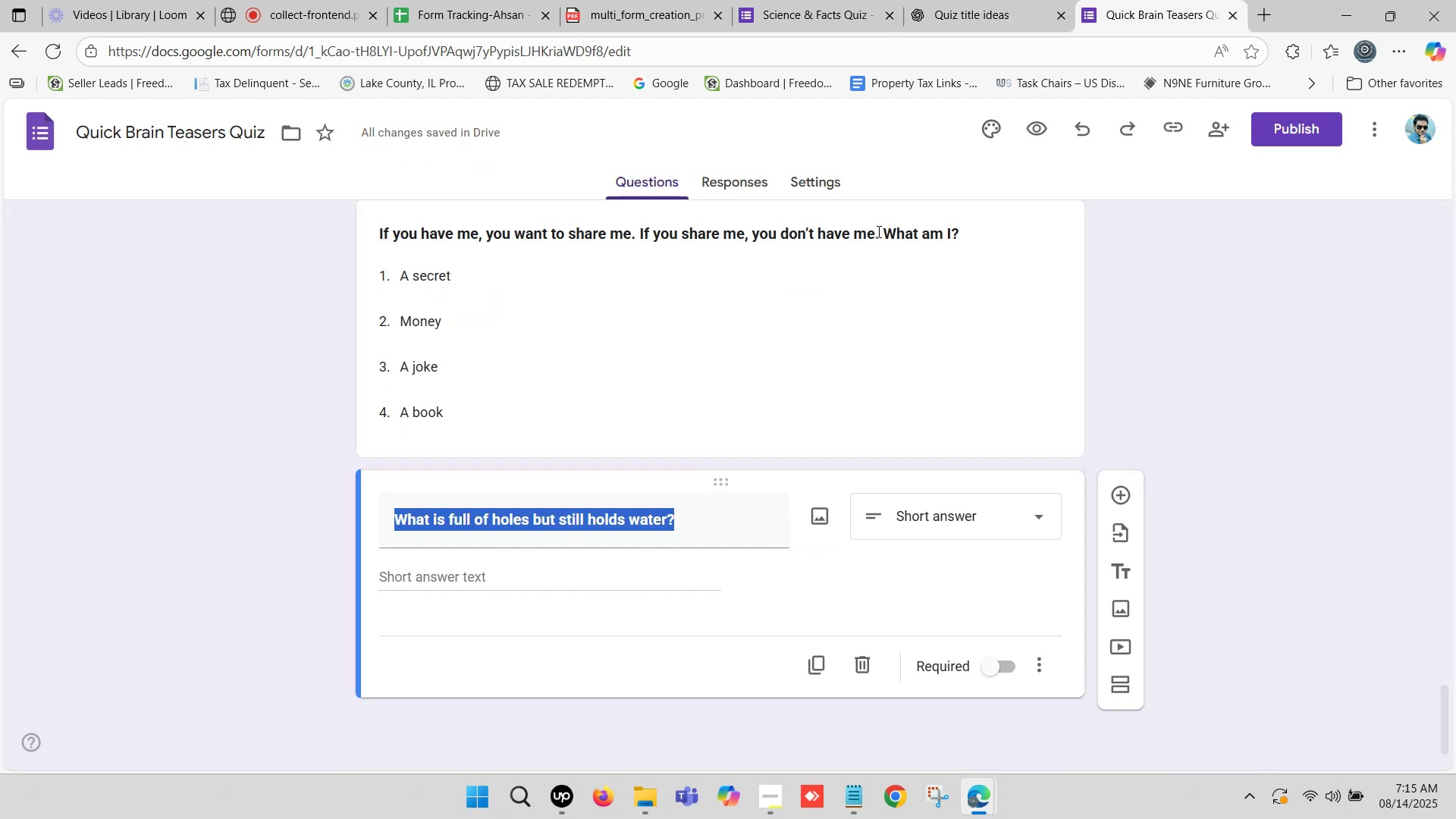 
hold_key(key=C, duration=0.48)
 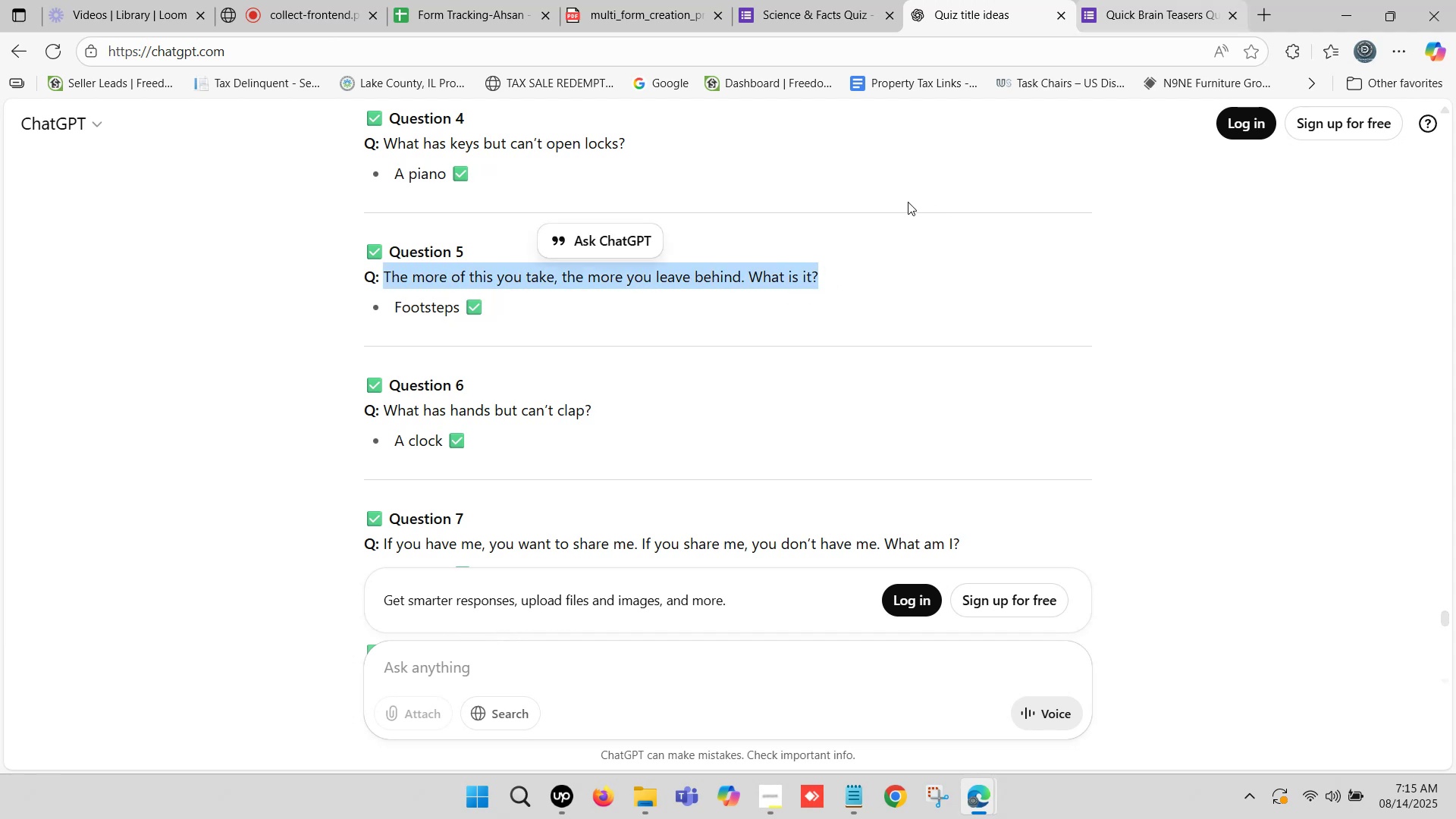 
left_click([1133, 0])
 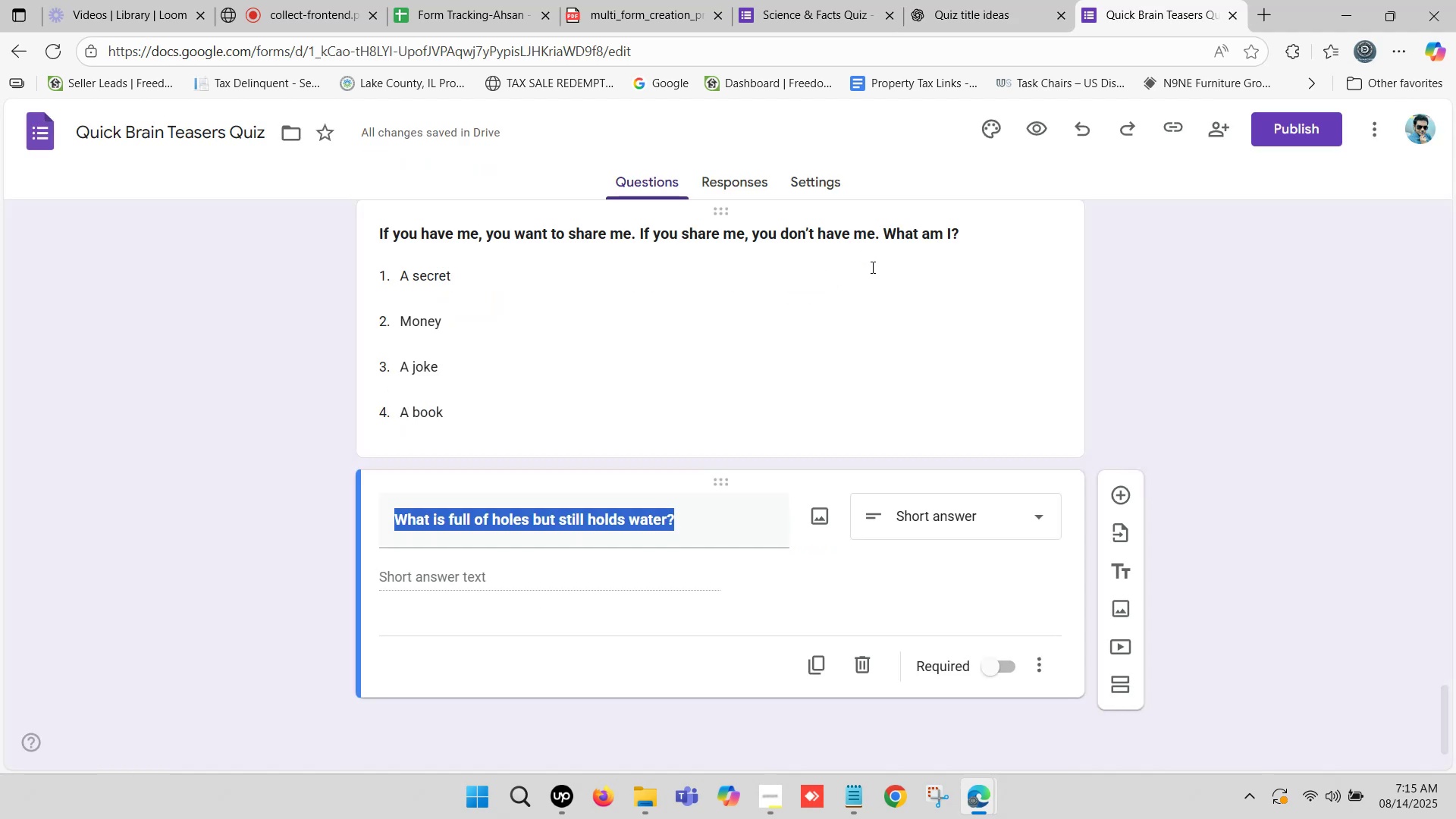 
scroll: coordinate [861, 268], scroll_direction: down, amount: 2.0
 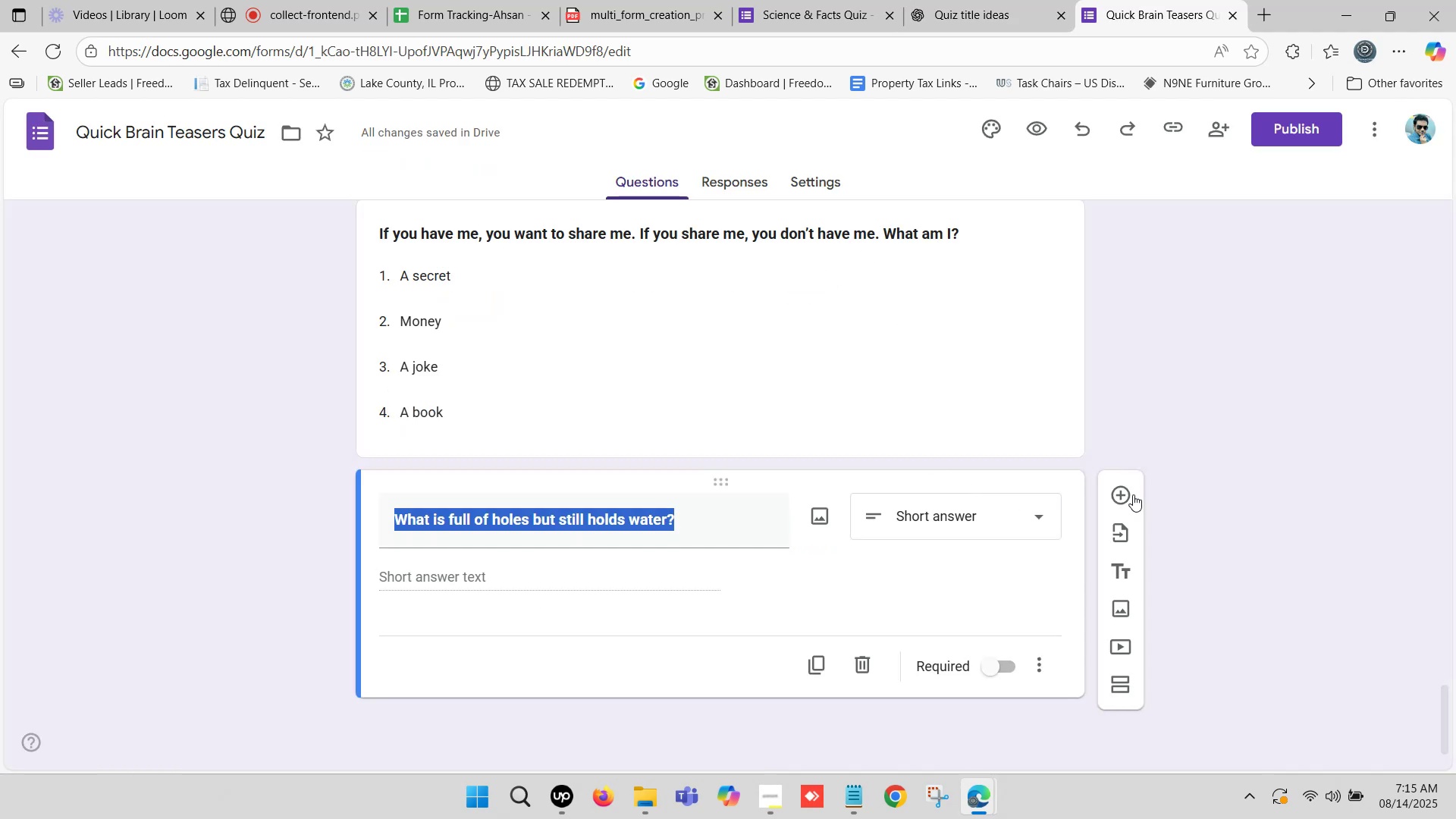 
left_click([1128, 492])
 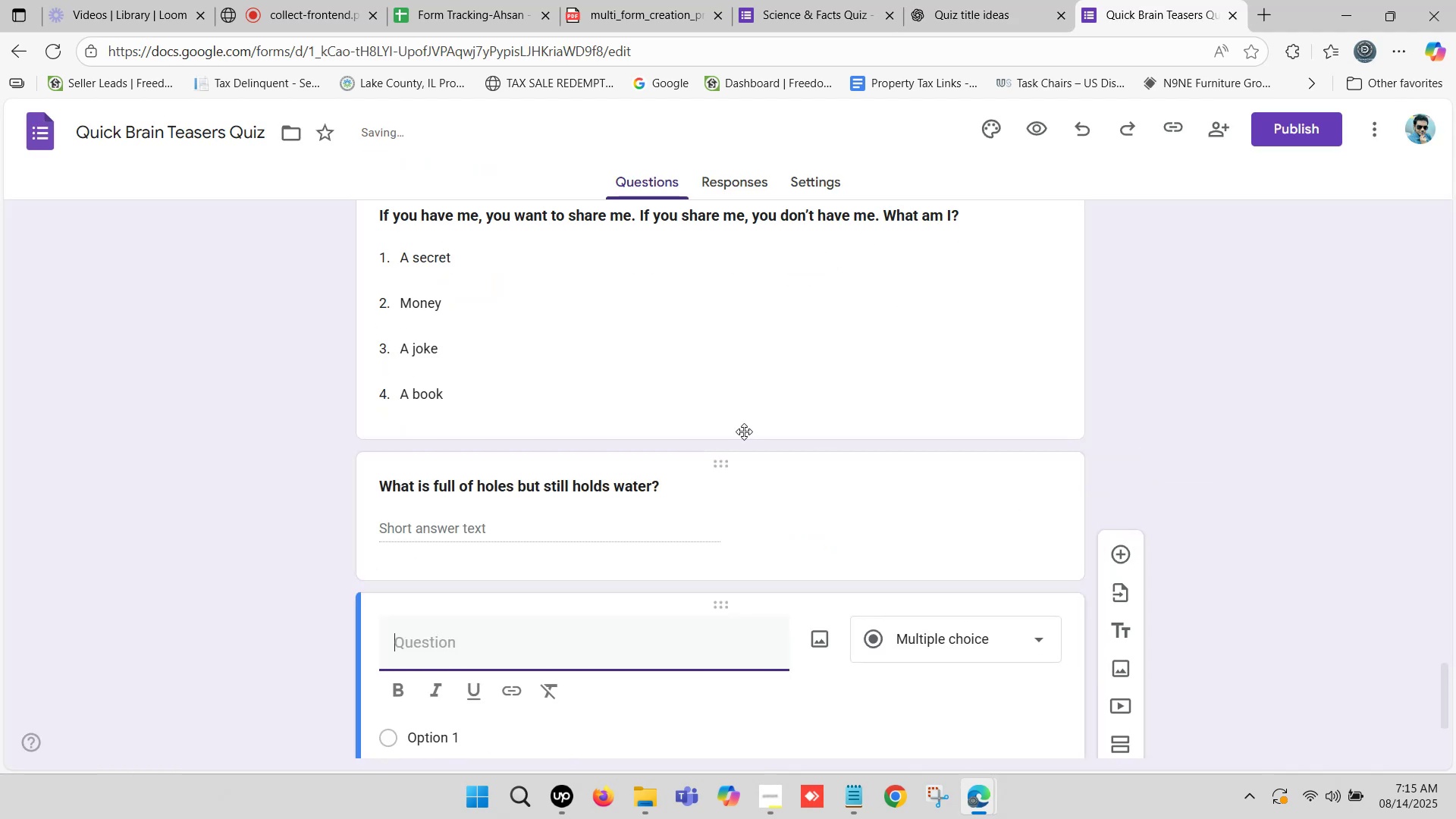 
scroll: coordinate [714, 446], scroll_direction: down, amount: 2.0
 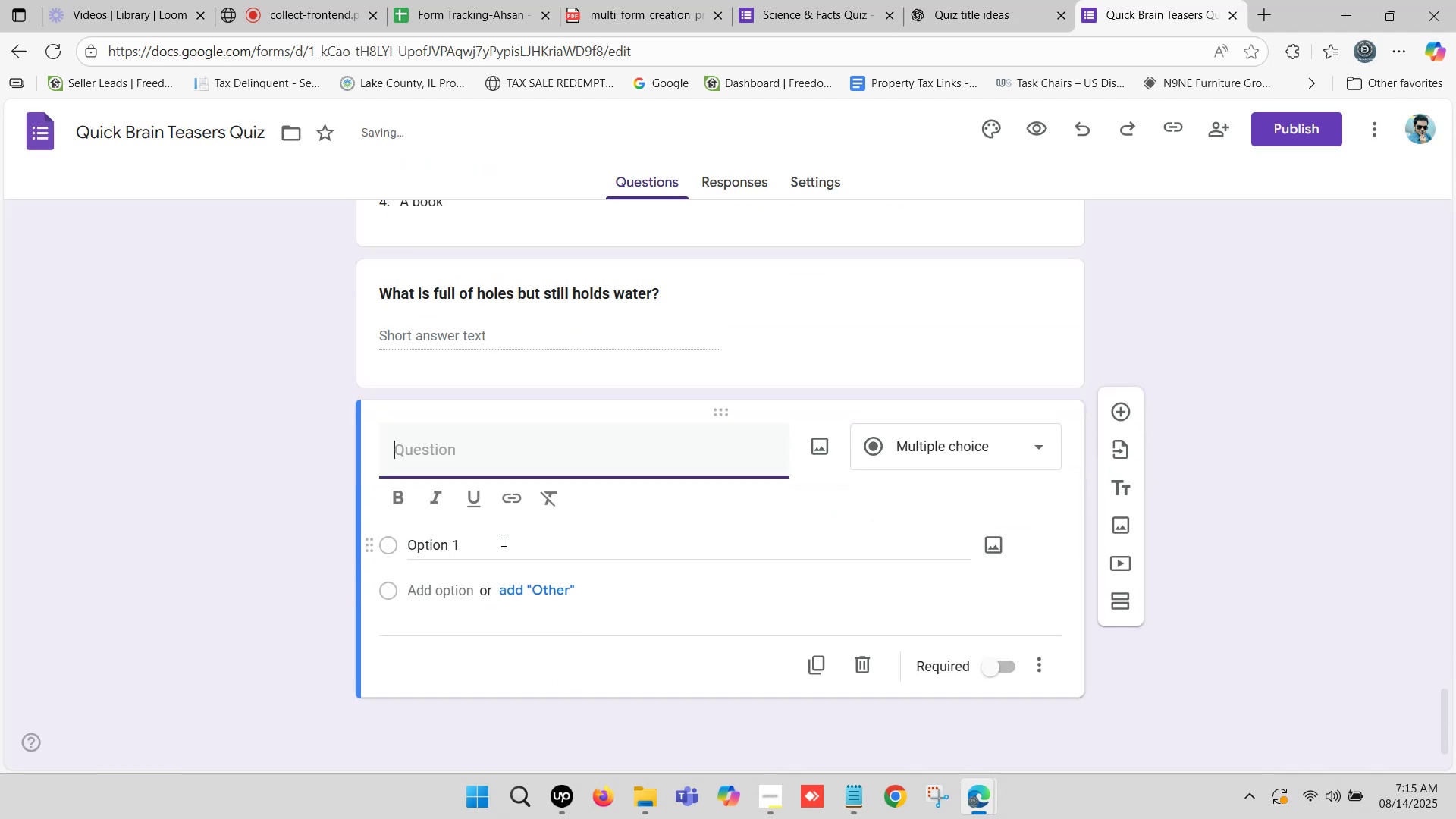 
key(Control+ControlLeft)
 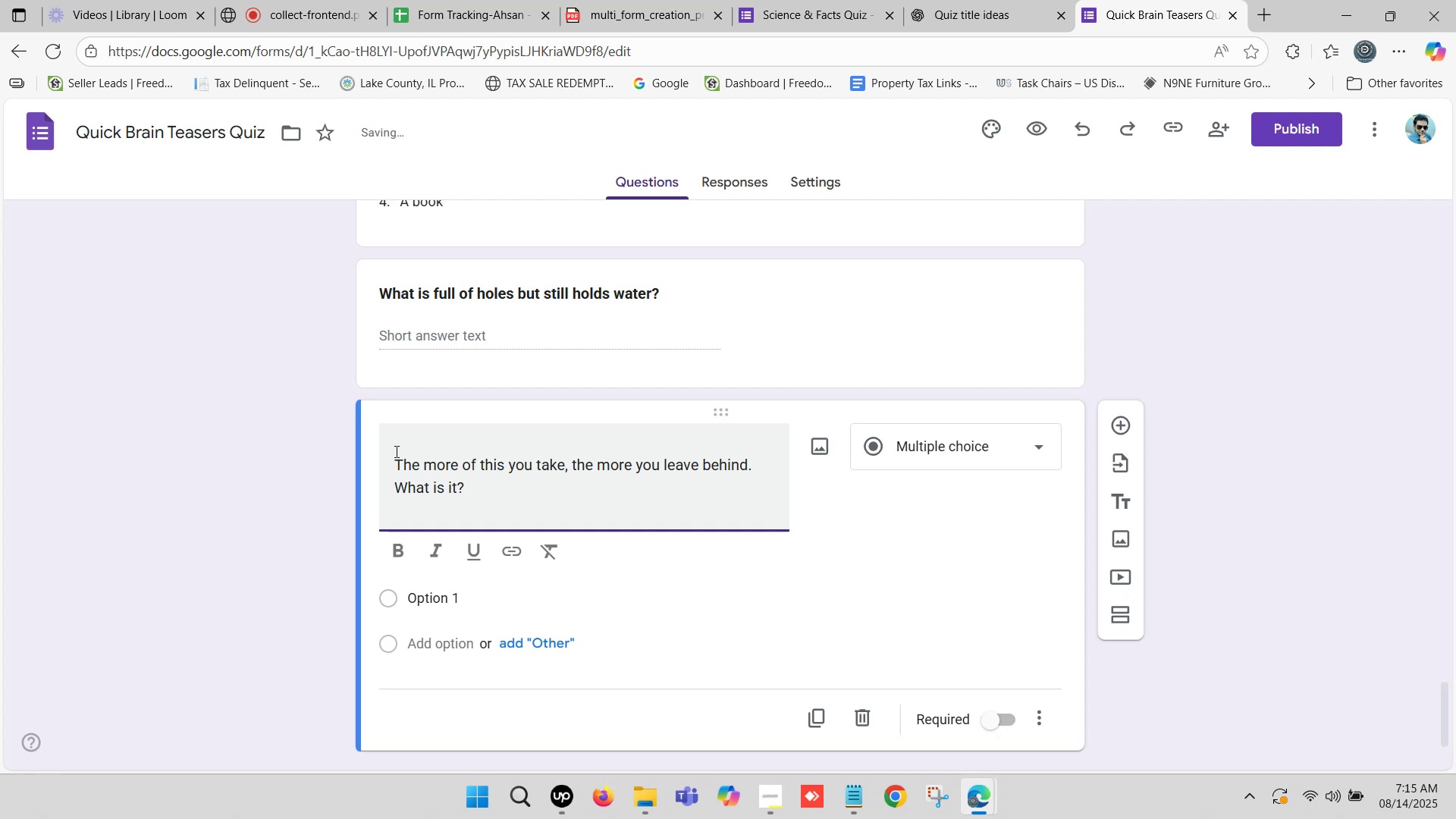 
key(Control+V)
 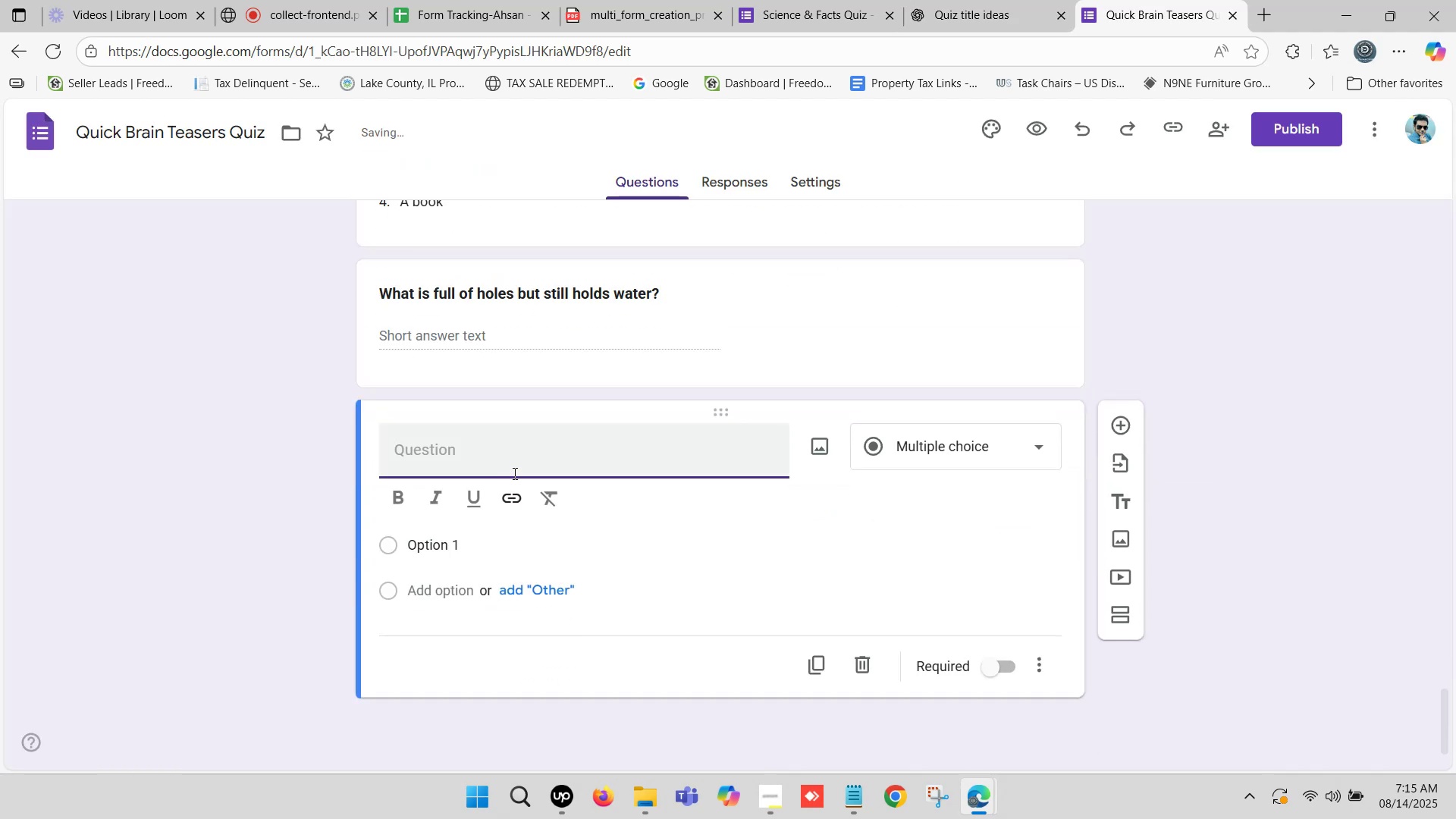 
left_click_drag(start_coordinate=[396, 459], to_coordinate=[287, 460])
 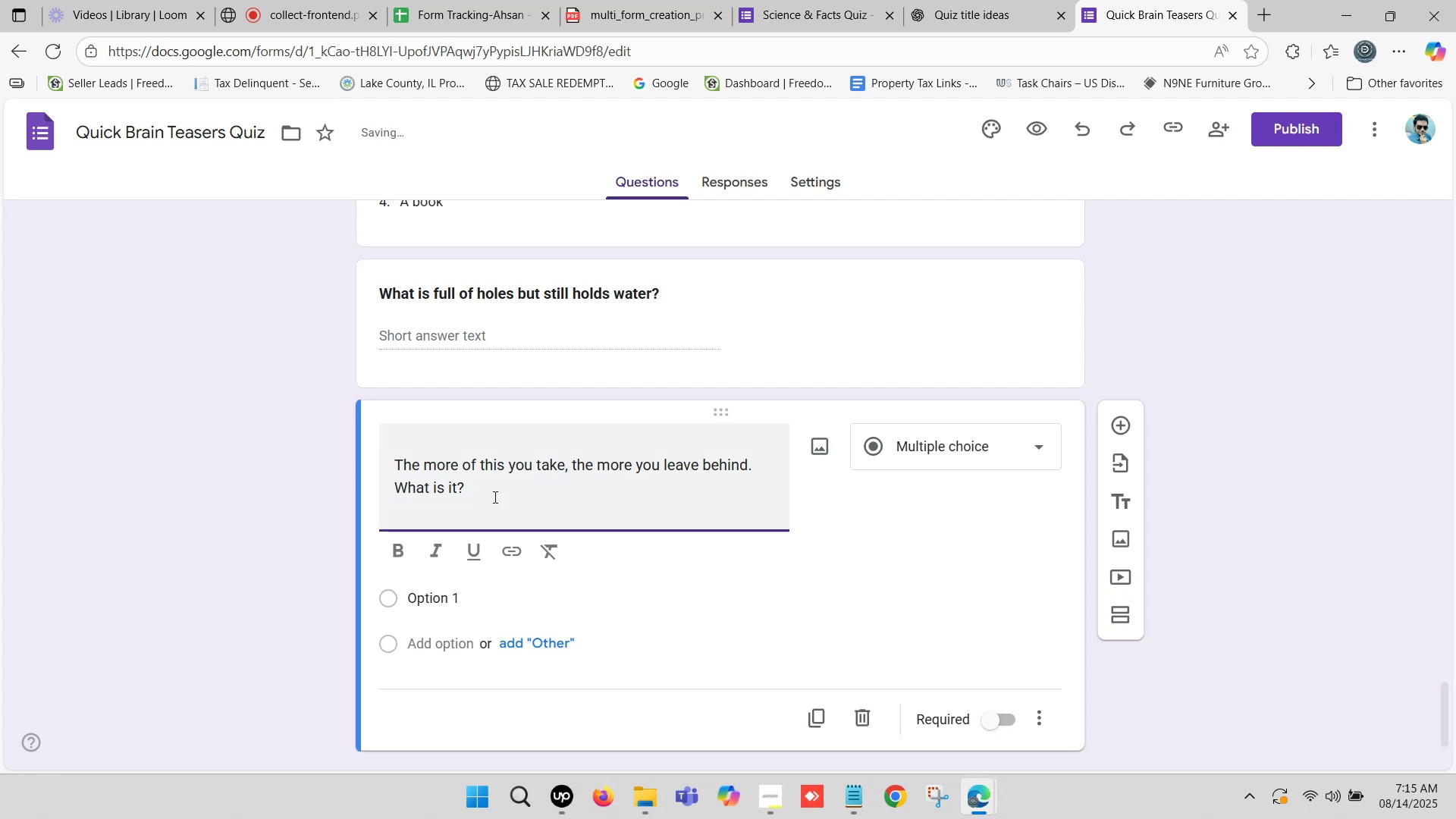 
left_click([501, 494])
 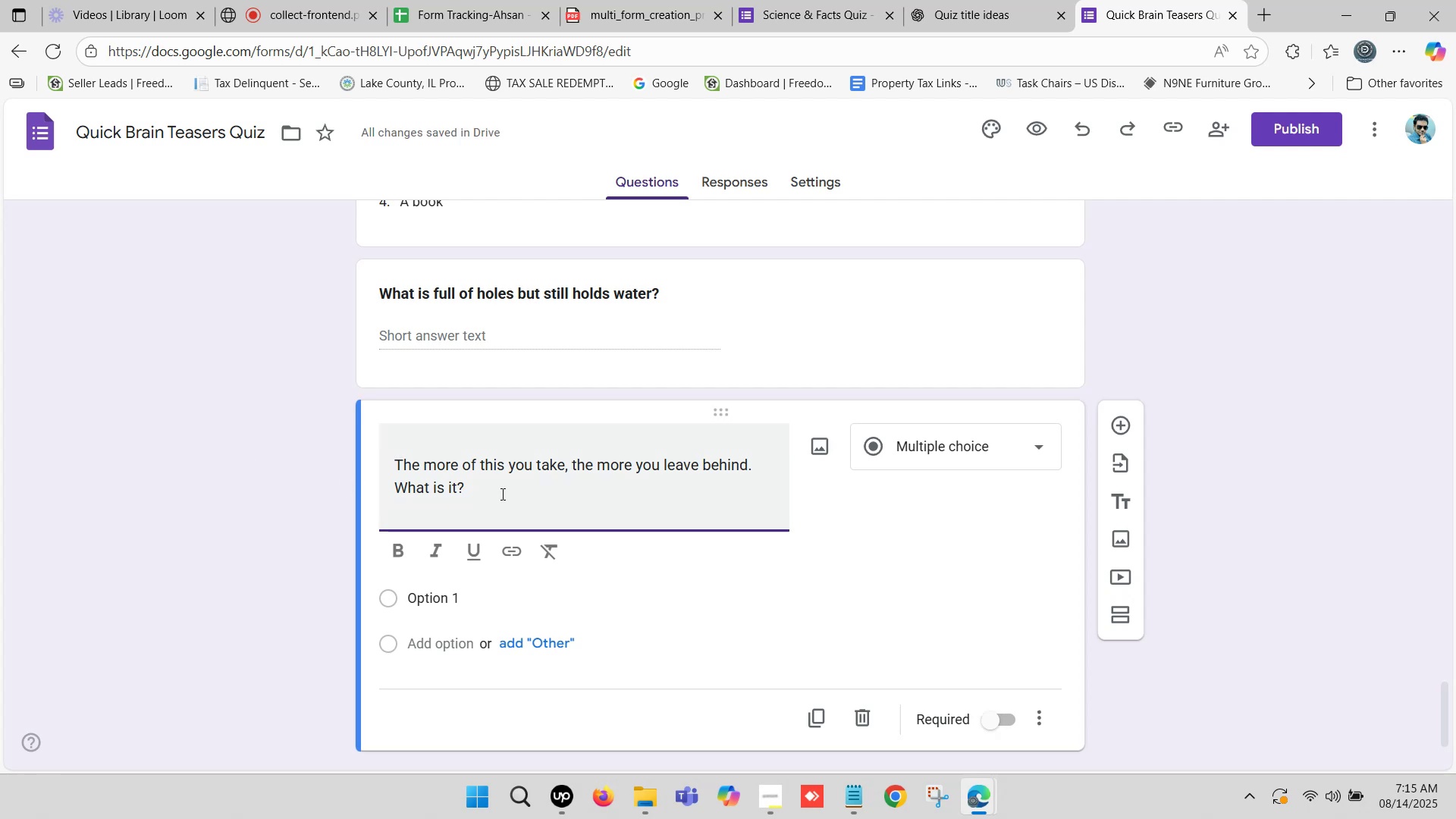 
left_click_drag(start_coordinate=[504, 488], to_coordinate=[577, 500])
 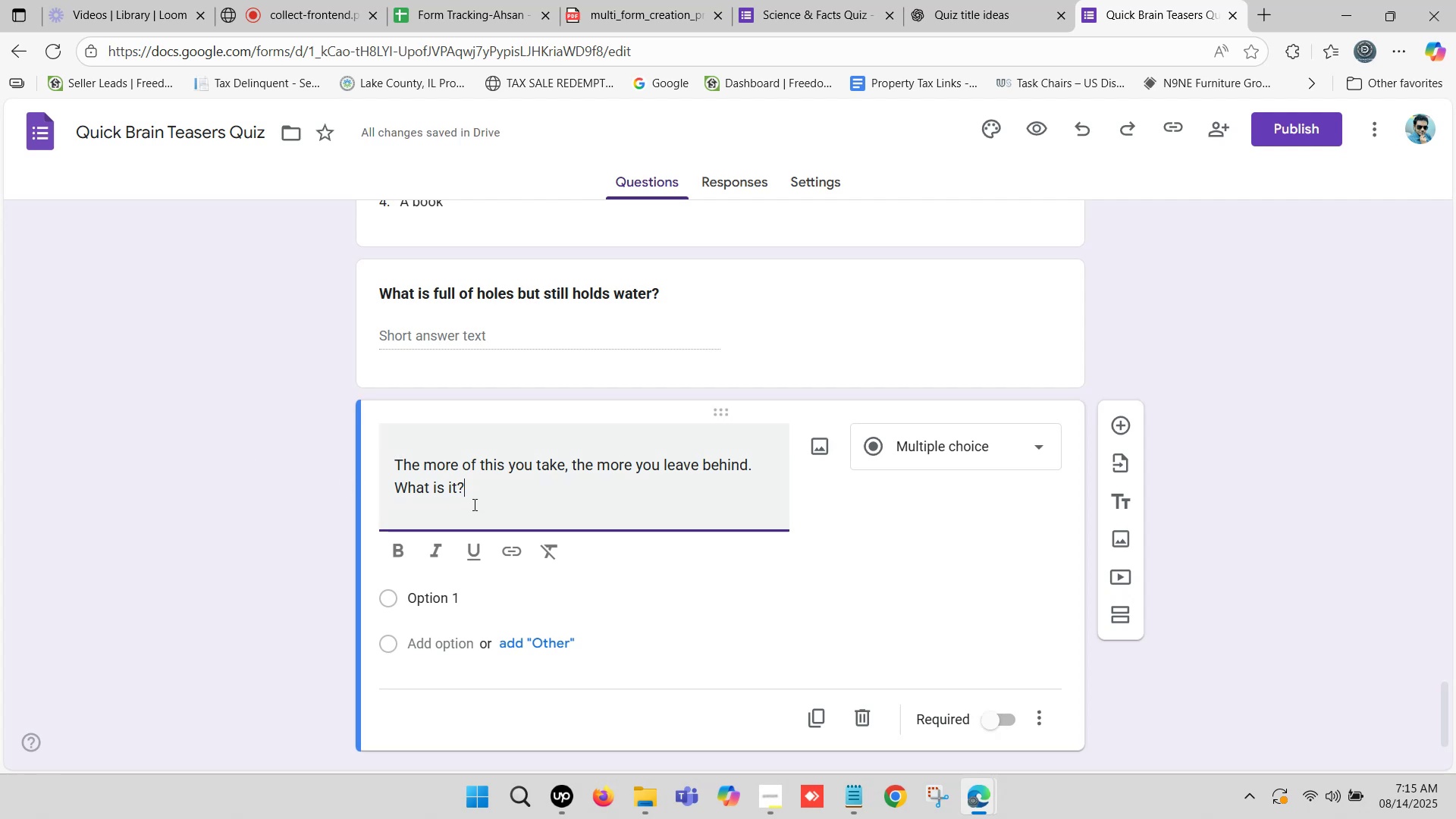 
left_click_drag(start_coordinate=[469, 488], to_coordinate=[353, 455])
 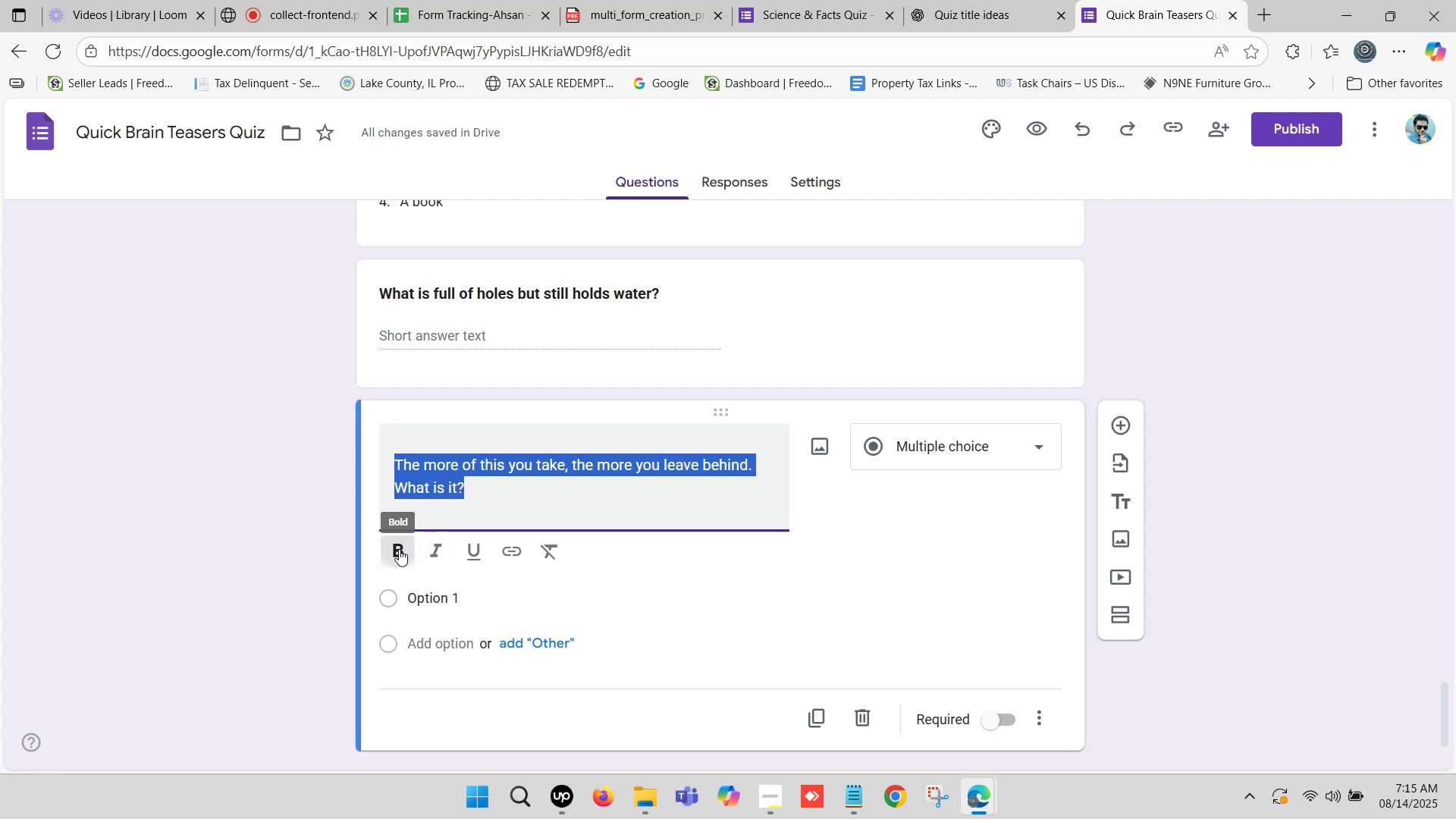 
left_click([959, 448])
 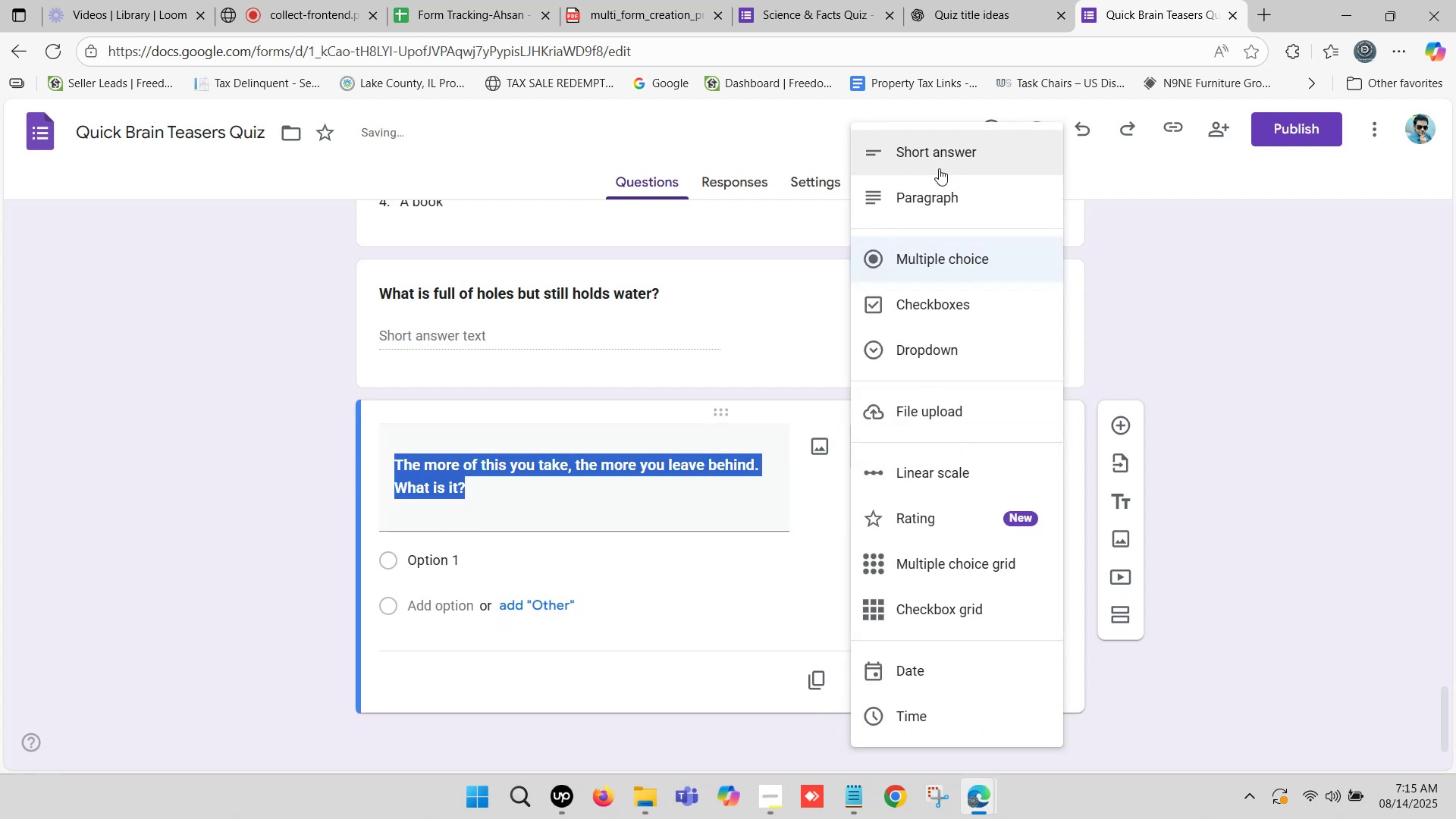 
left_click([940, 156])
 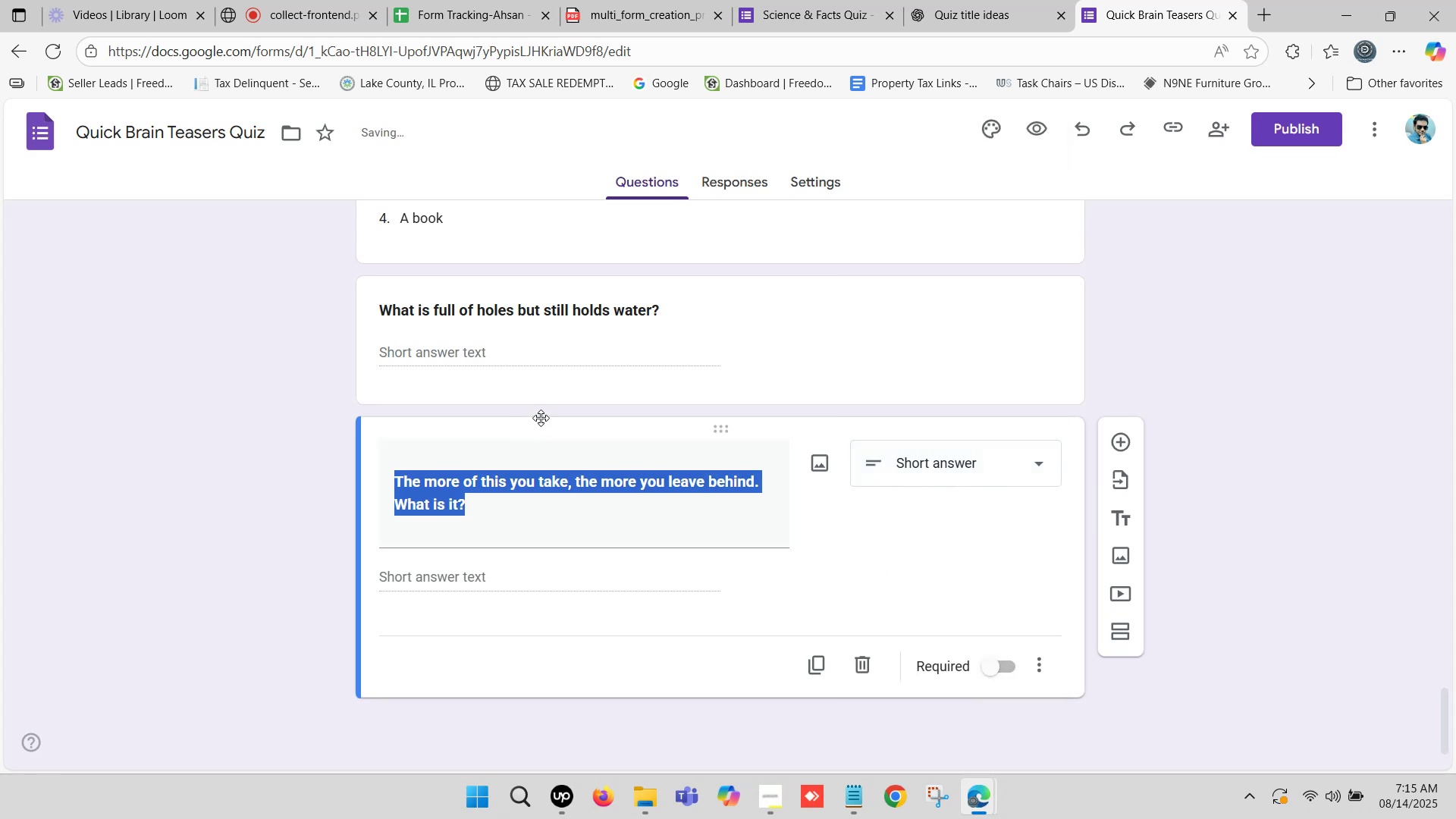 
scroll: coordinate [461, 349], scroll_direction: up, amount: 6.0
 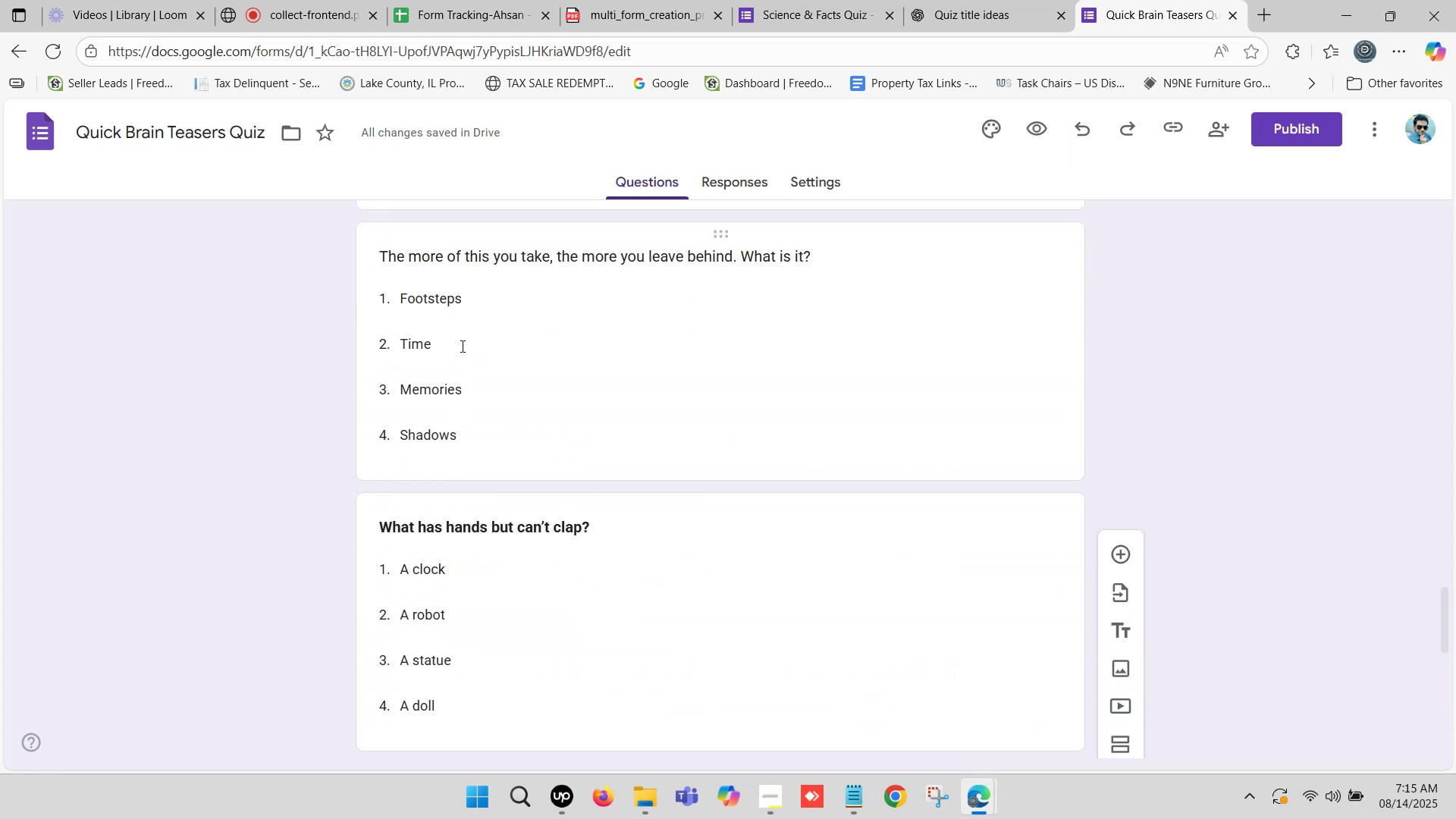 
scroll: coordinate [469, 331], scroll_direction: up, amount: 8.0
 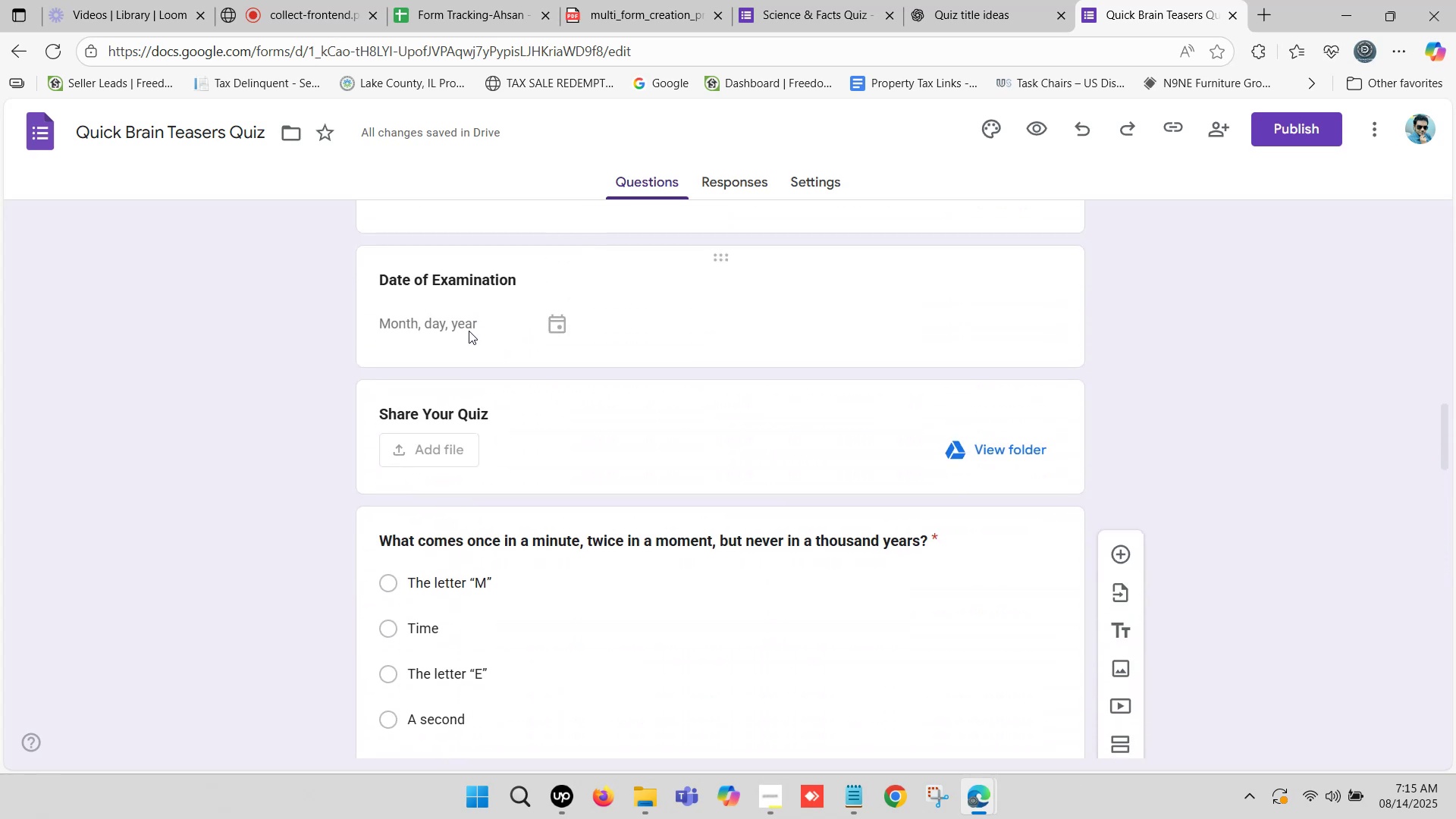 
scroll: coordinate [521, 315], scroll_direction: down, amount: 19.0
 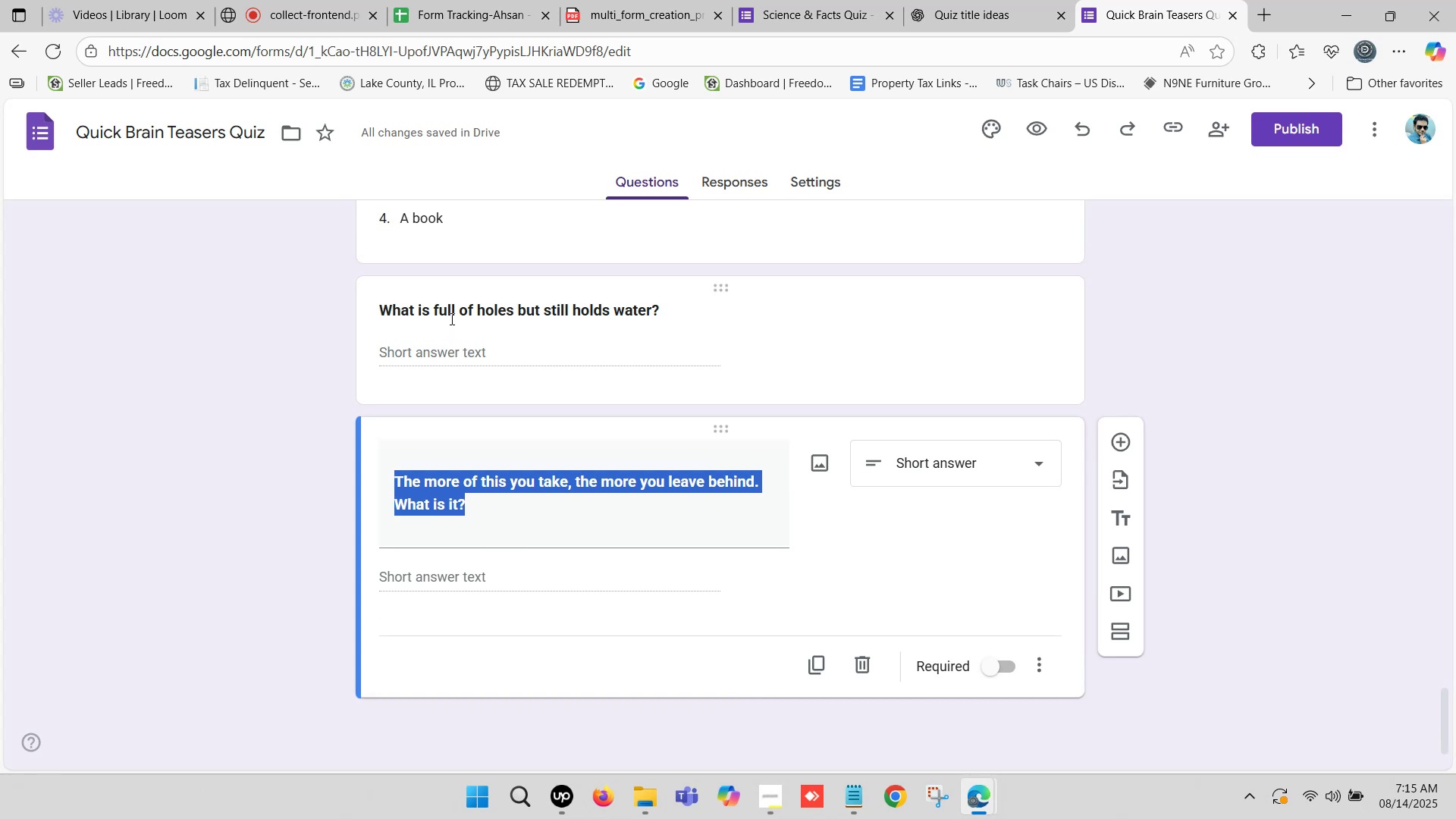 
wait(6.35)
 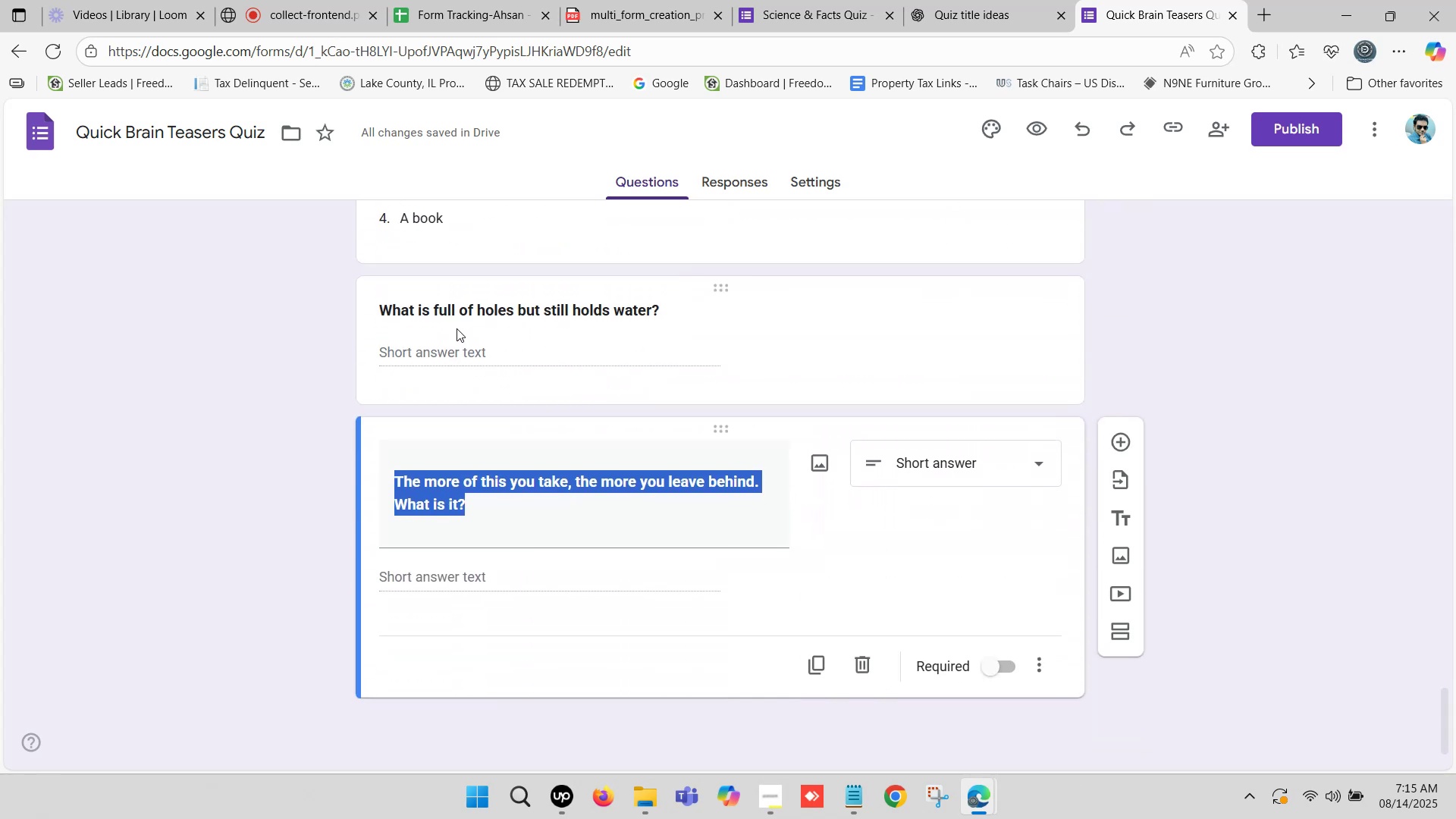 
scroll: coordinate [450, 296], scroll_direction: up, amount: 1.0
 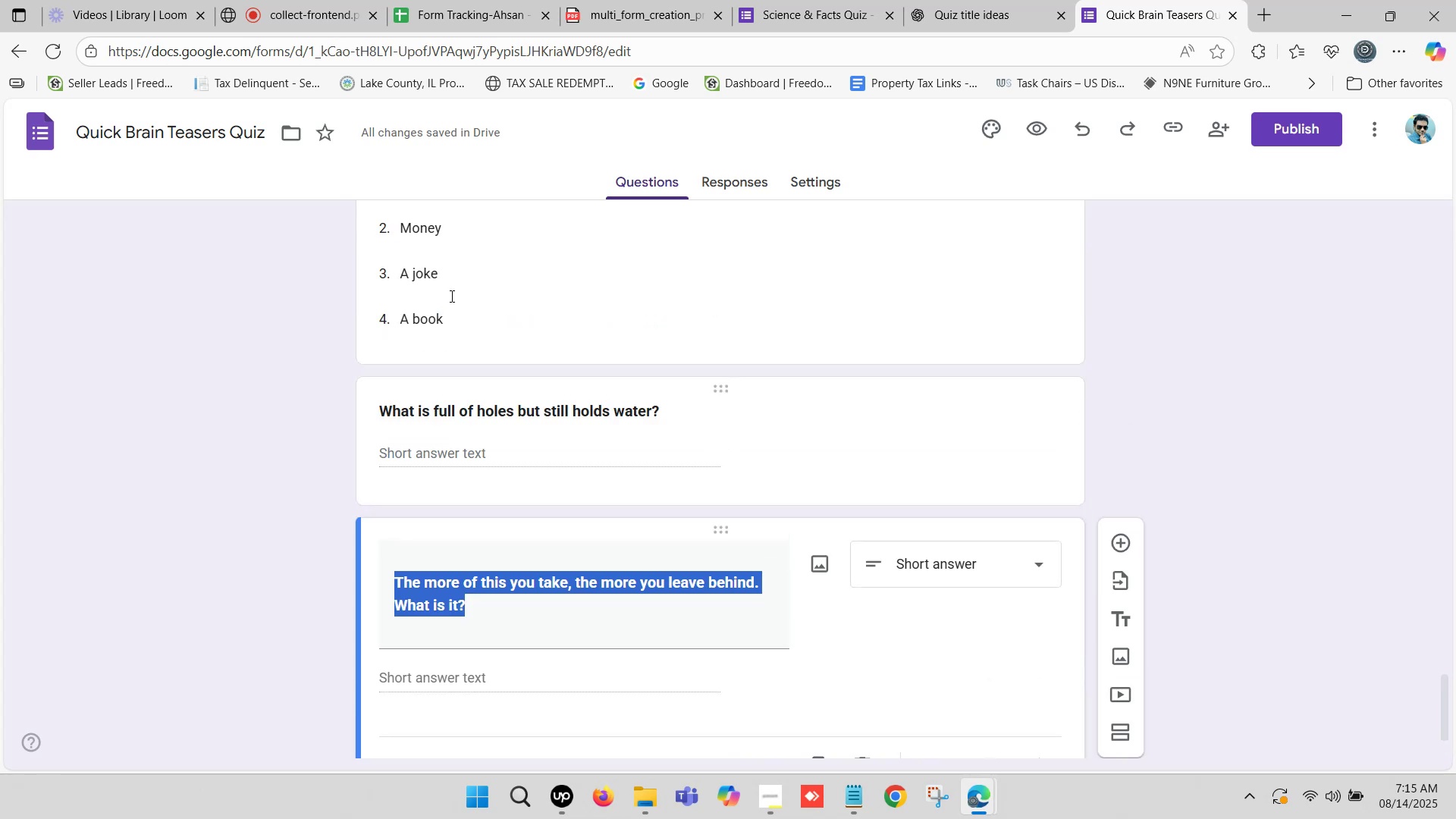 
scroll: coordinate [511, 293], scroll_direction: down, amount: 7.0
 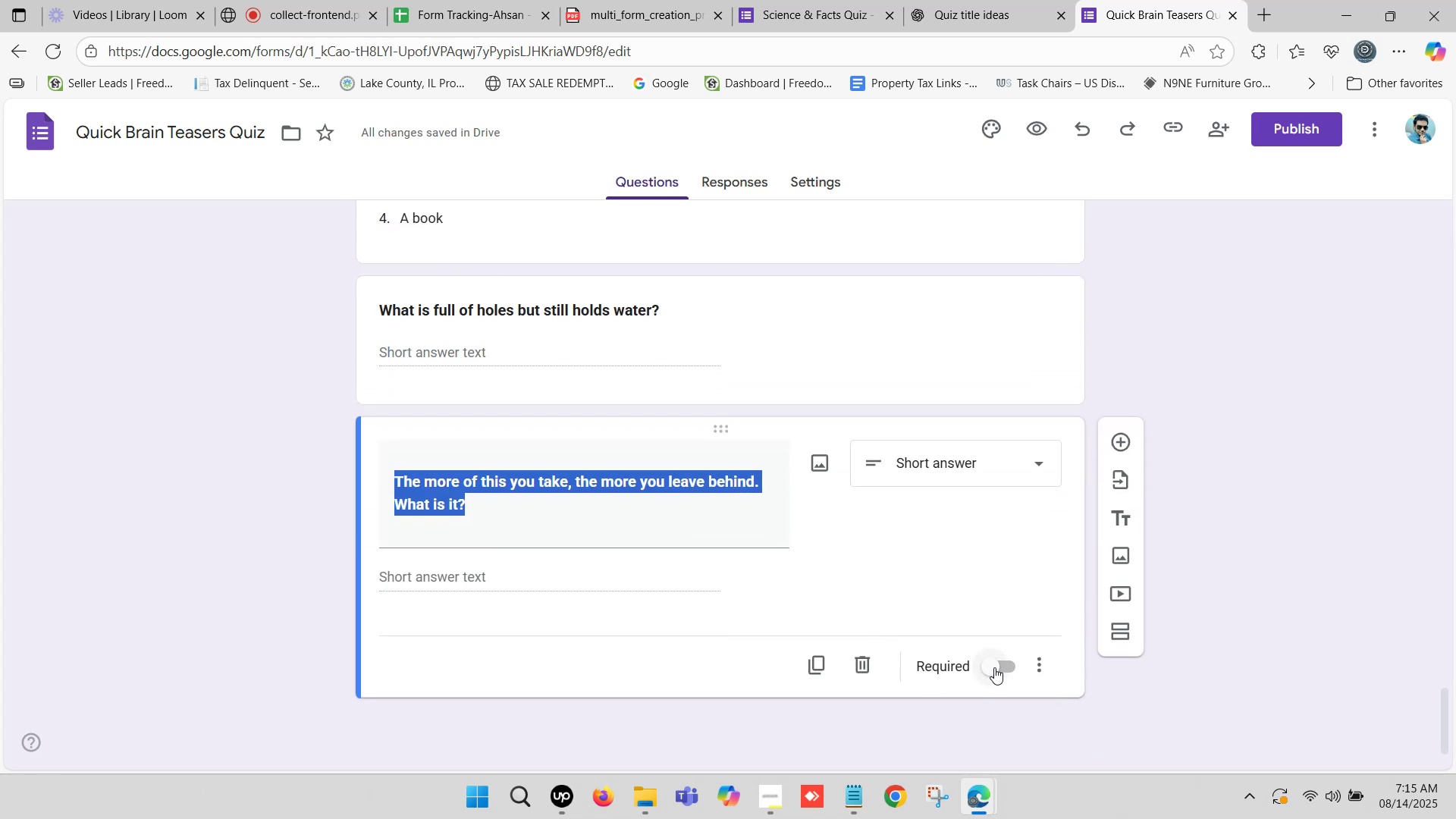 
left_click([996, 662])
 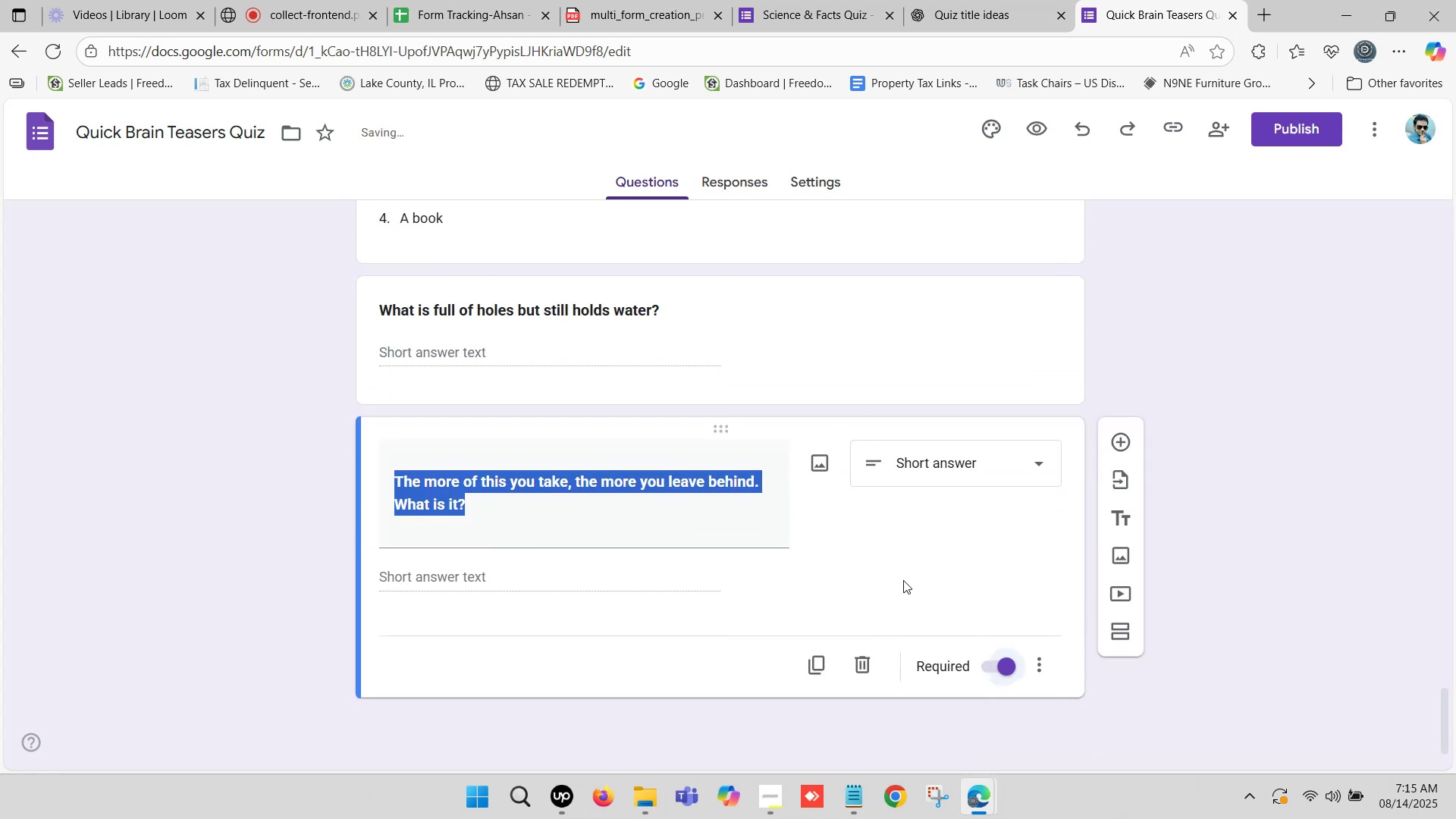 
scroll: coordinate [861, 547], scroll_direction: up, amount: 2.0
 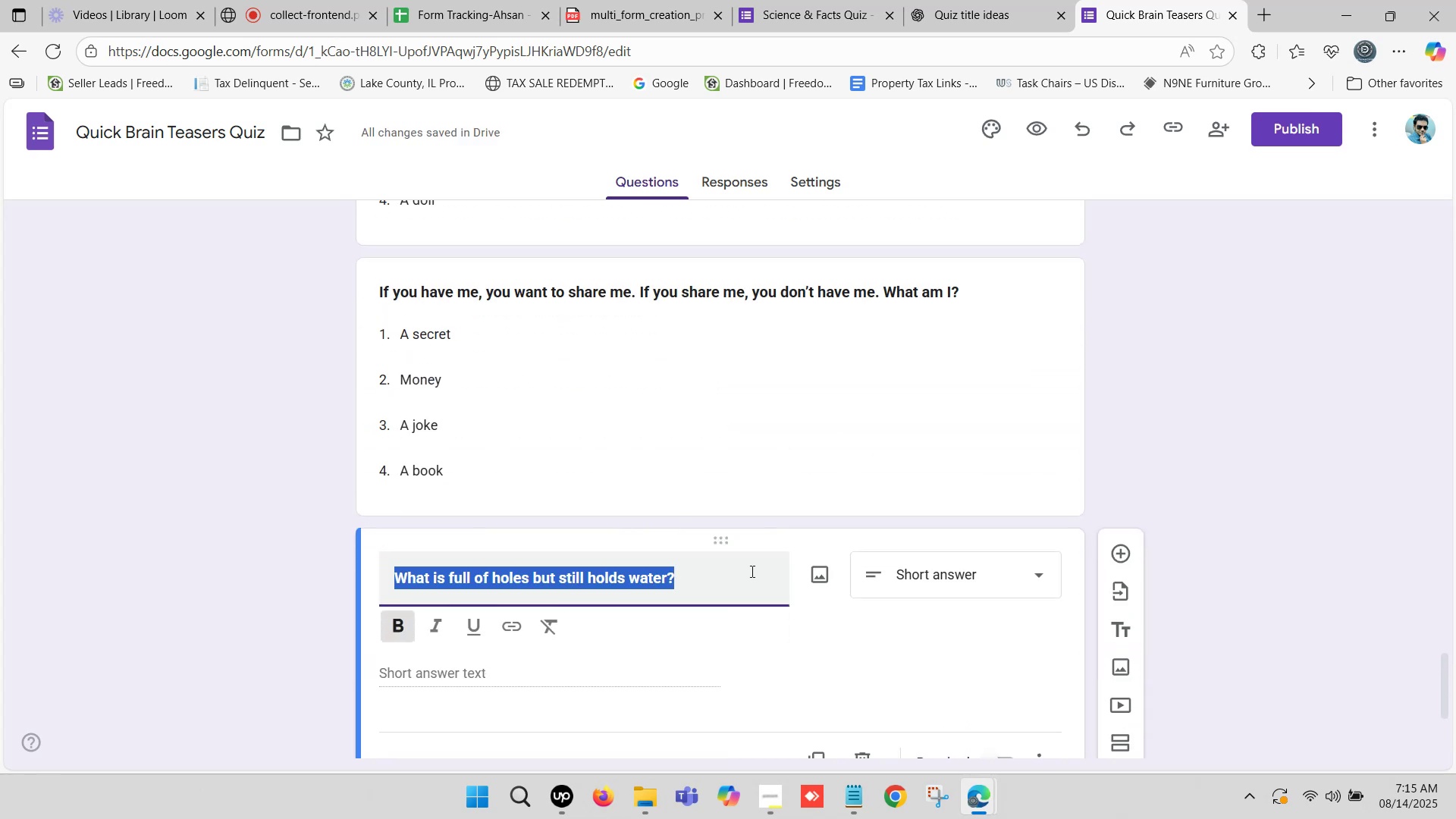 
scroll: coordinate [1012, 583], scroll_direction: down, amount: 1.0
 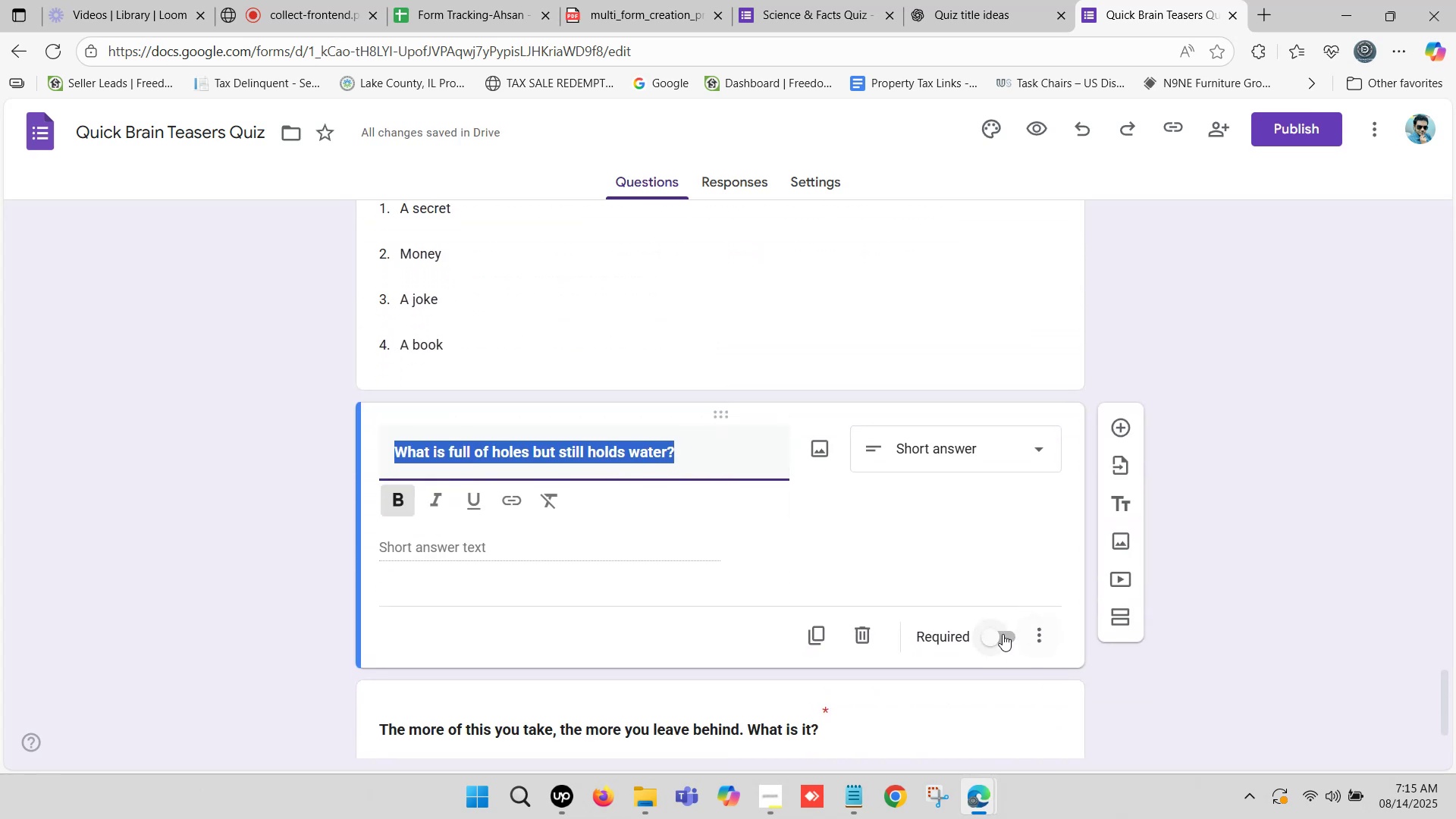 
left_click([999, 635])
 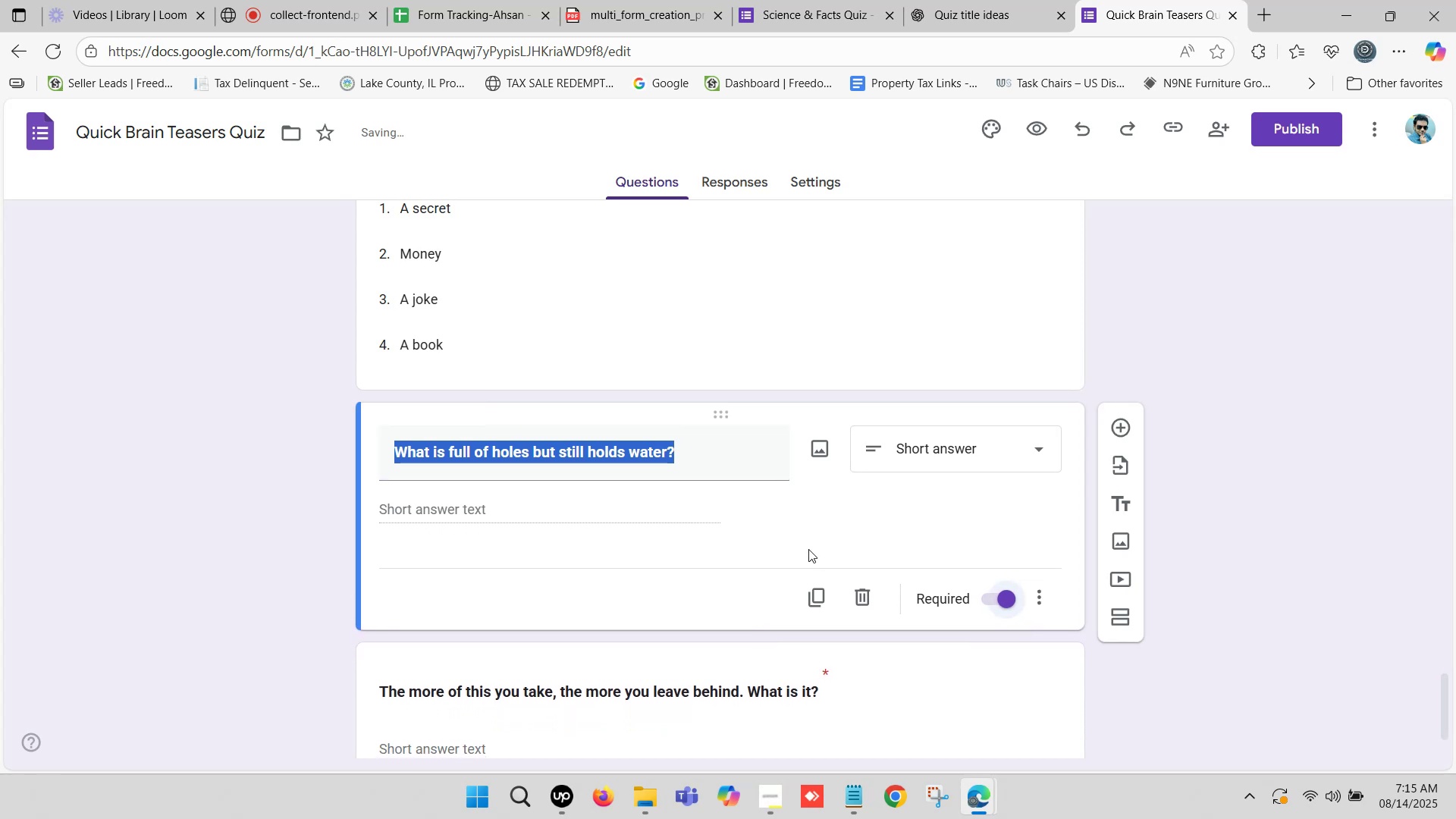 
scroll: coordinate [794, 539], scroll_direction: up, amount: 2.0
 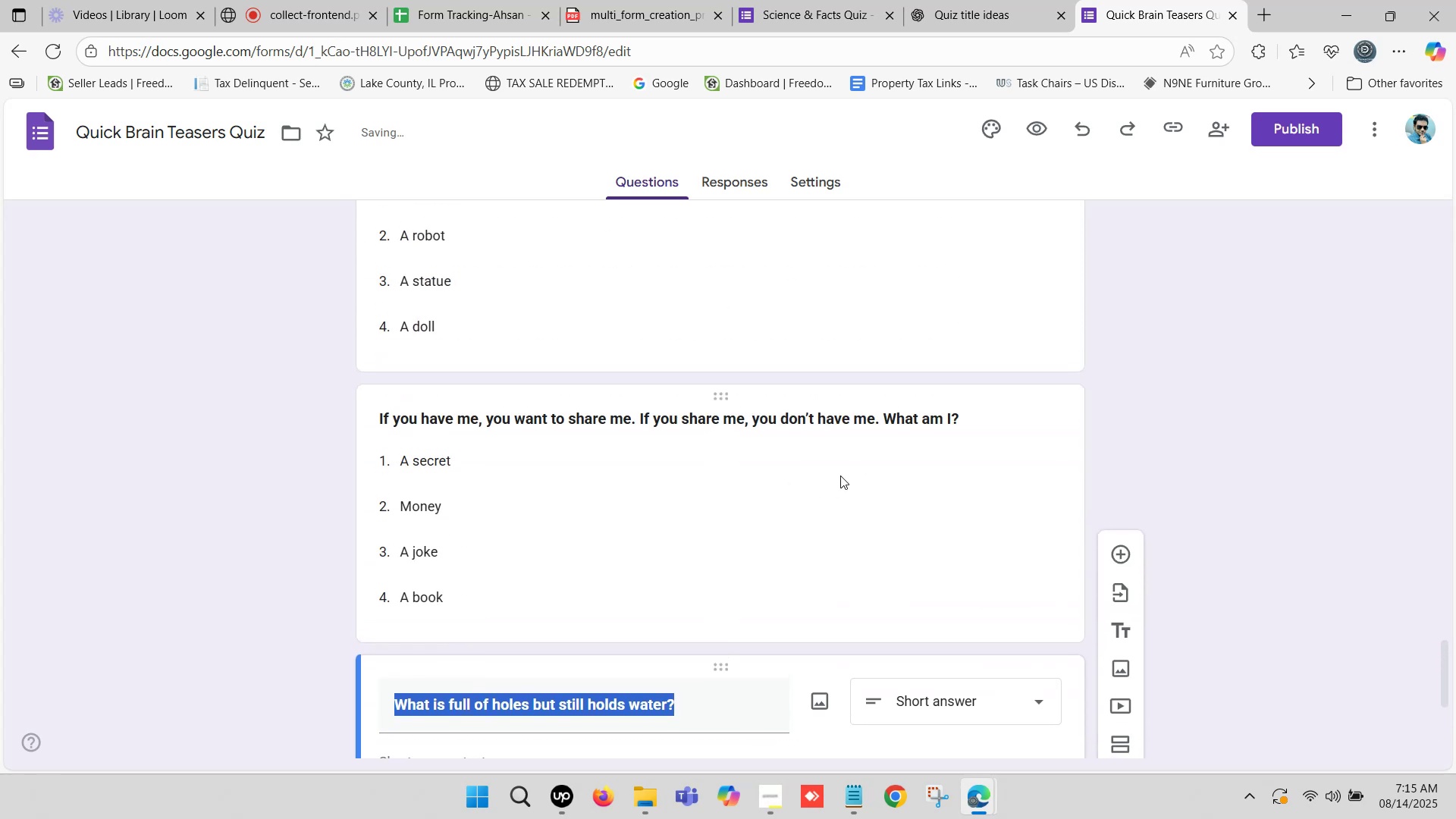 
left_click([841, 474])
 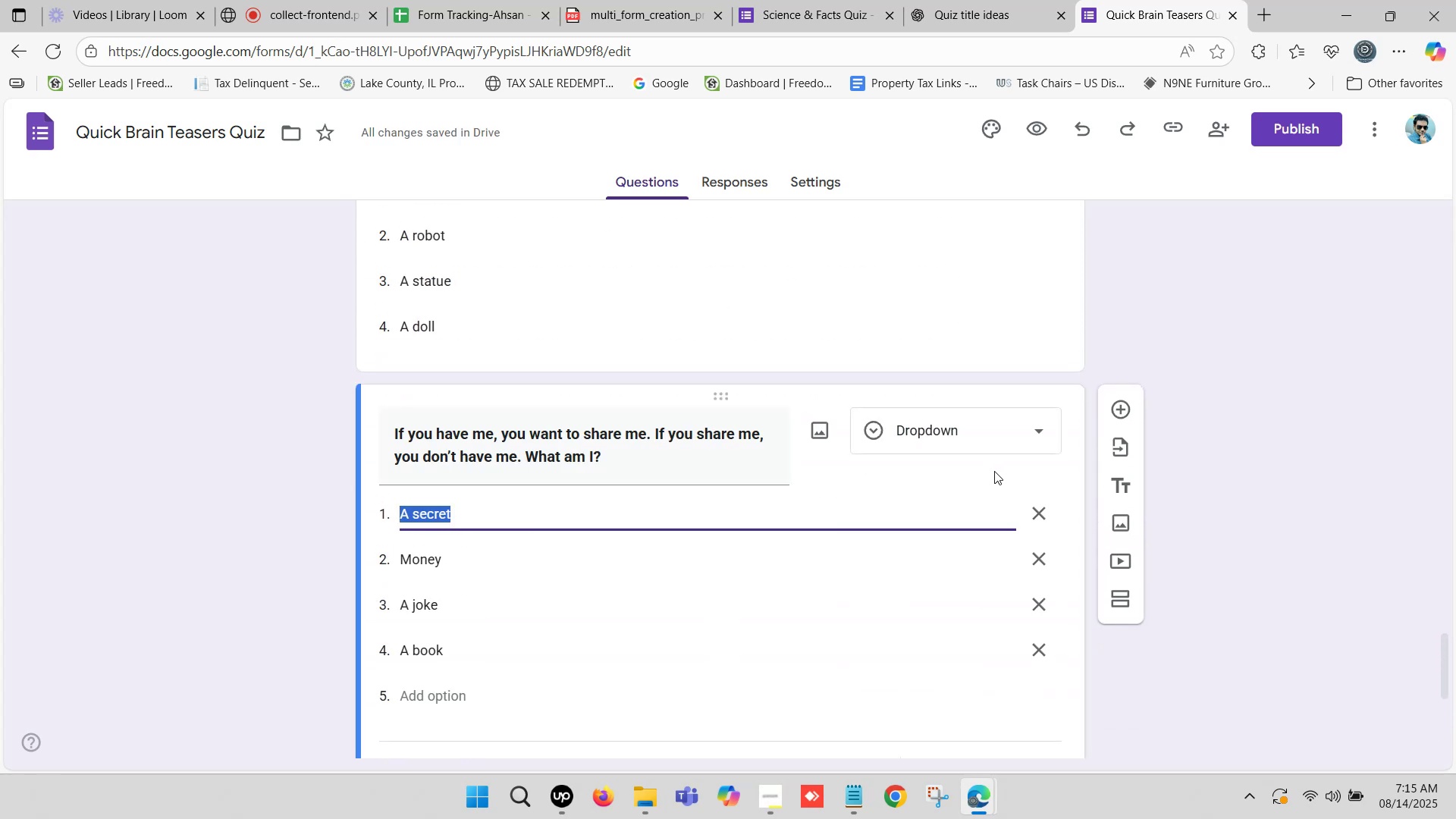 
scroll: coordinate [814, 459], scroll_direction: up, amount: 1.0
 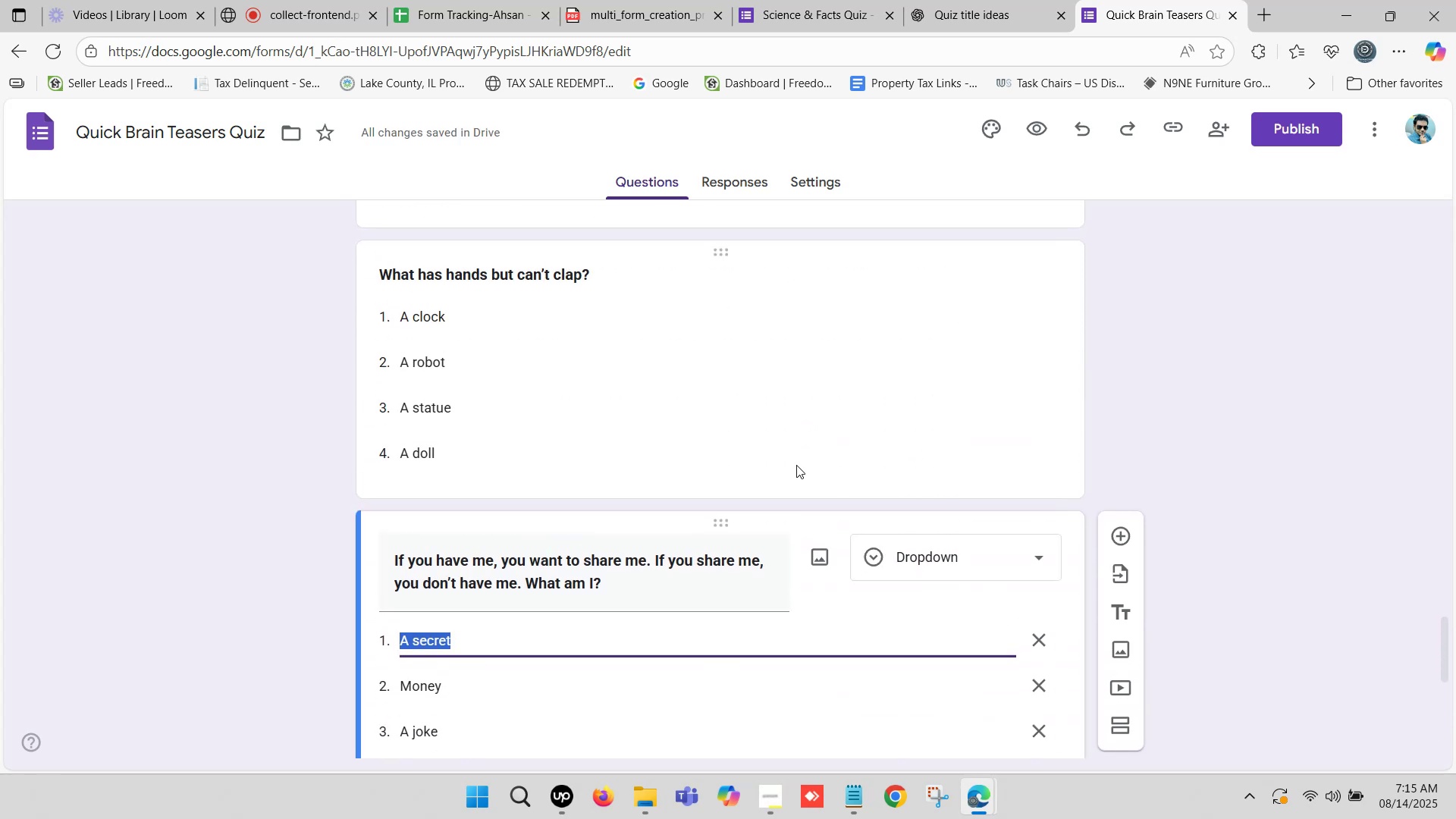 
scroll: coordinate [1015, 607], scroll_direction: down, amount: 3.0
 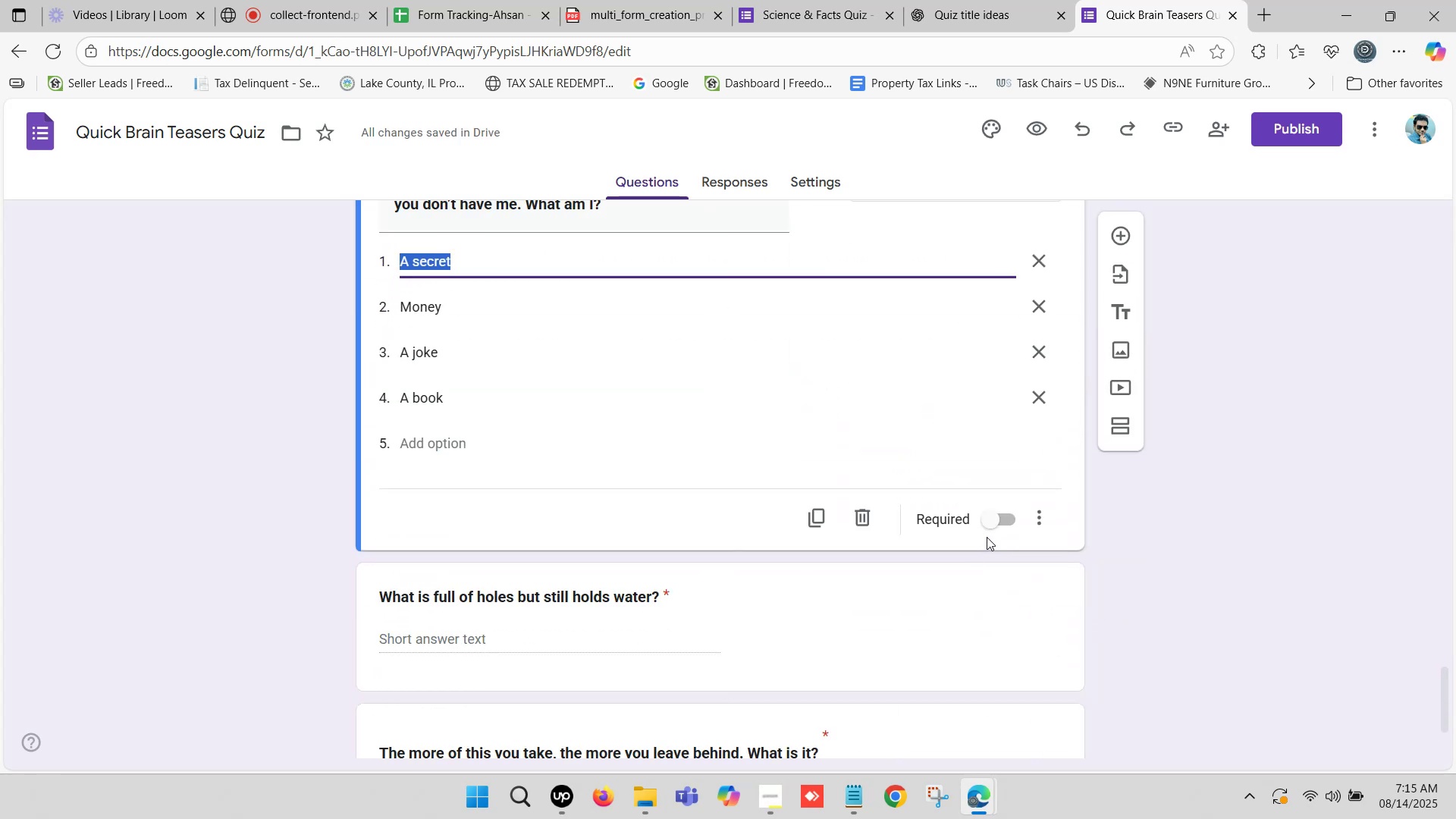 
left_click([993, 521])
 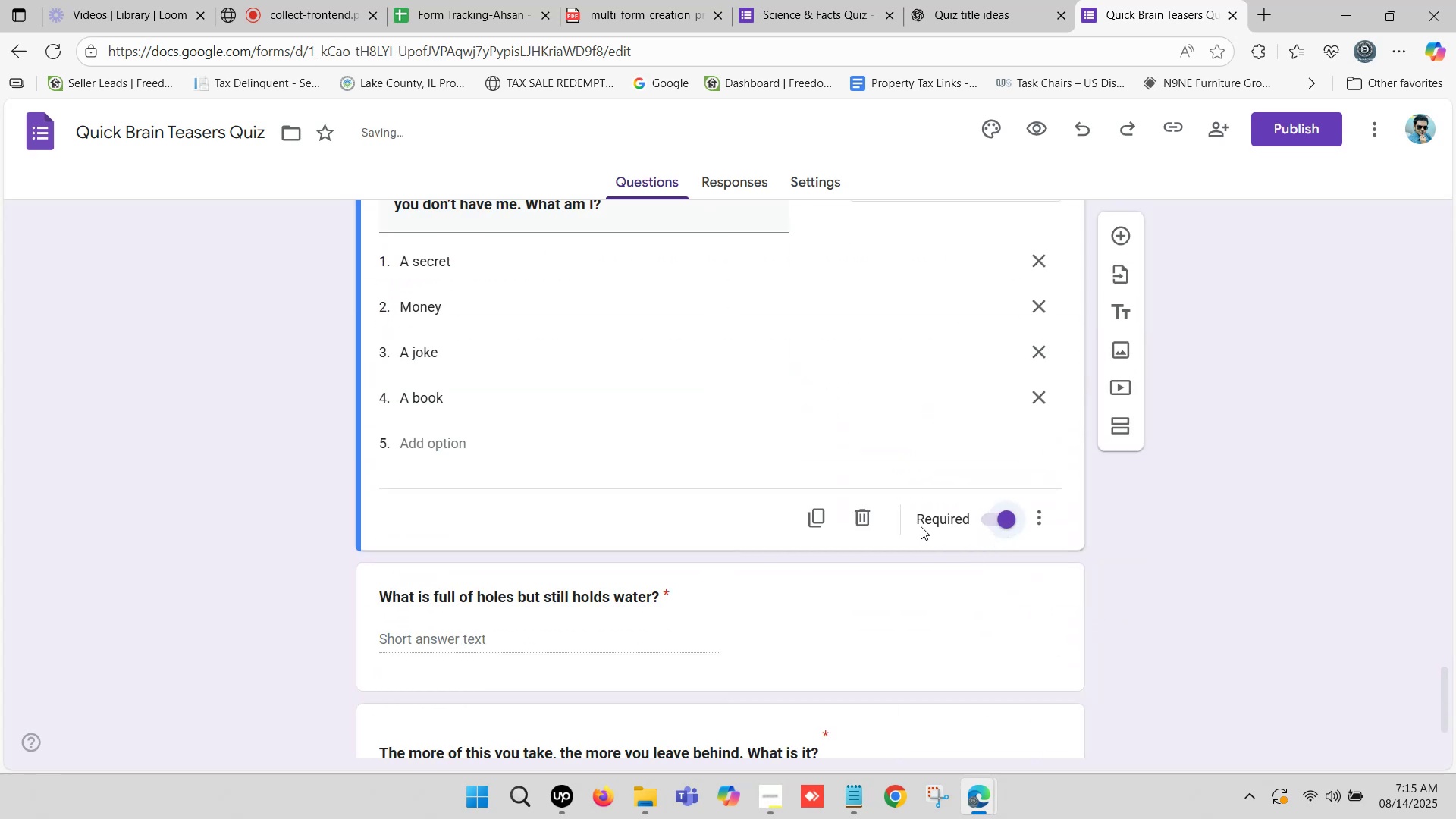 
scroll: coordinate [750, 422], scroll_direction: up, amount: 5.0
 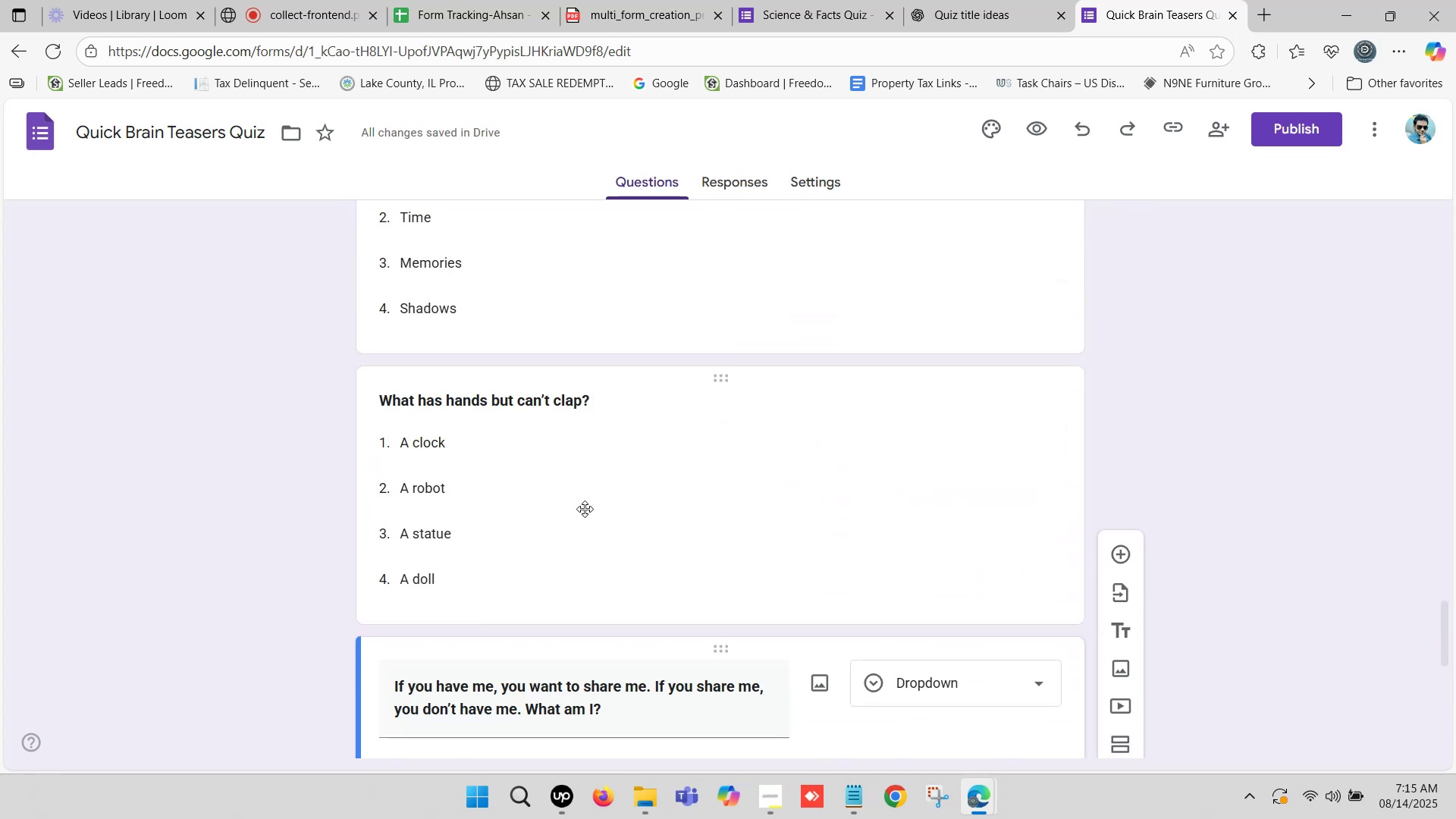 
left_click([588, 504])
 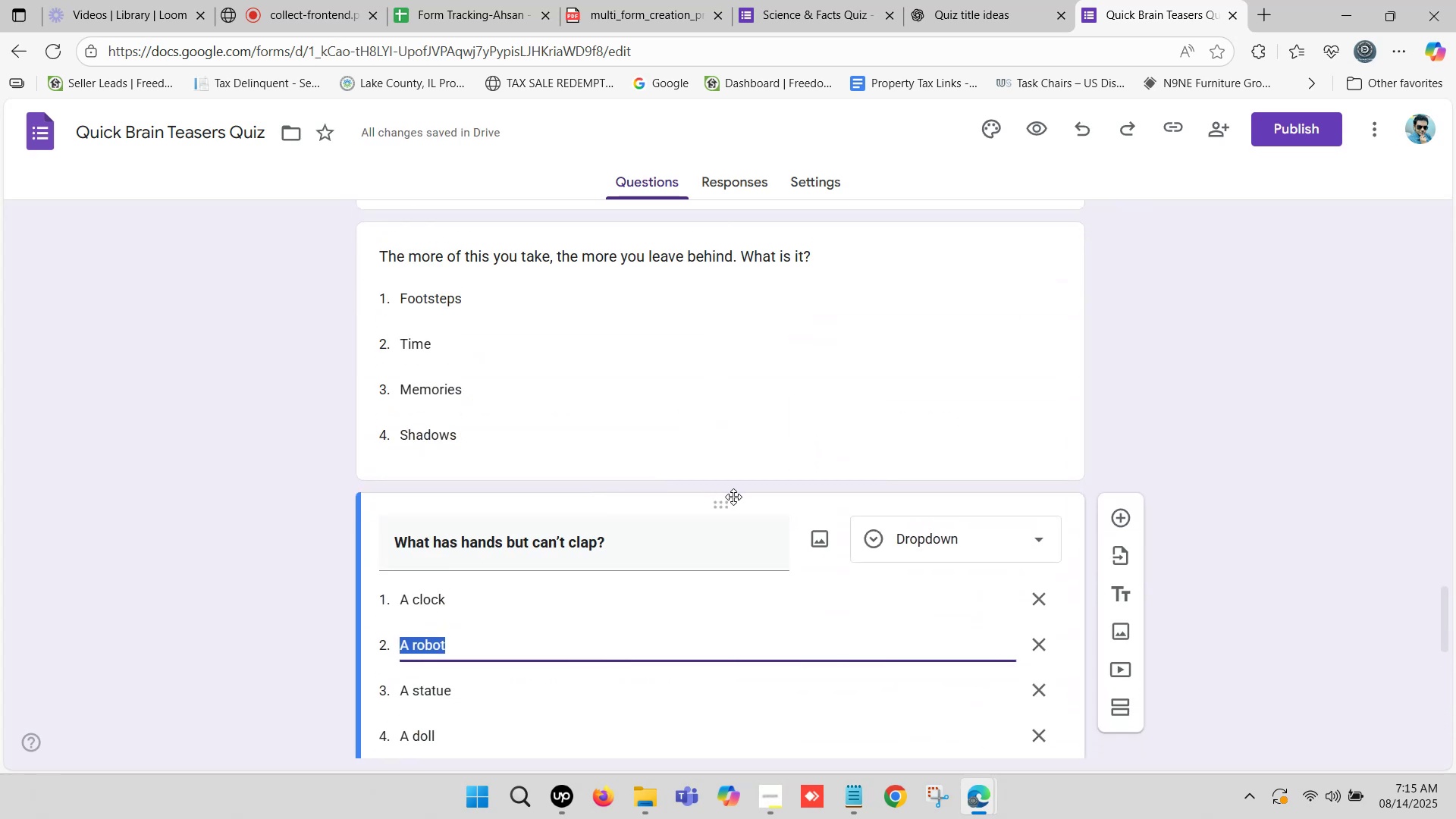 
scroll: coordinate [768, 486], scroll_direction: down, amount: 2.0
 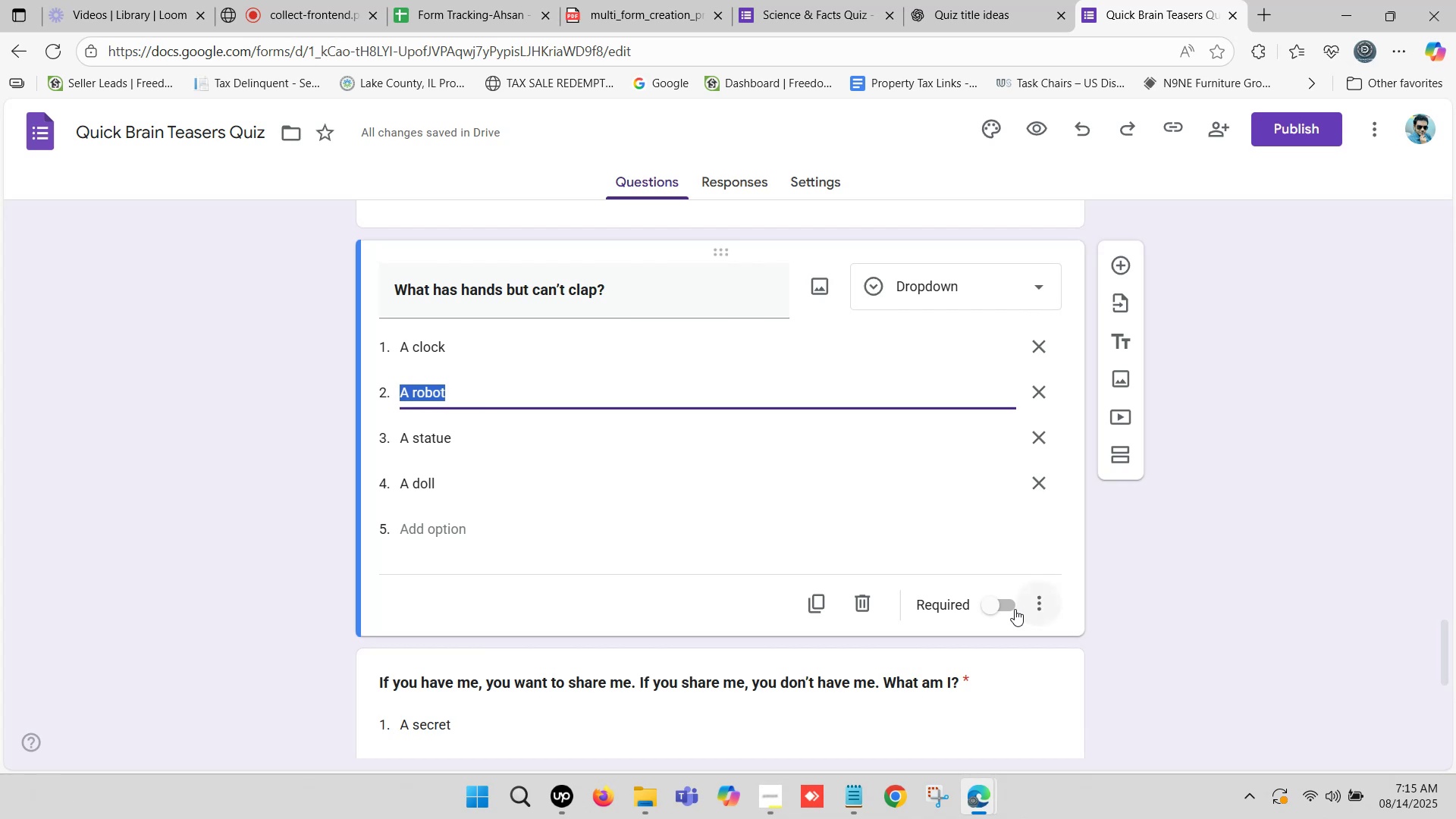 
left_click([1003, 601])
 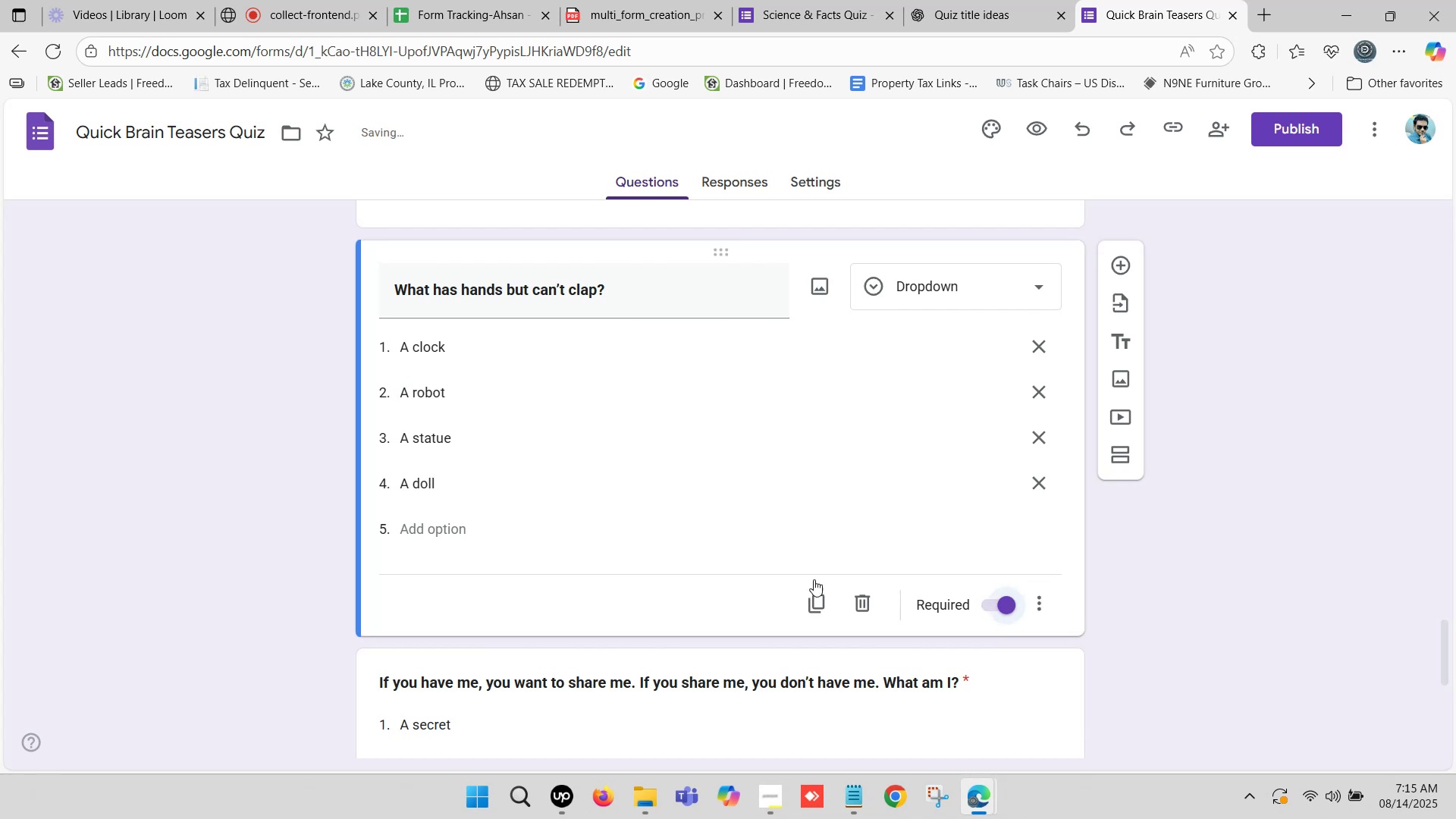 
scroll: coordinate [679, 550], scroll_direction: up, amount: 3.0
 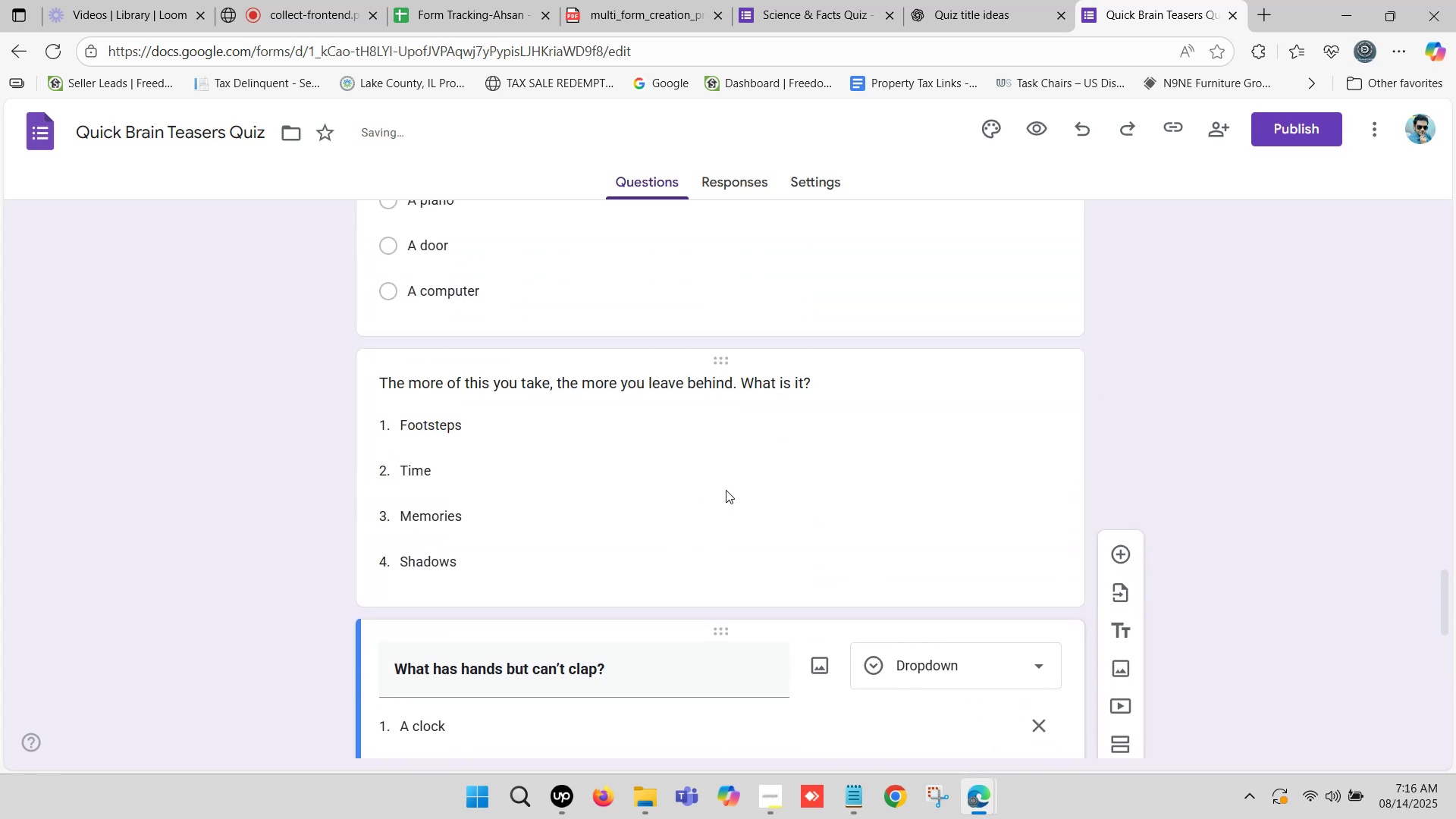 
left_click([727, 487])
 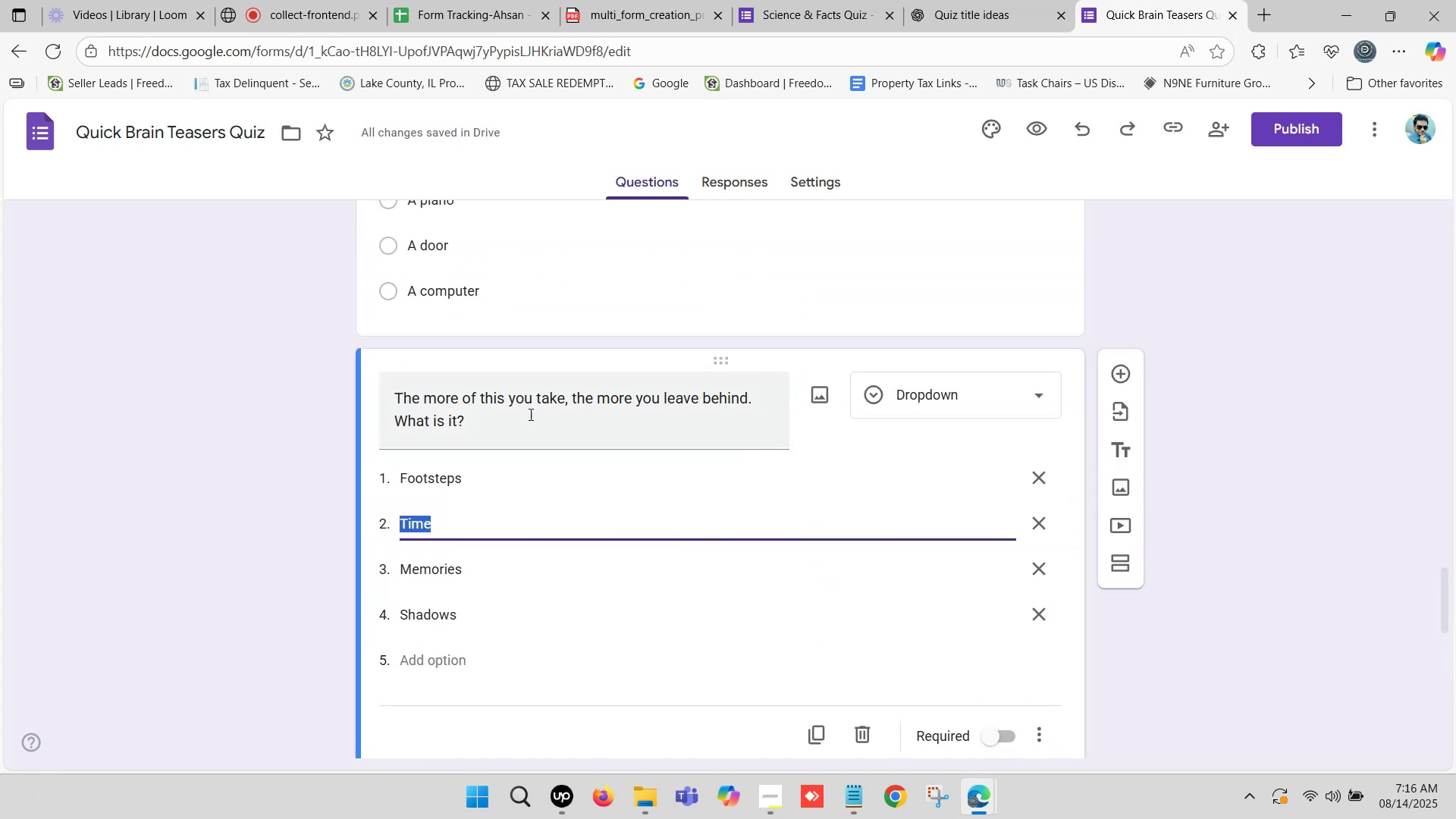 
left_click_drag(start_coordinate=[467, 418], to_coordinate=[380, 391])
 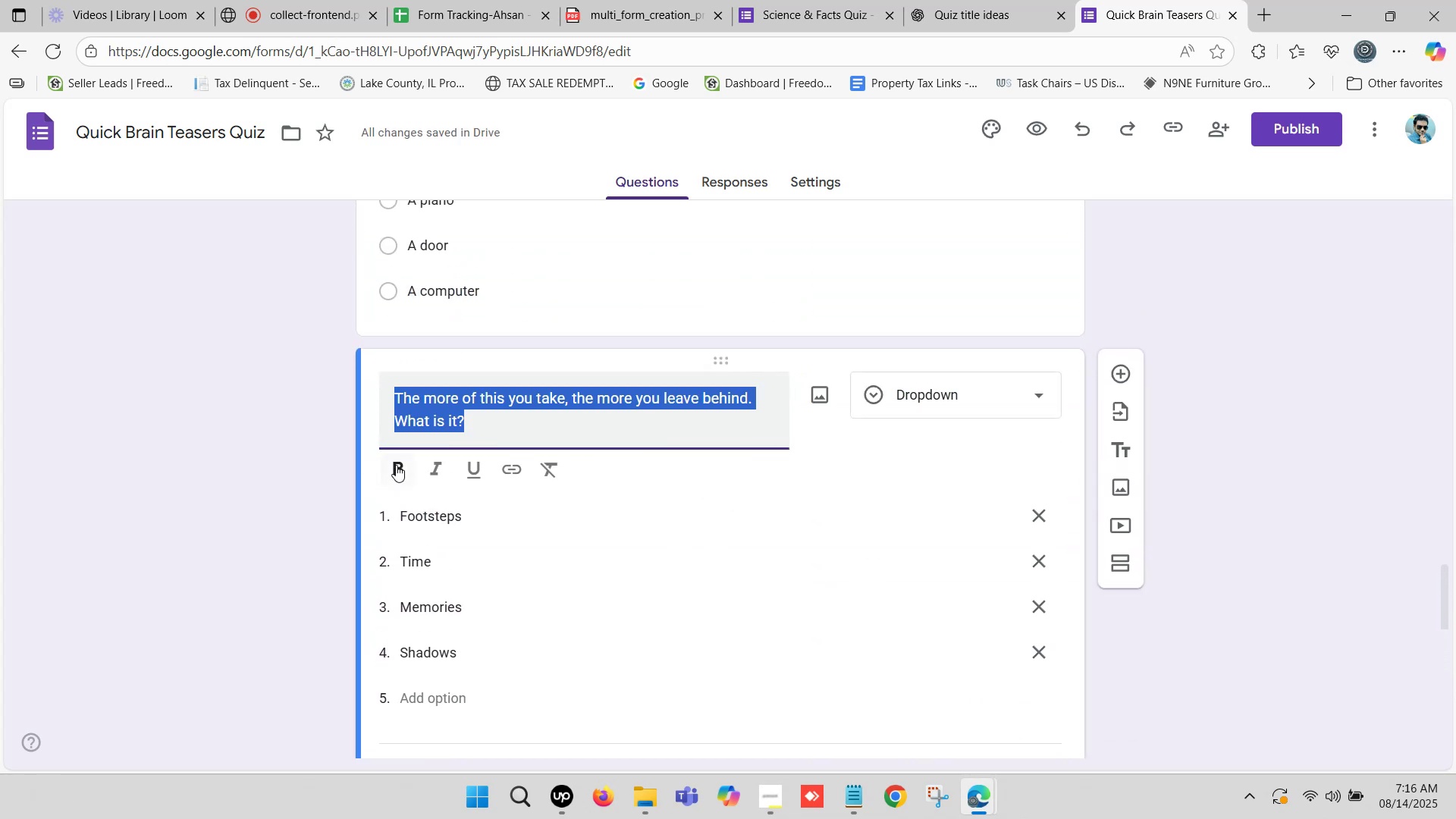 
left_click([396, 466])
 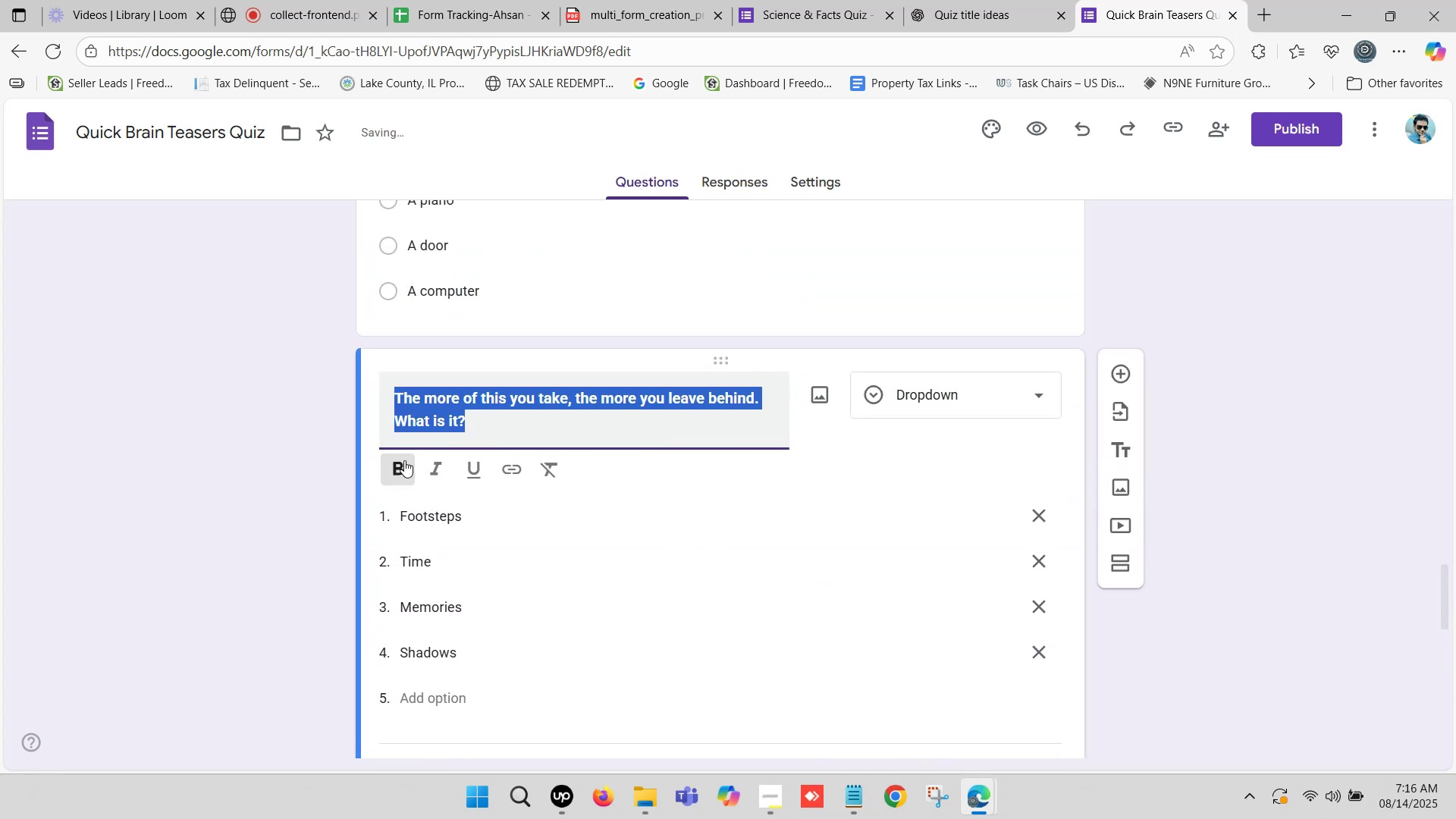 
scroll: coordinate [926, 491], scroll_direction: down, amount: 3.0
 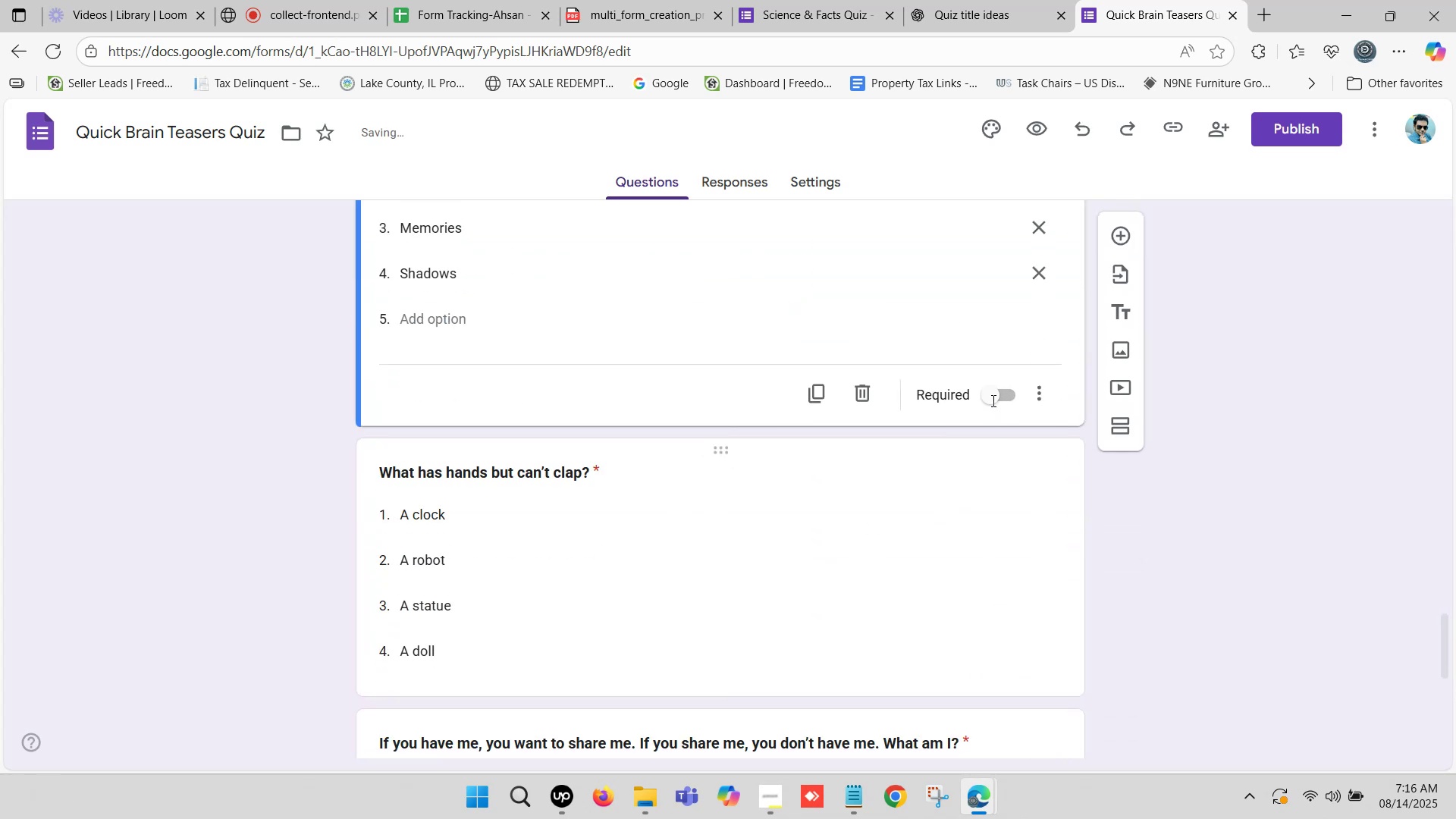 
left_click([992, 397])
 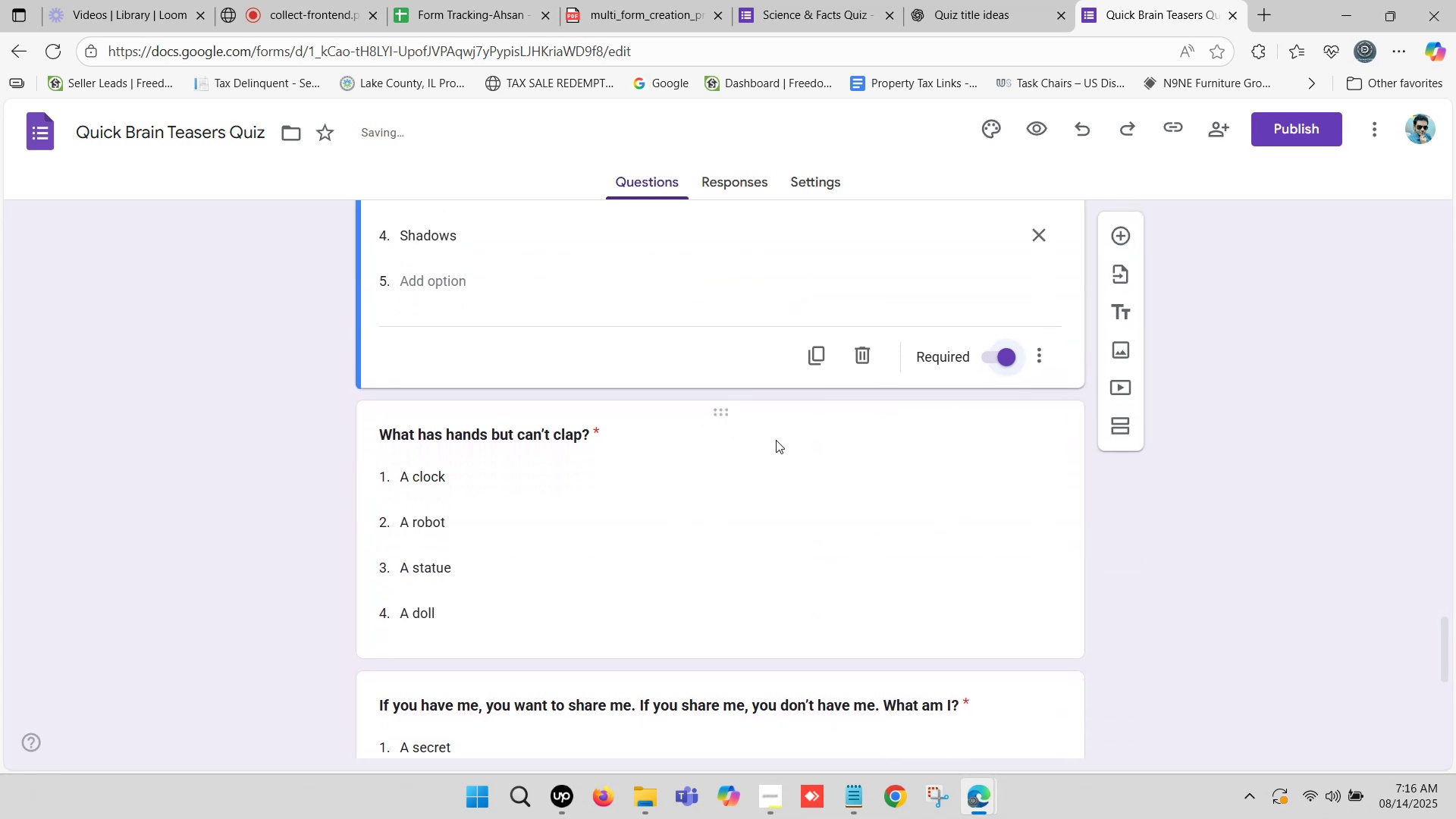 
scroll: coordinate [698, 409], scroll_direction: up, amount: 5.0
 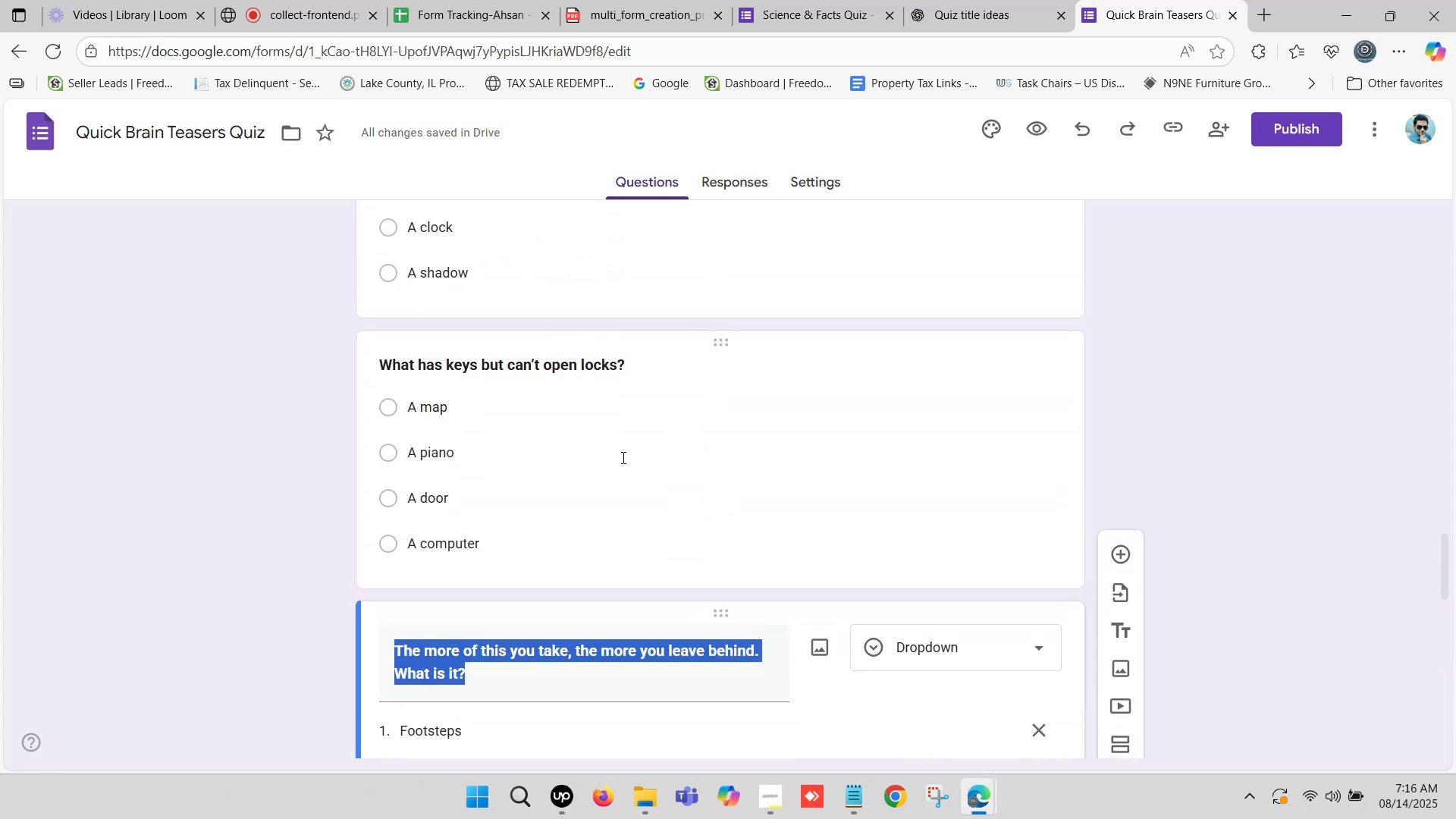 
left_click([611, 455])
 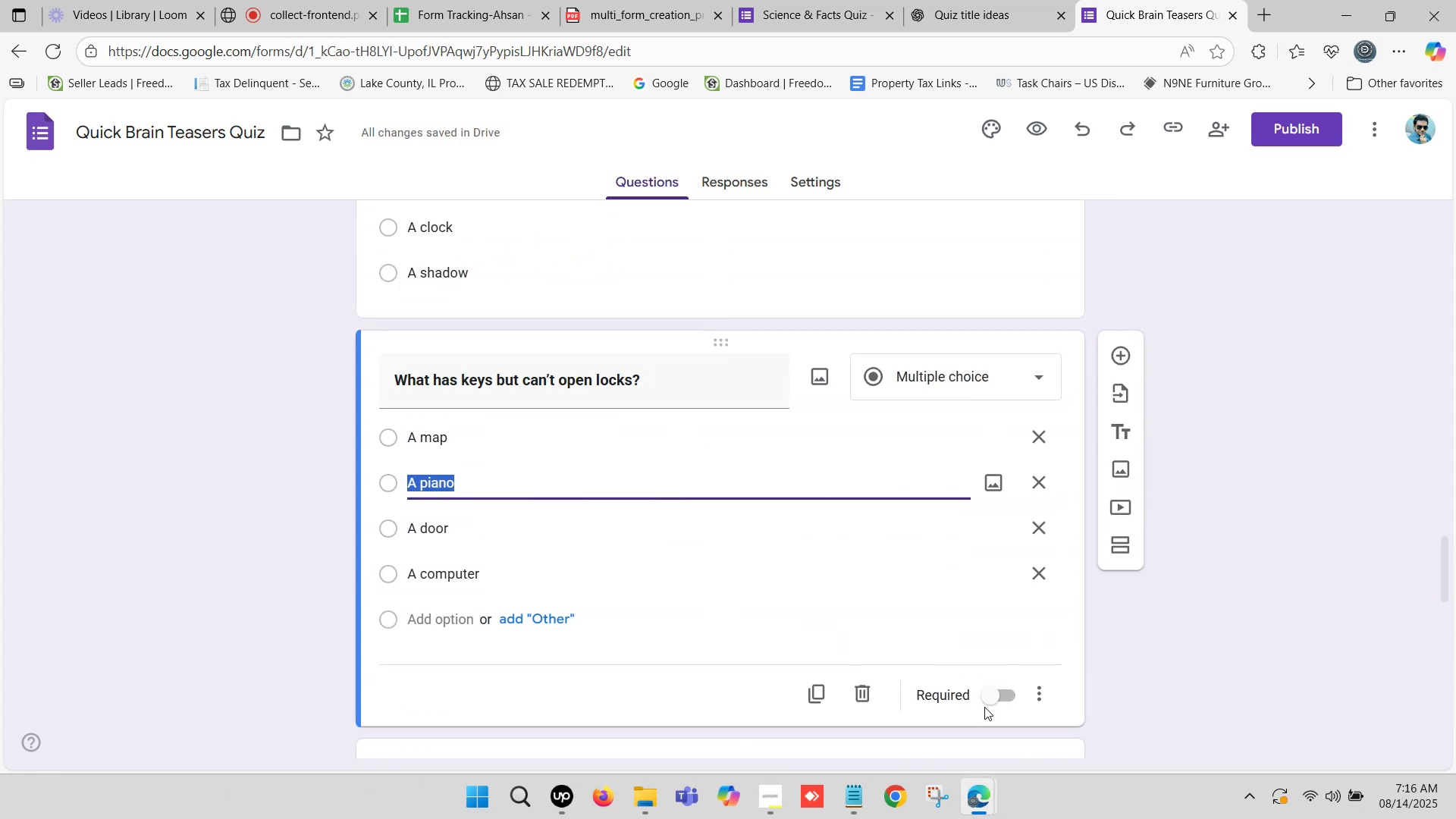 
left_click([983, 697])
 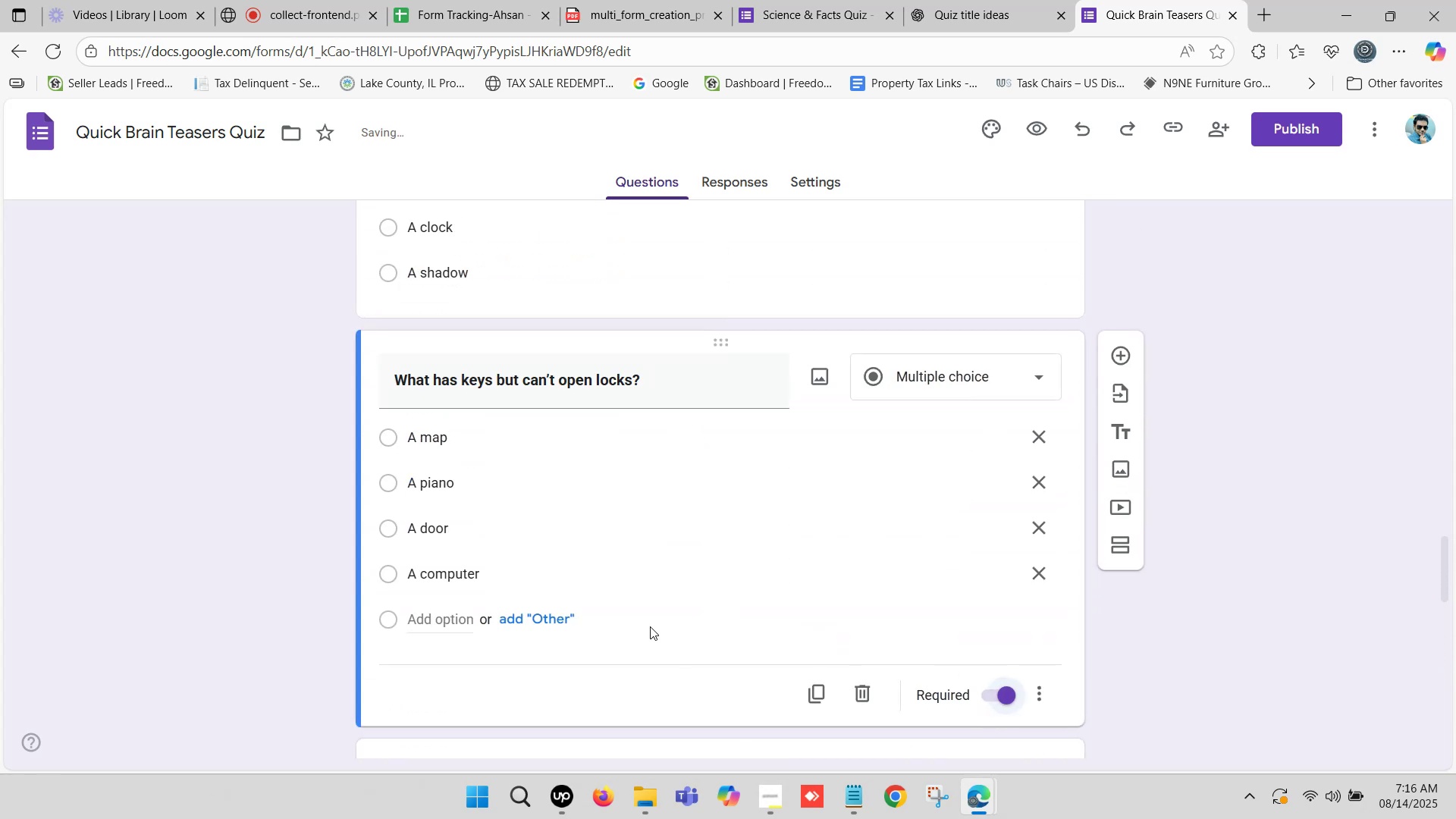 
scroll: coordinate [684, 568], scroll_direction: up, amount: 2.0
 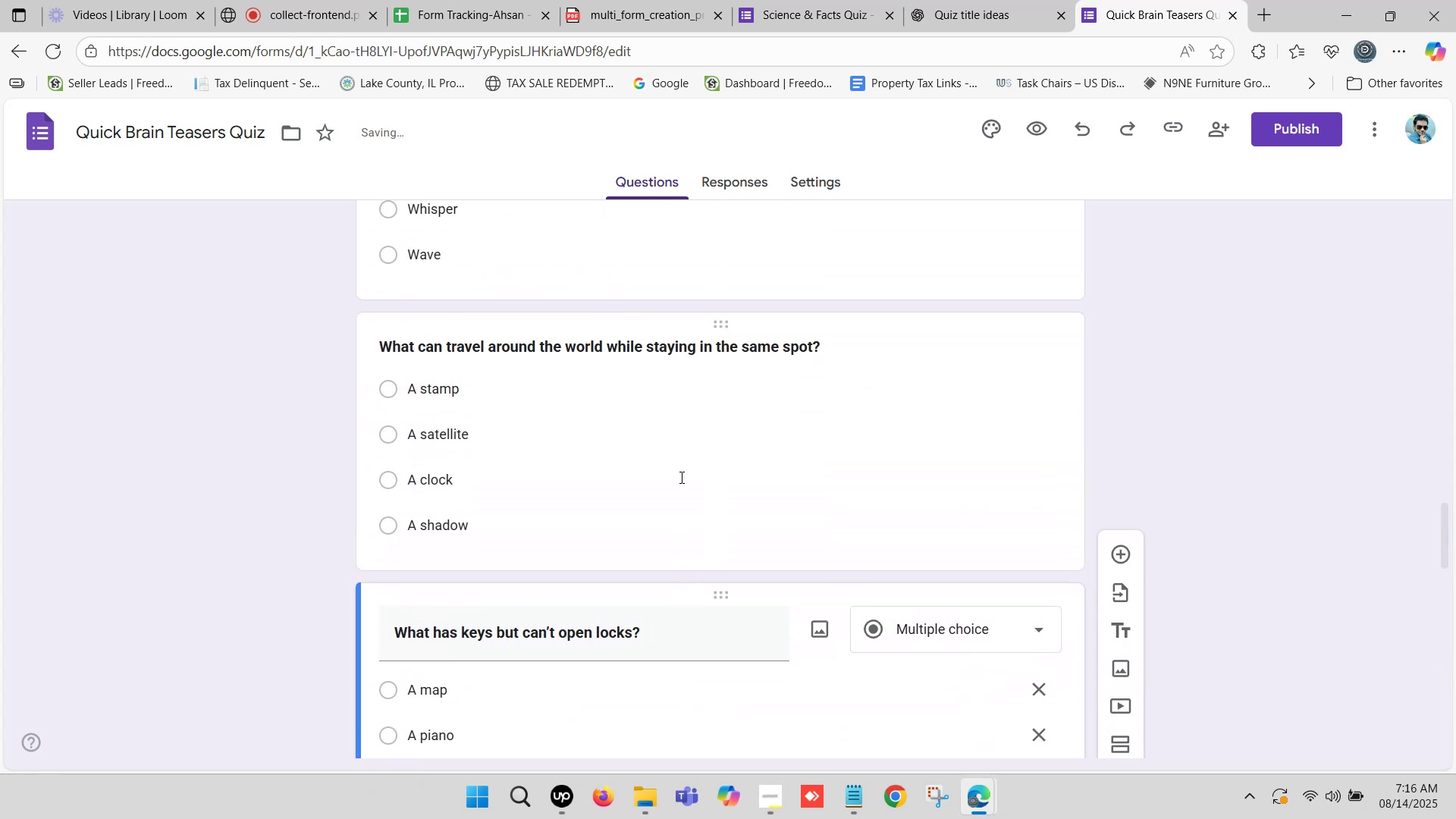 
left_click([679, 473])
 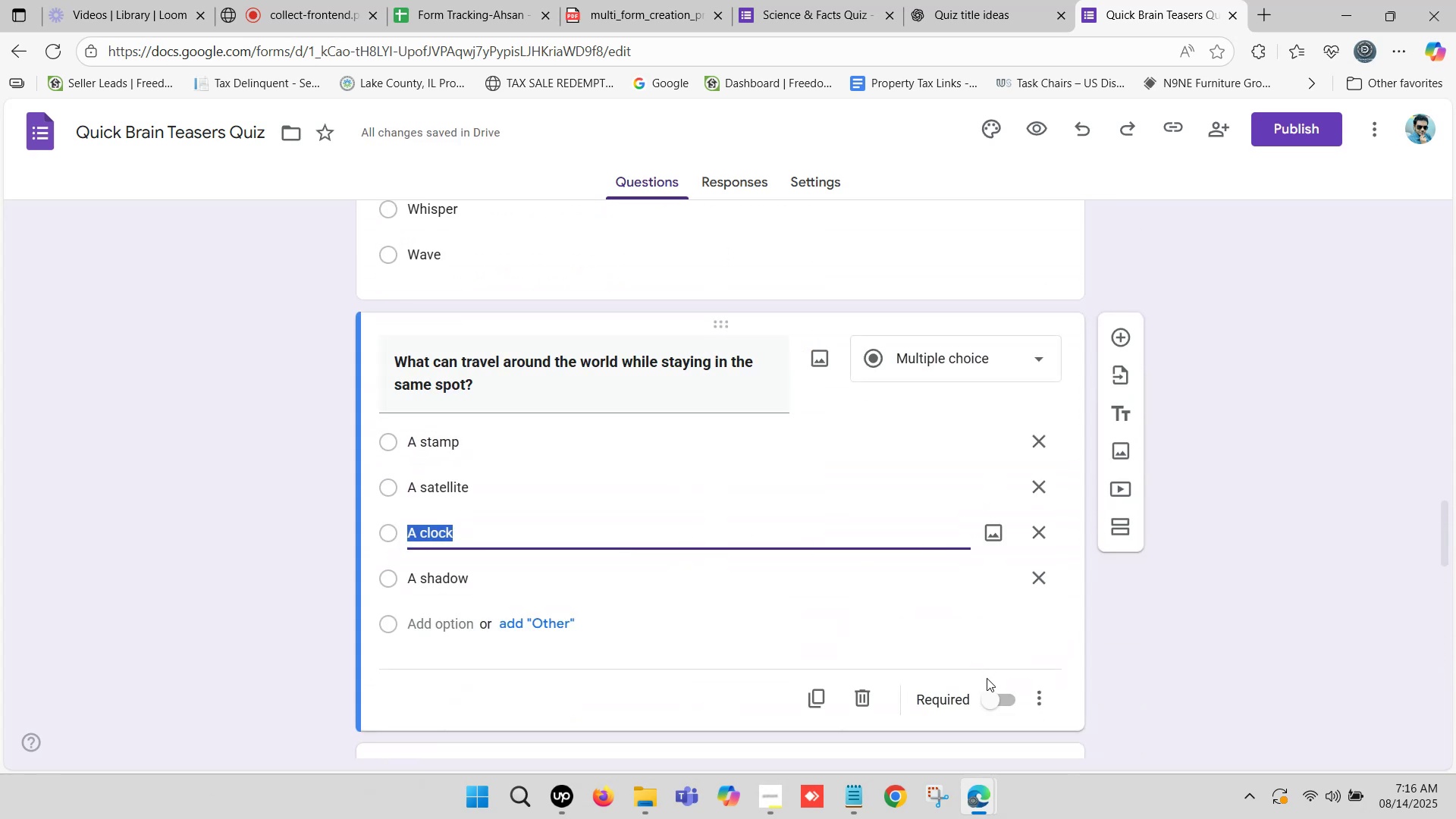 
left_click([987, 699])
 